 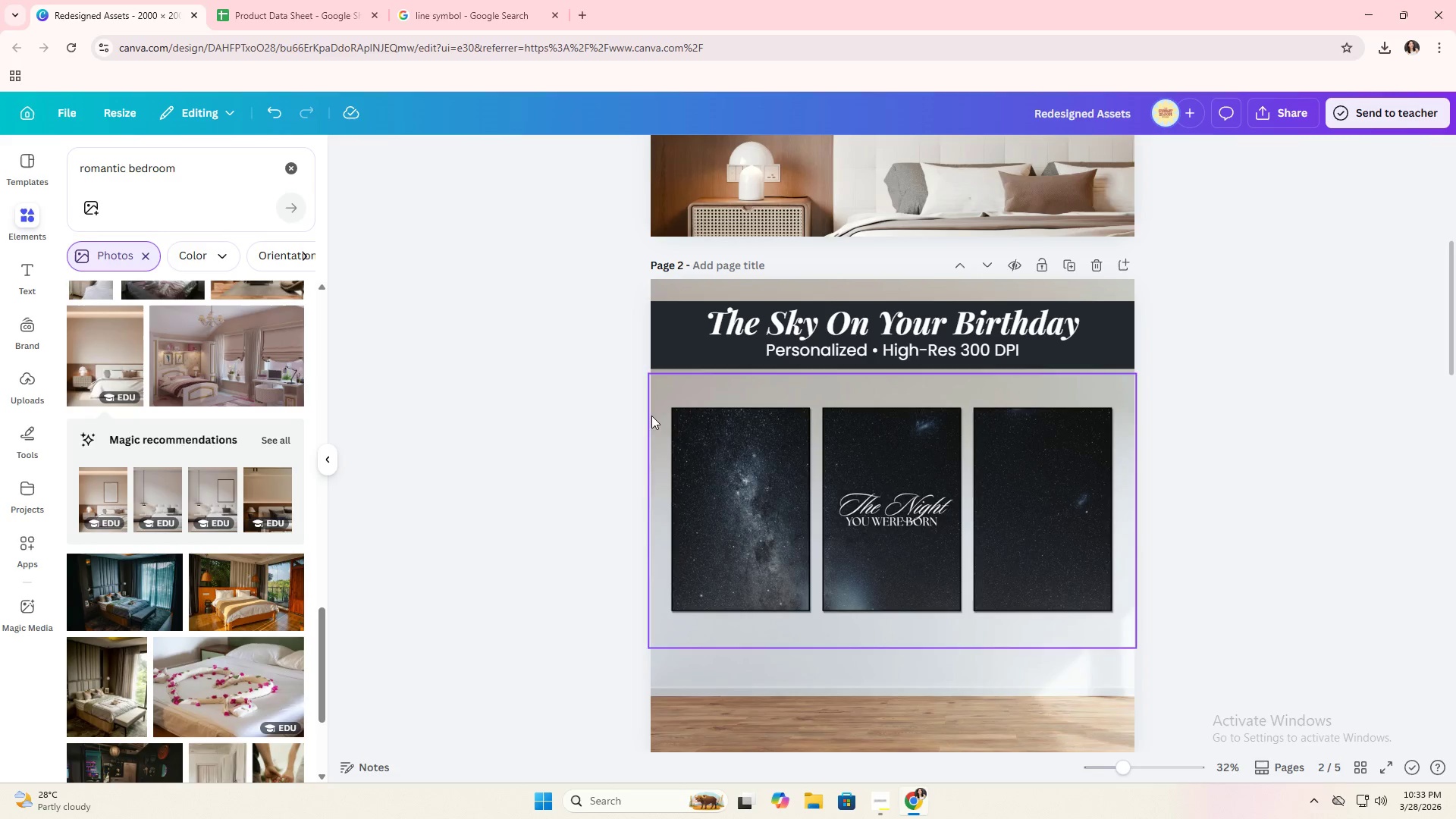 
double_click([240, 171])
 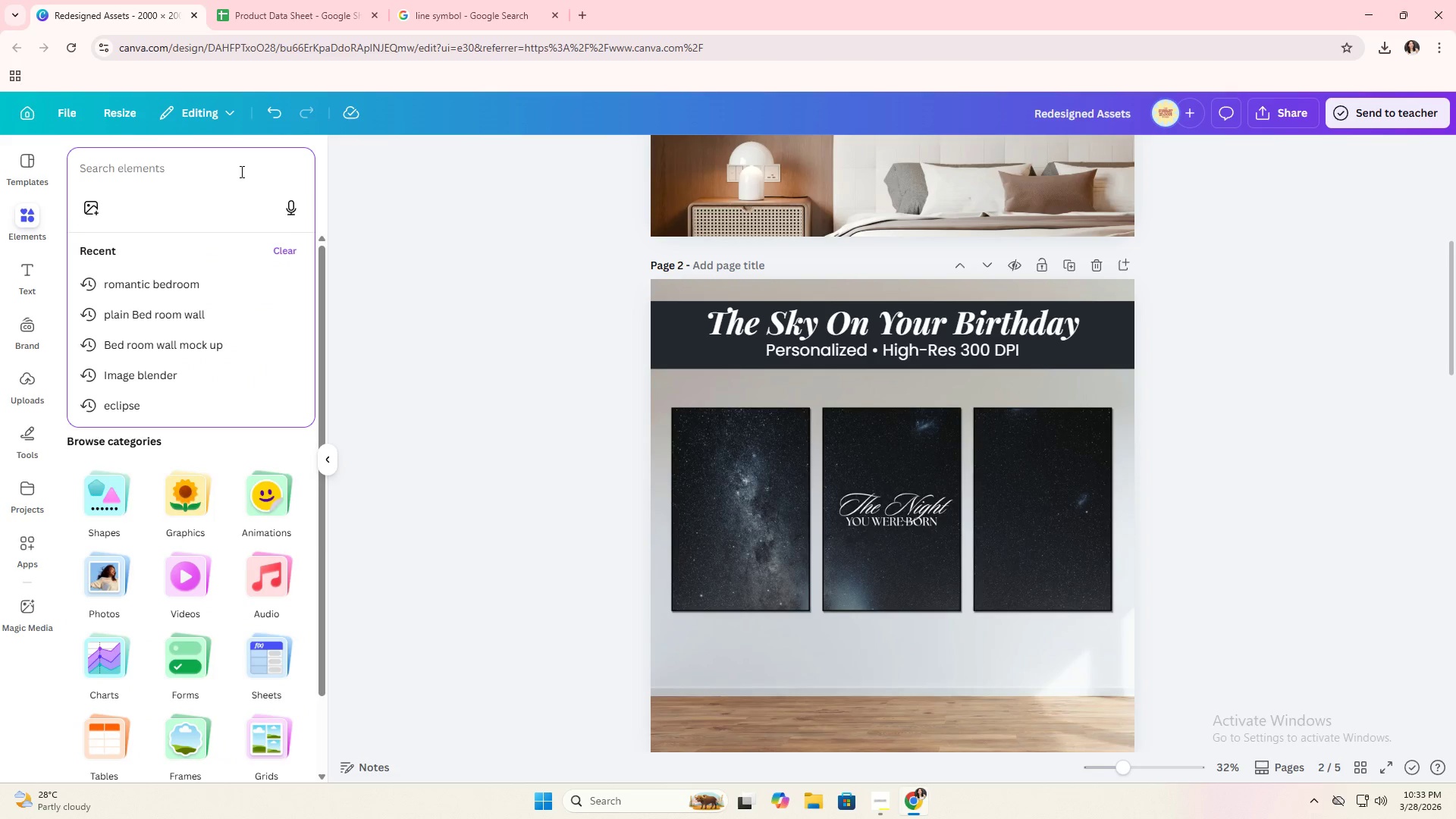 
type(nursury wall)
 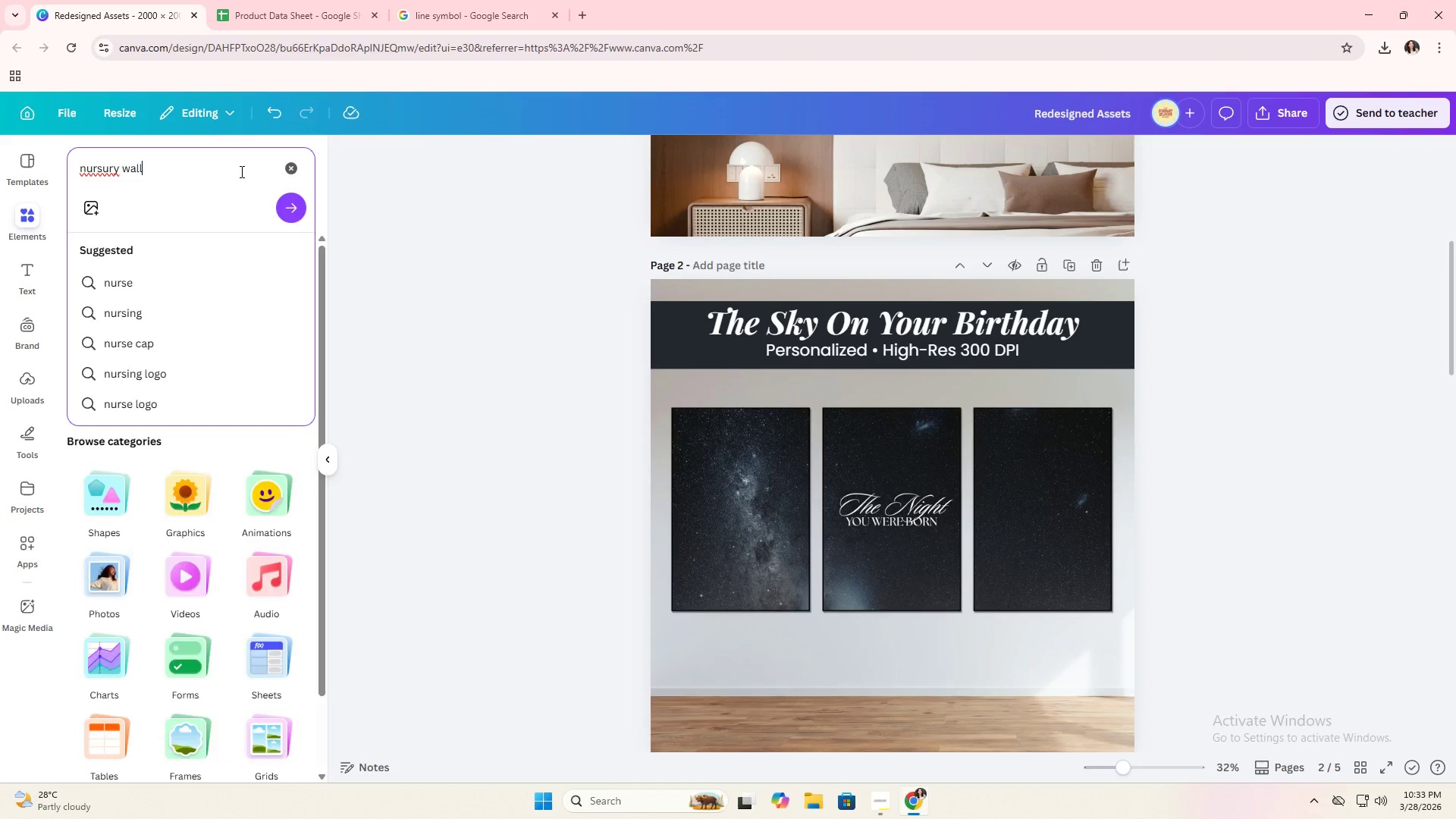 
key(Enter)
 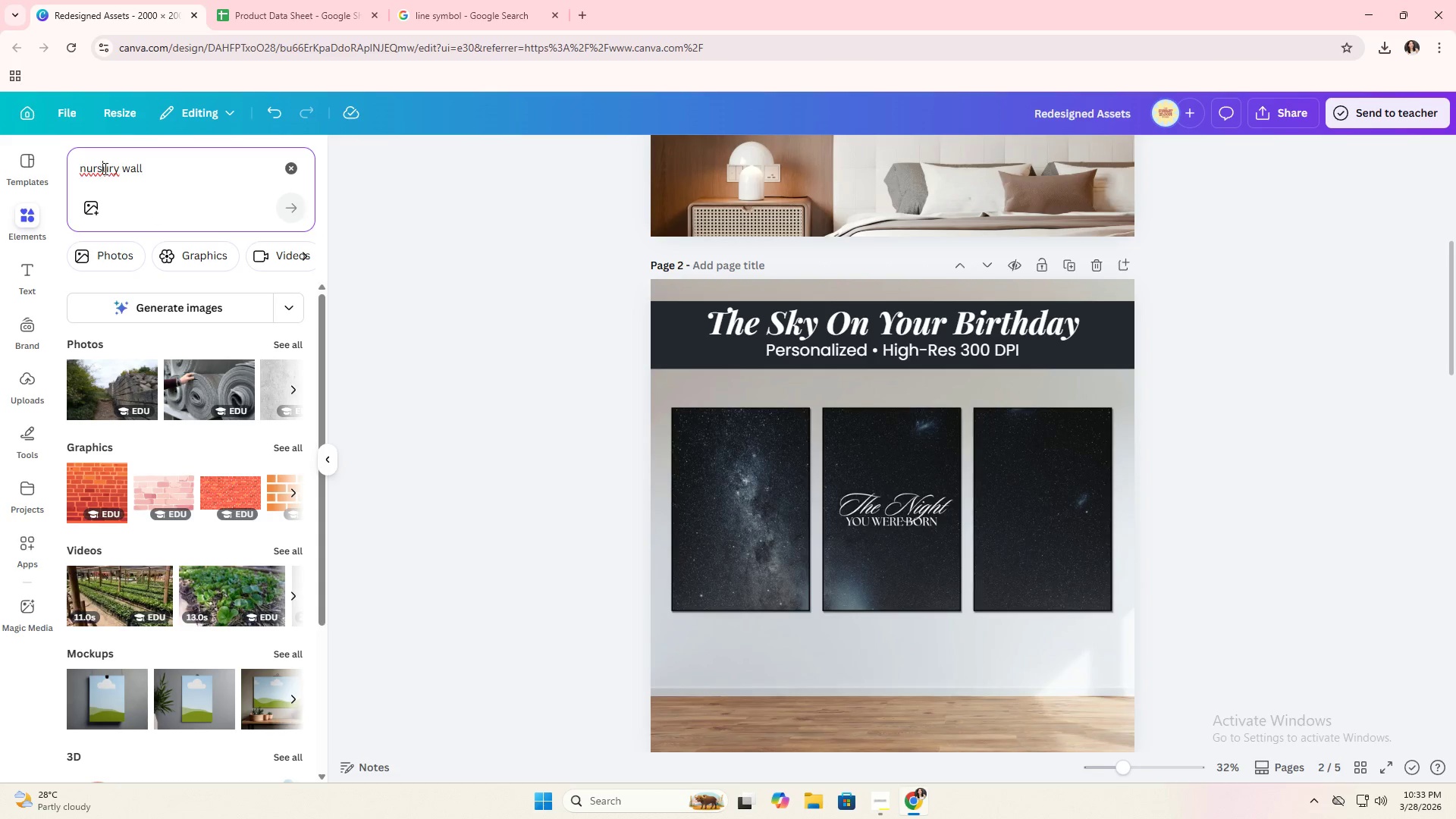 
left_click([130, 193])
 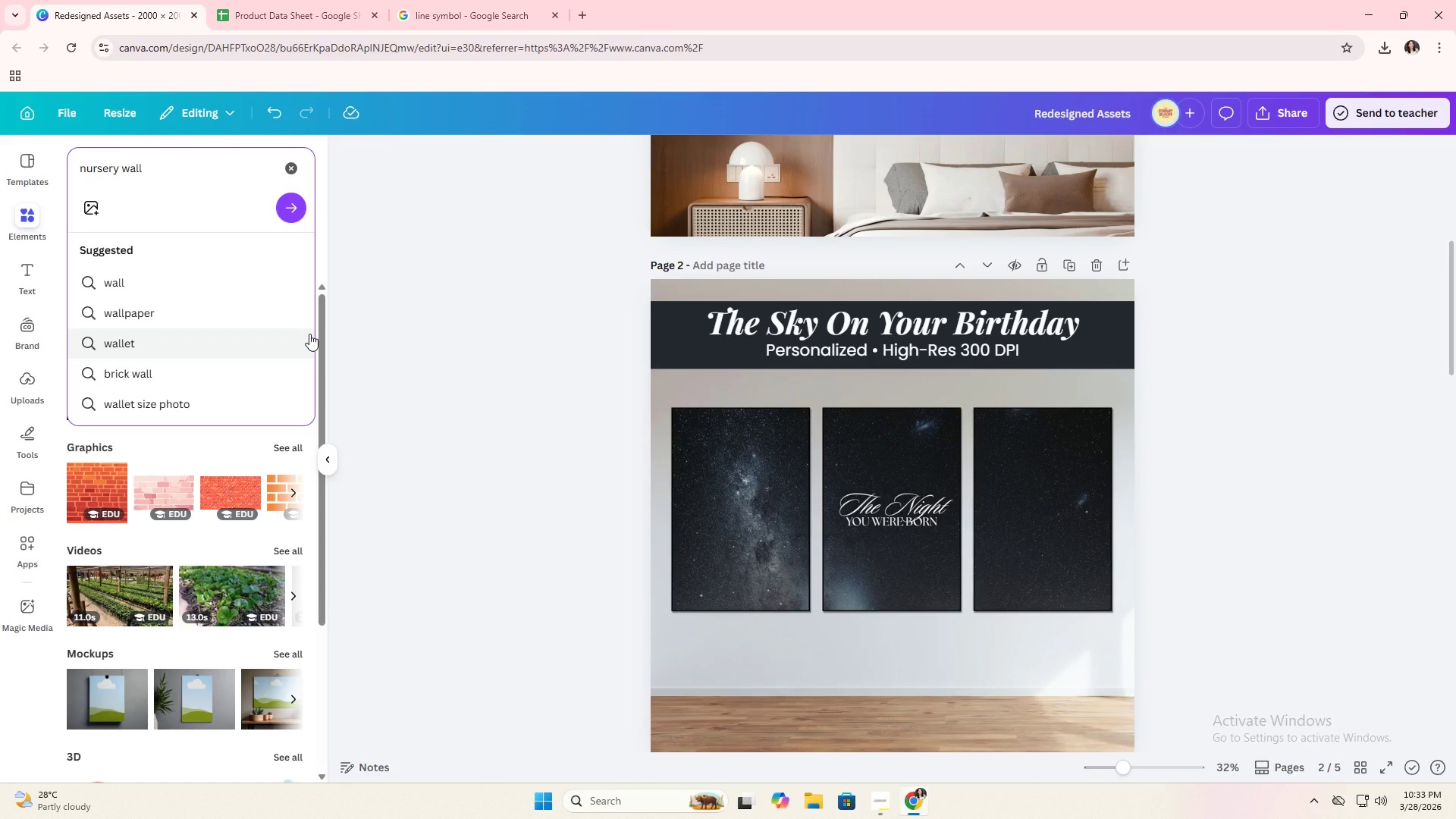 
key(Enter)
 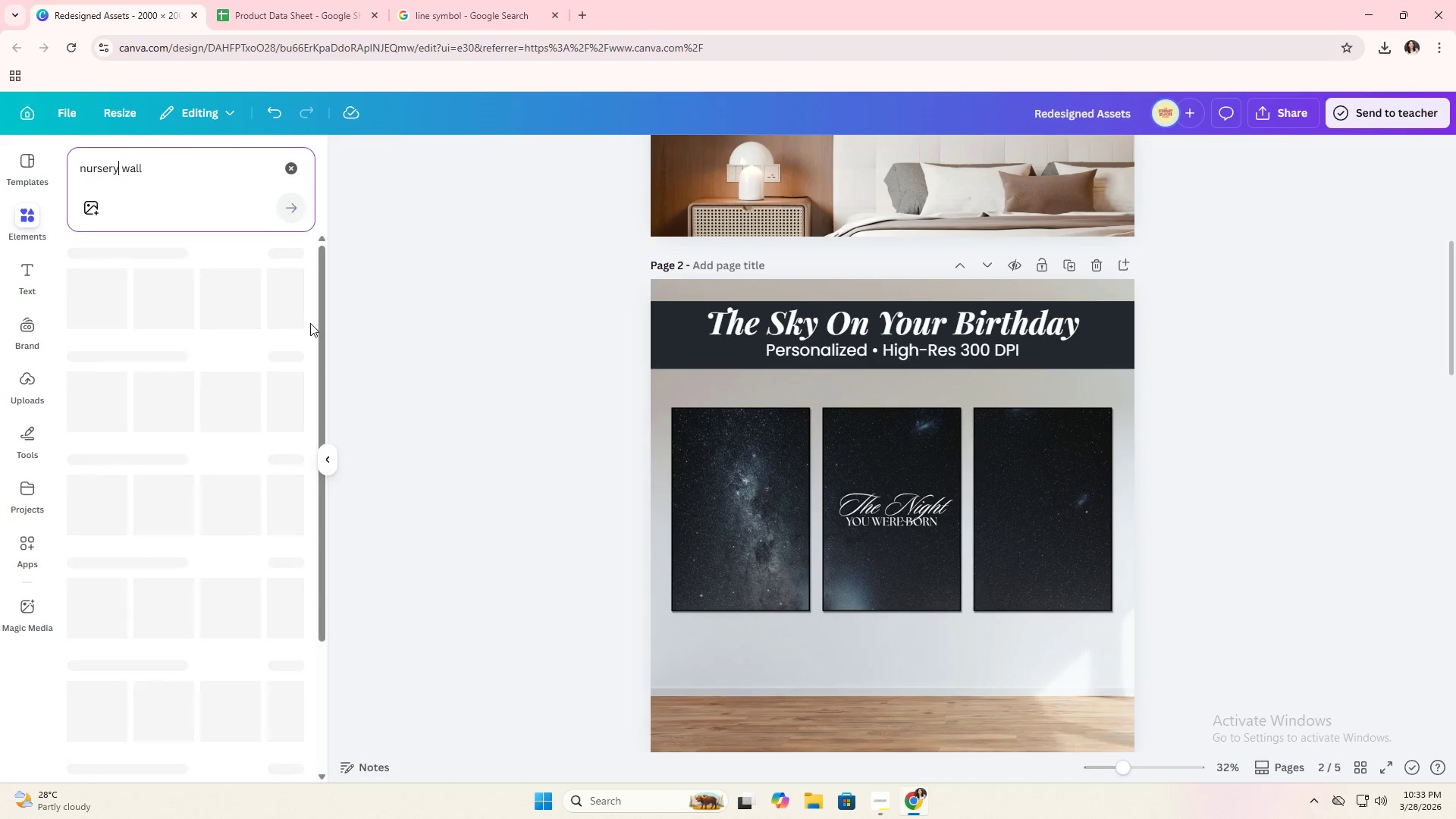 
mouse_move([322, 344])
 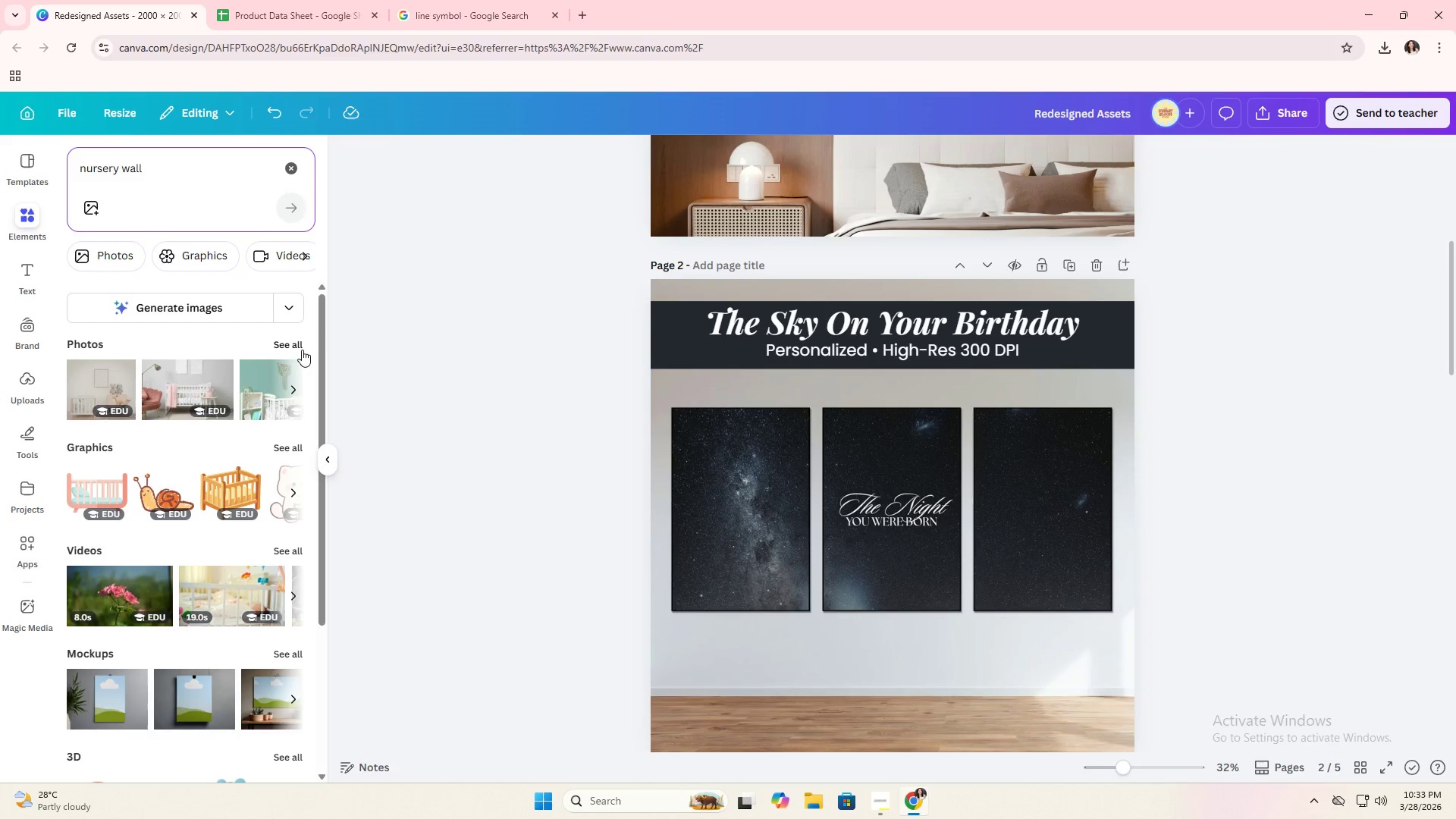 
left_click([300, 347])
 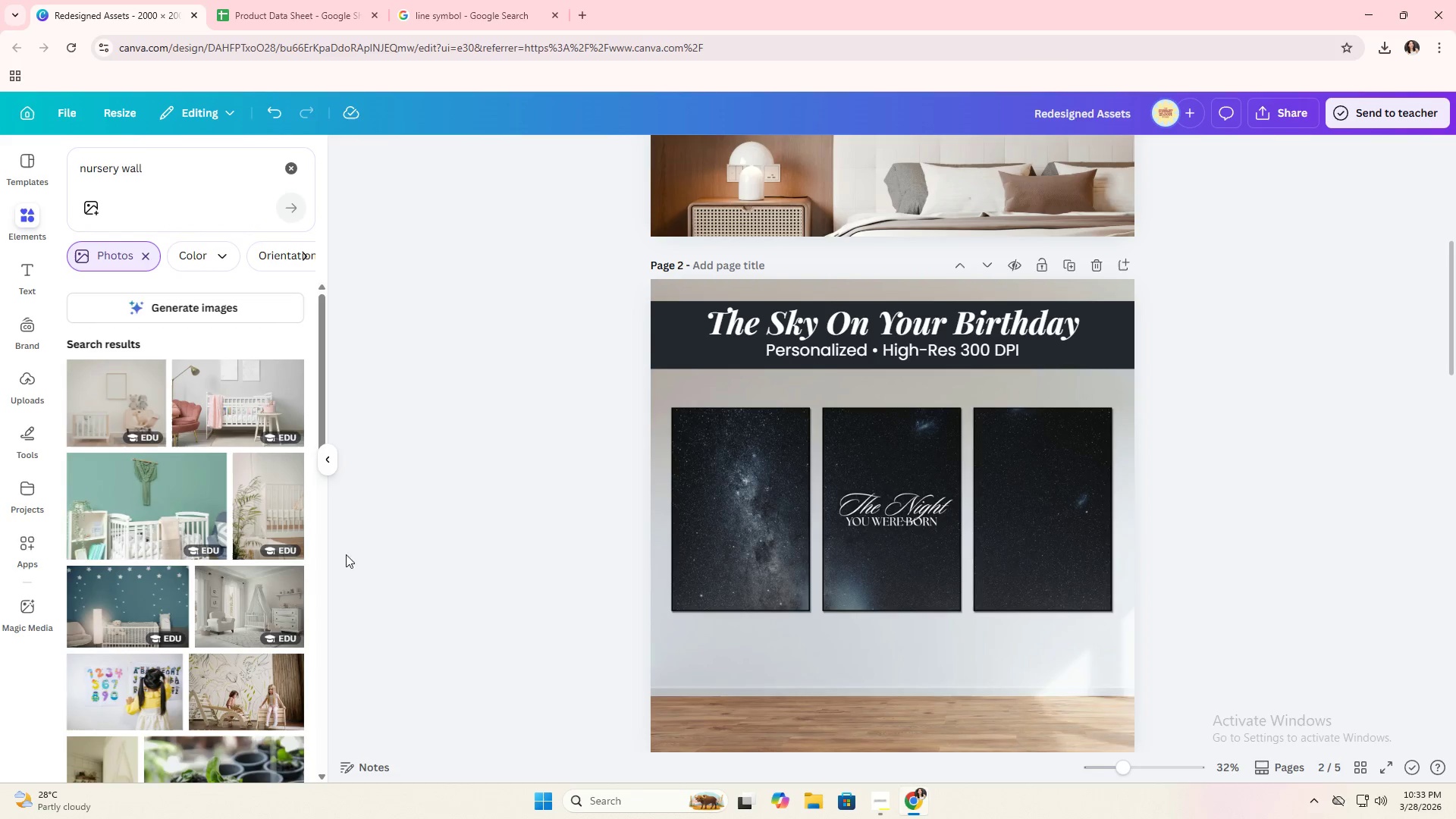 
mouse_move([275, 577])
 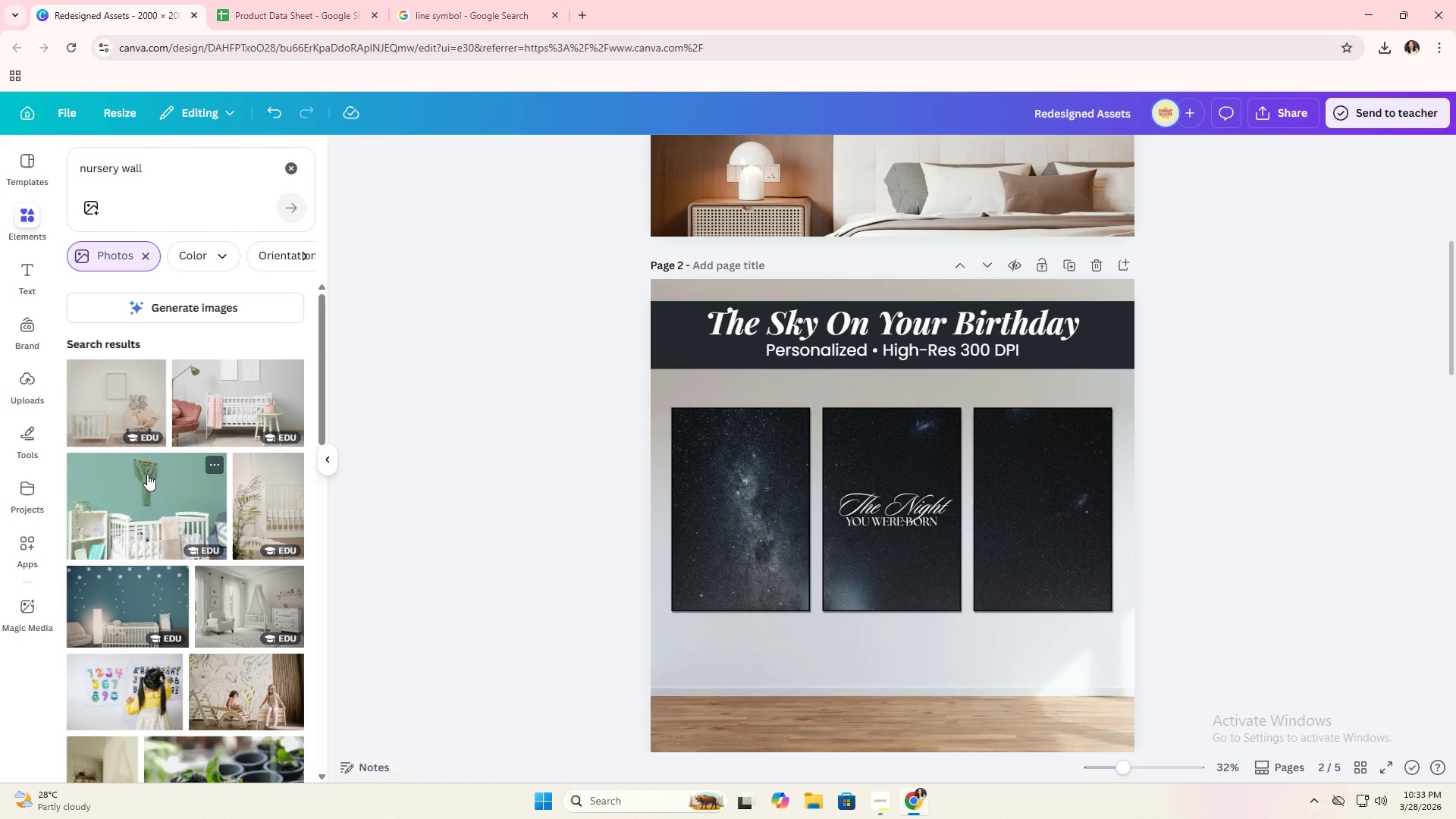 
scroll: coordinate [152, 476], scroll_direction: down, amount: 1.0
 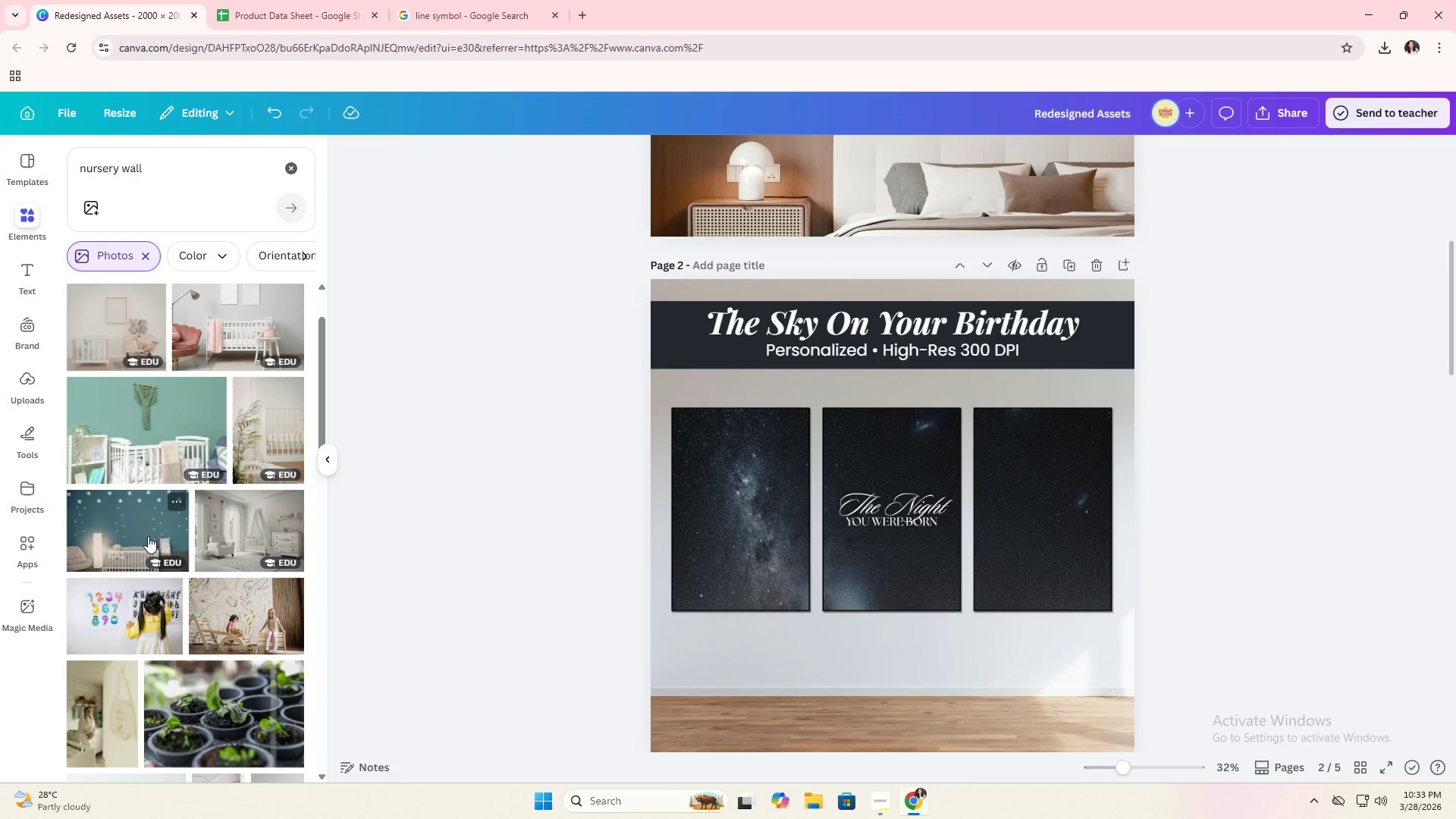 
left_click_drag(start_coordinate=[147, 537], to_coordinate=[659, 658])
 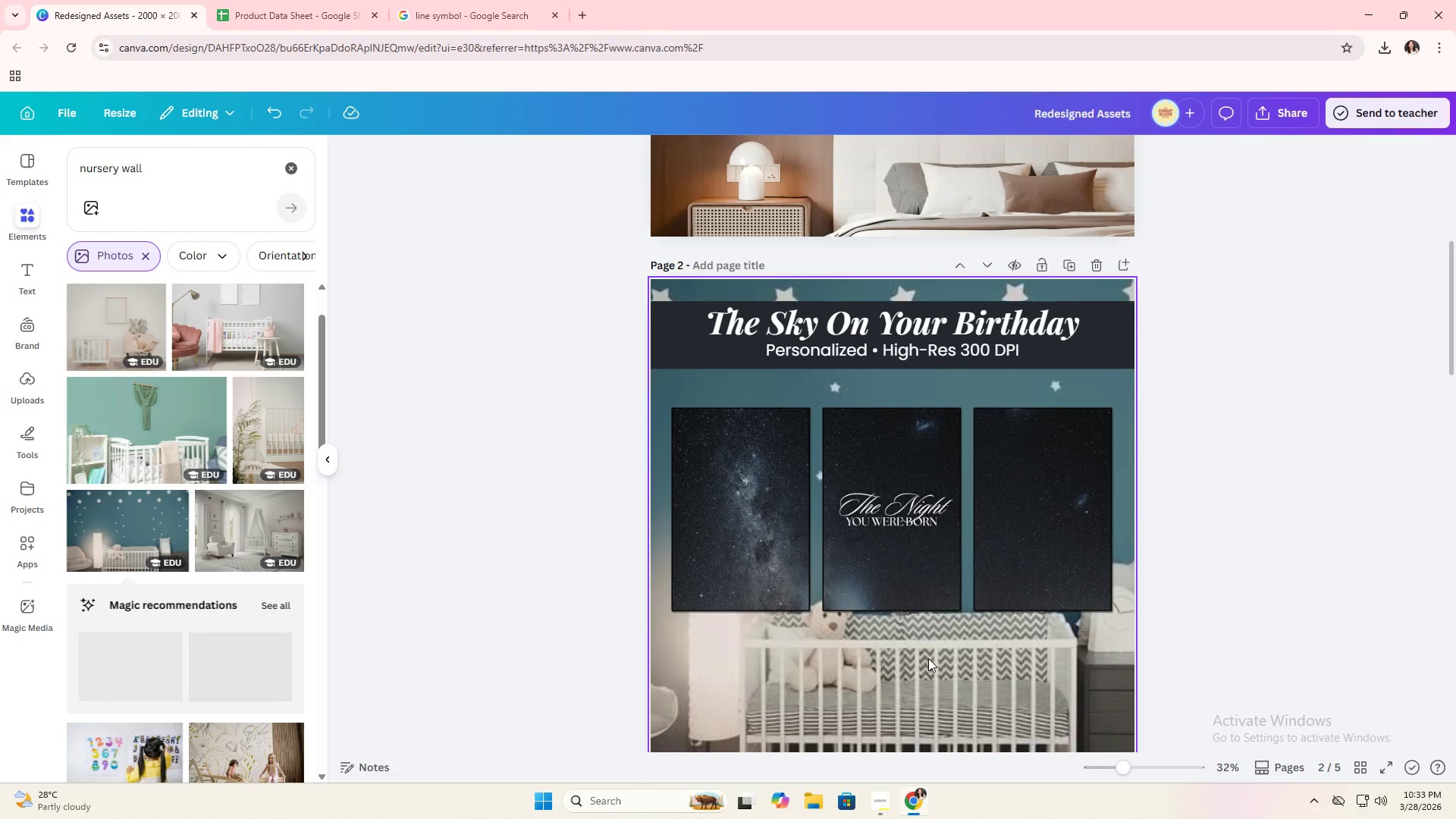 
double_click([928, 658])
 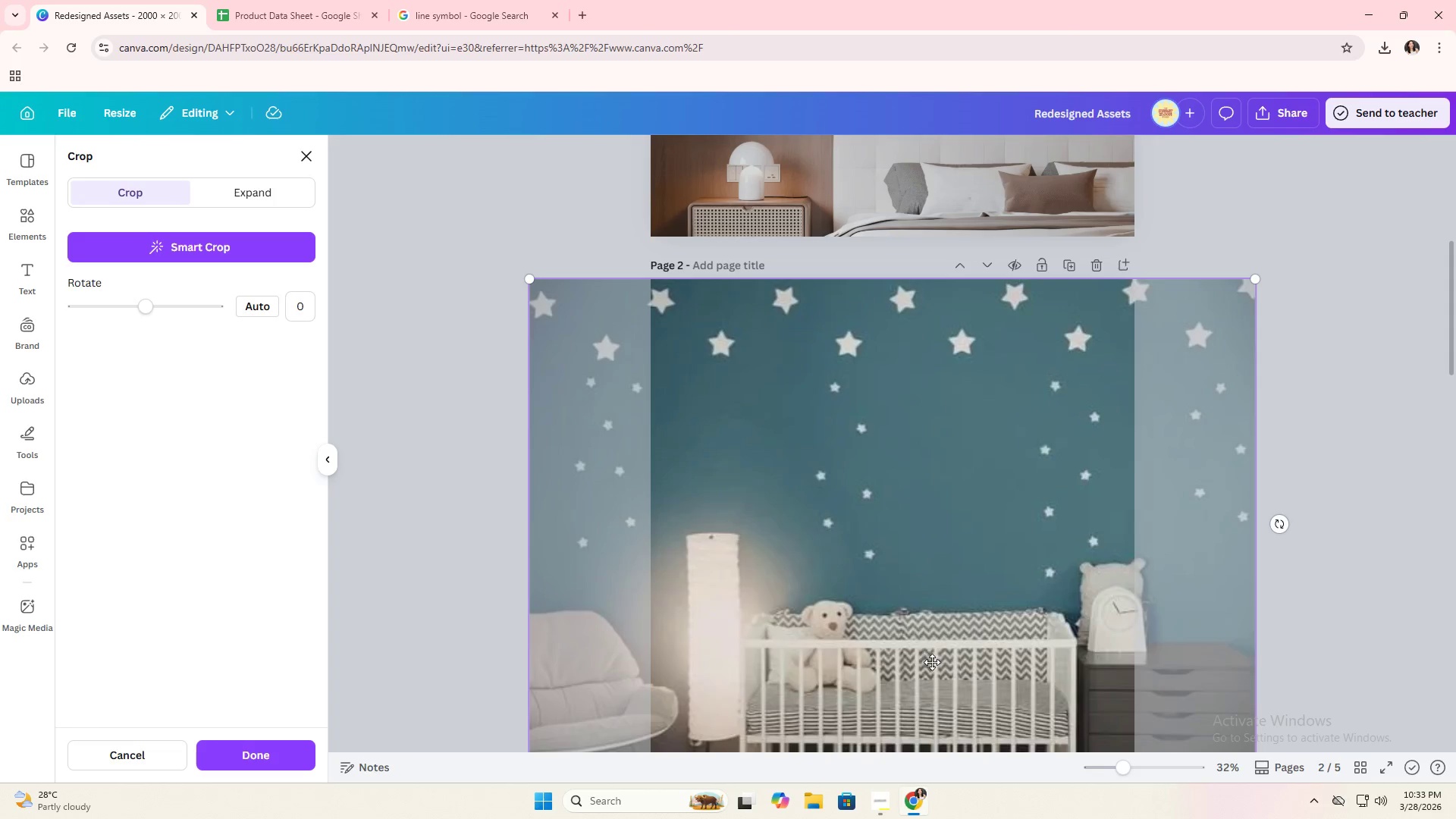 
left_click_drag(start_coordinate=[932, 662], to_coordinate=[930, 747])
 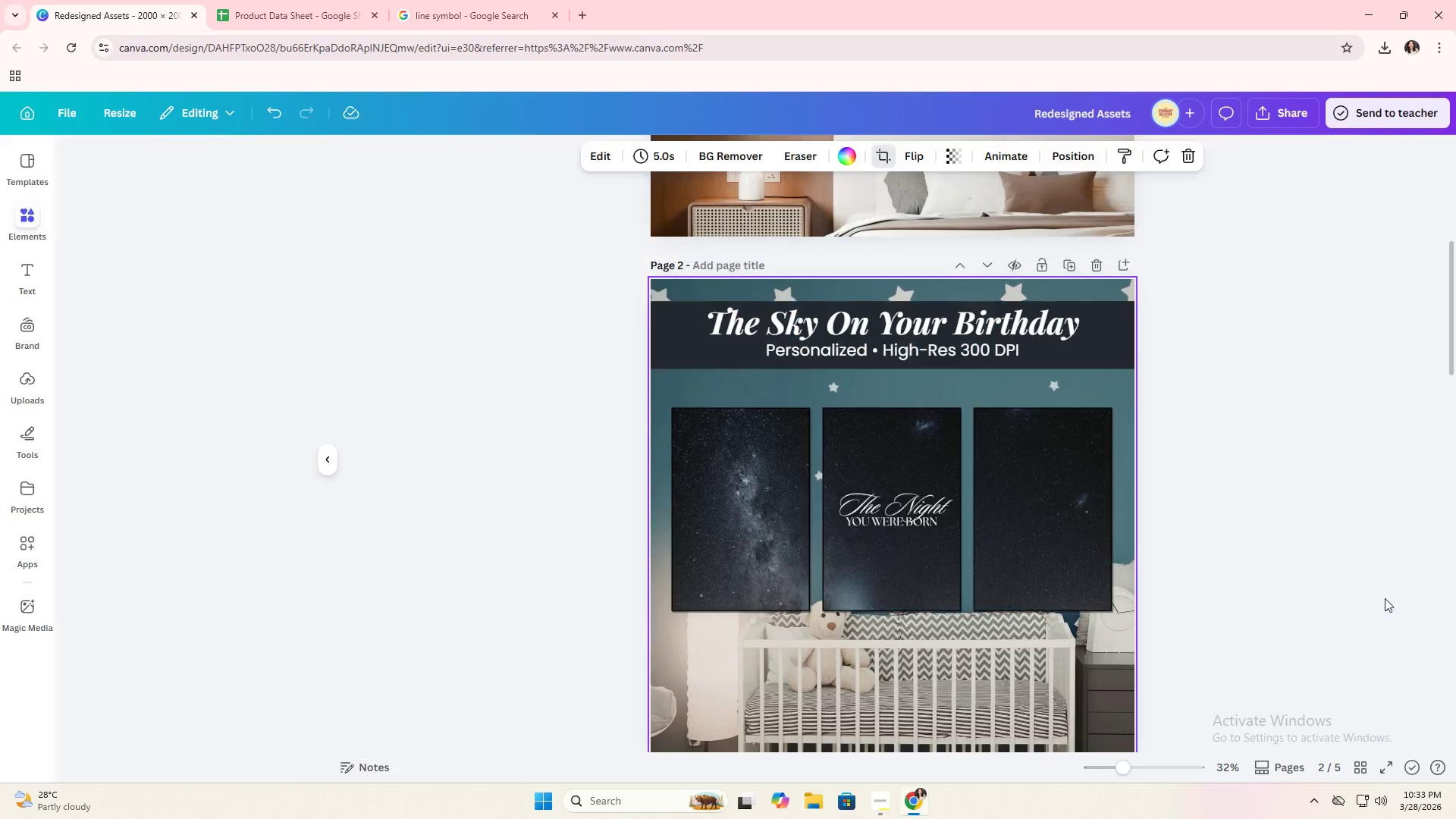 
double_click([1385, 599])
 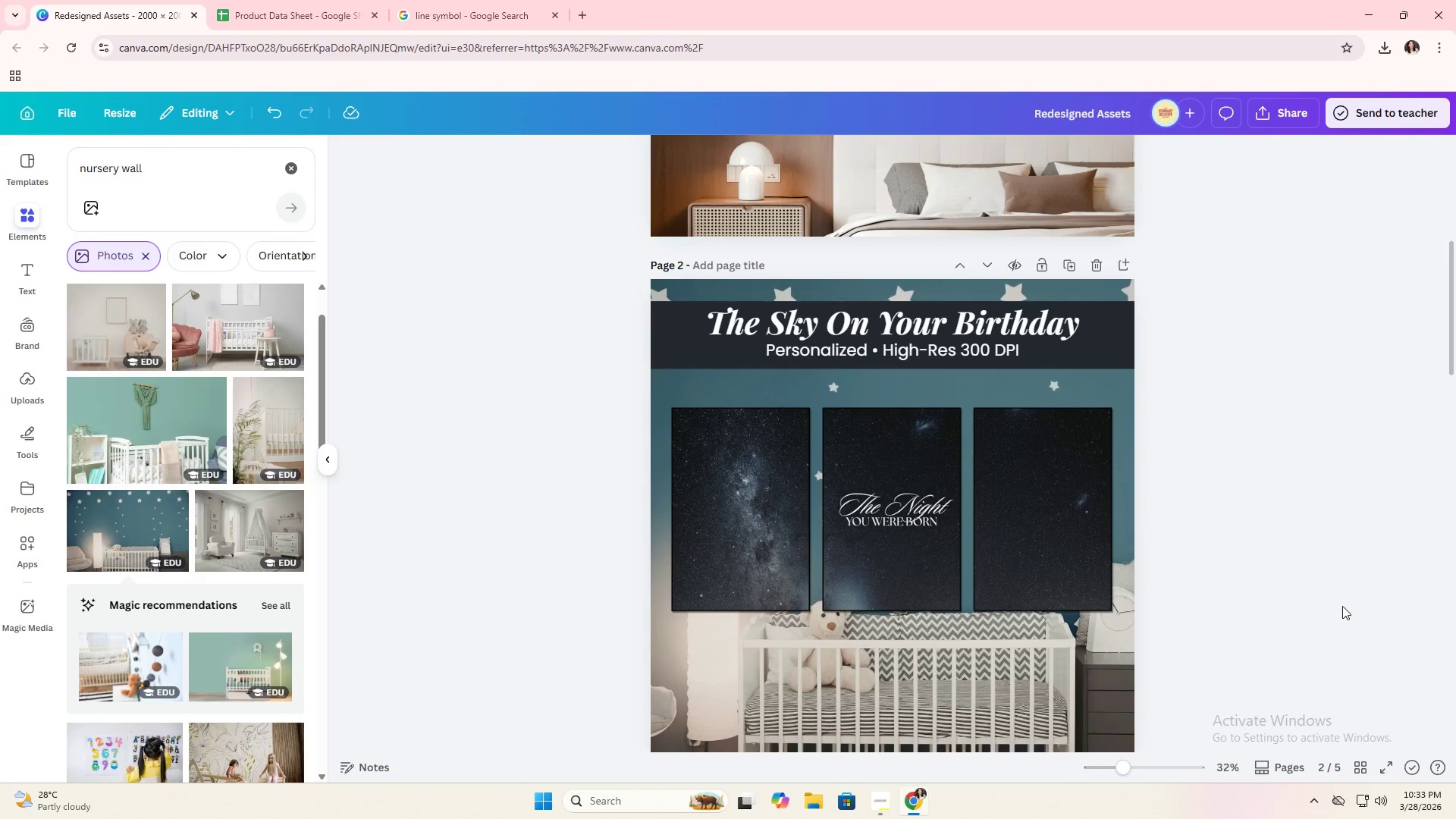 
scroll: coordinate [1340, 605], scroll_direction: down, amount: 1.0
 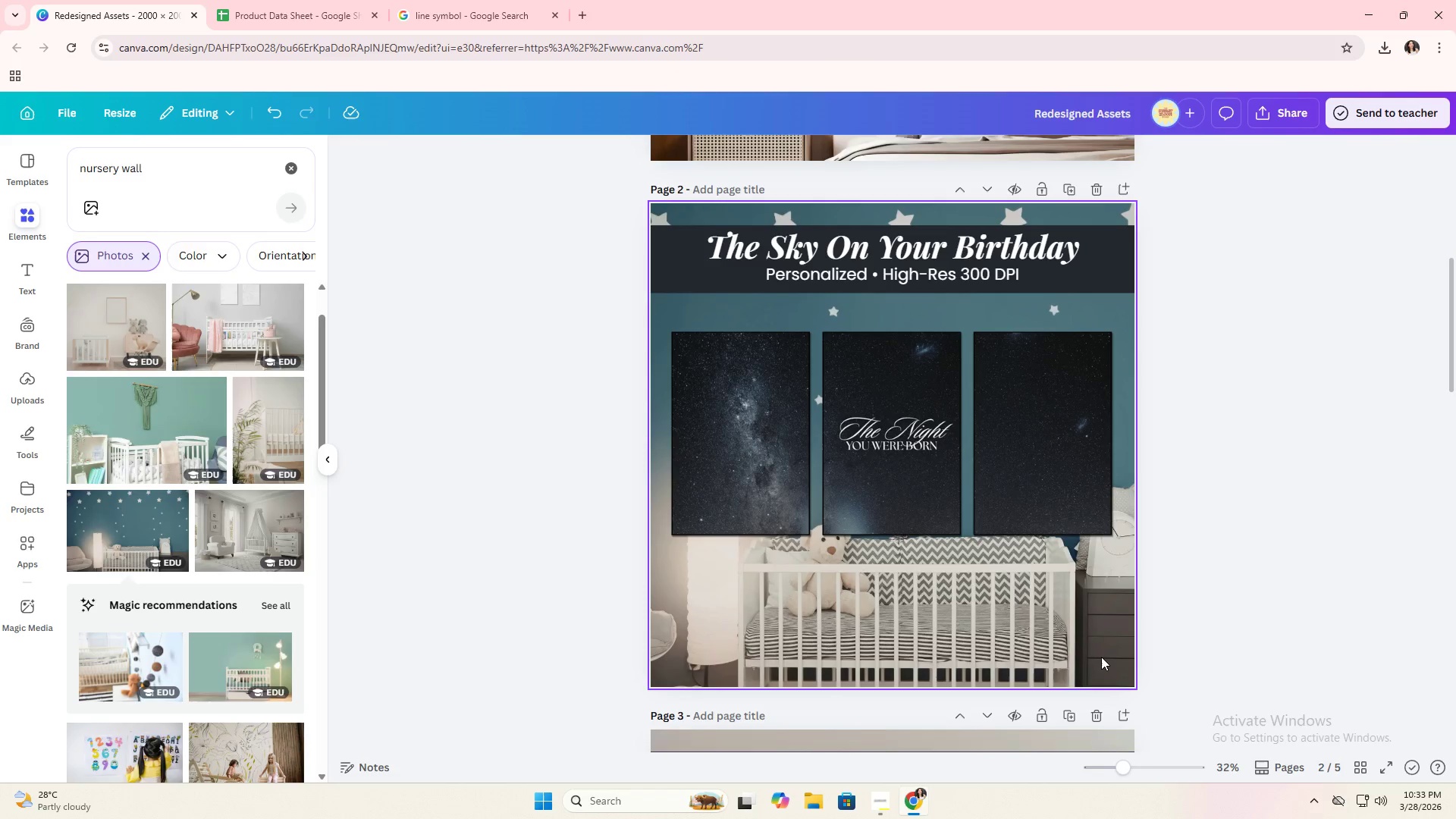 
double_click([1101, 657])
 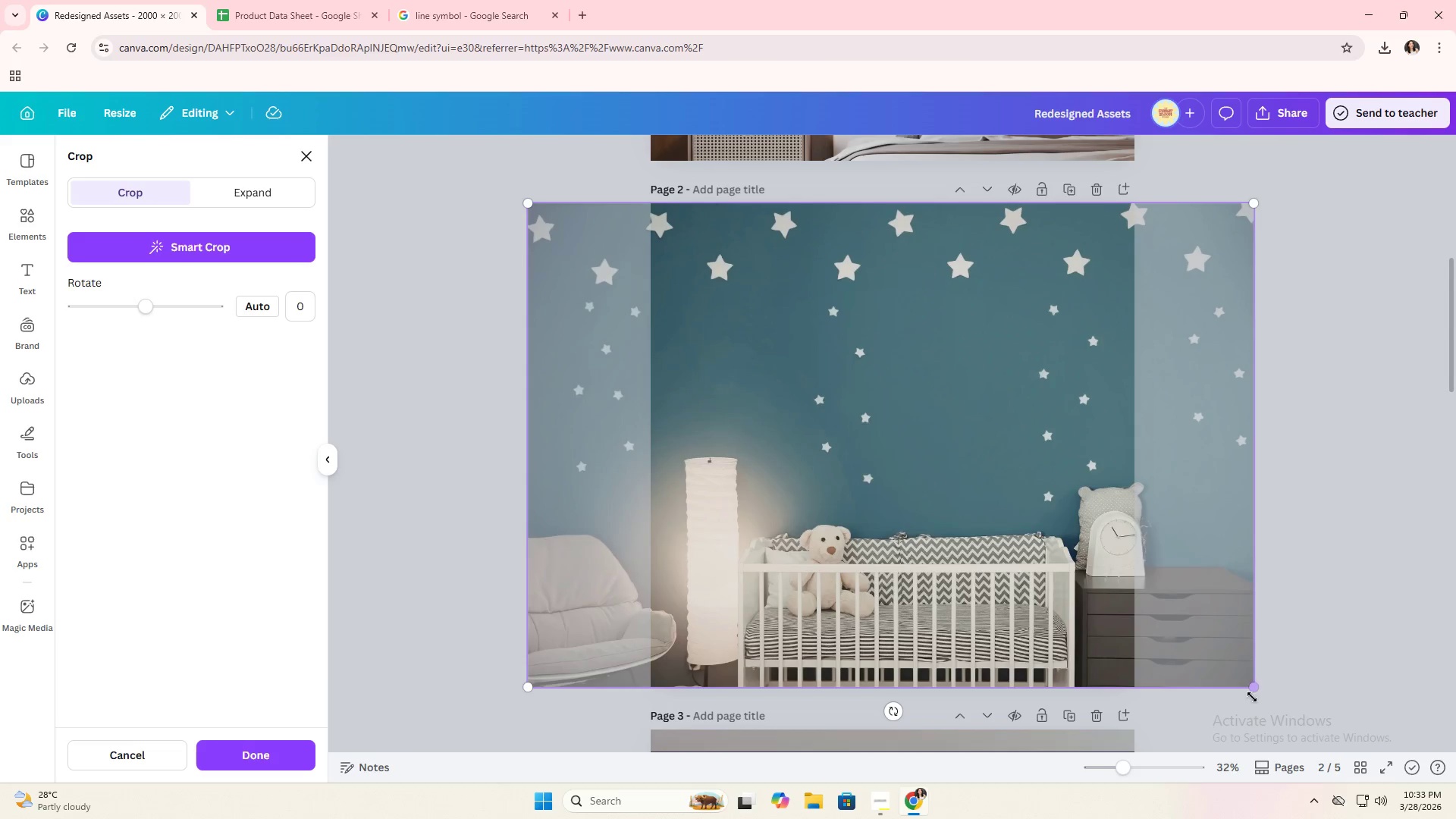 
left_click_drag(start_coordinate=[1255, 689], to_coordinate=[1307, 787])
 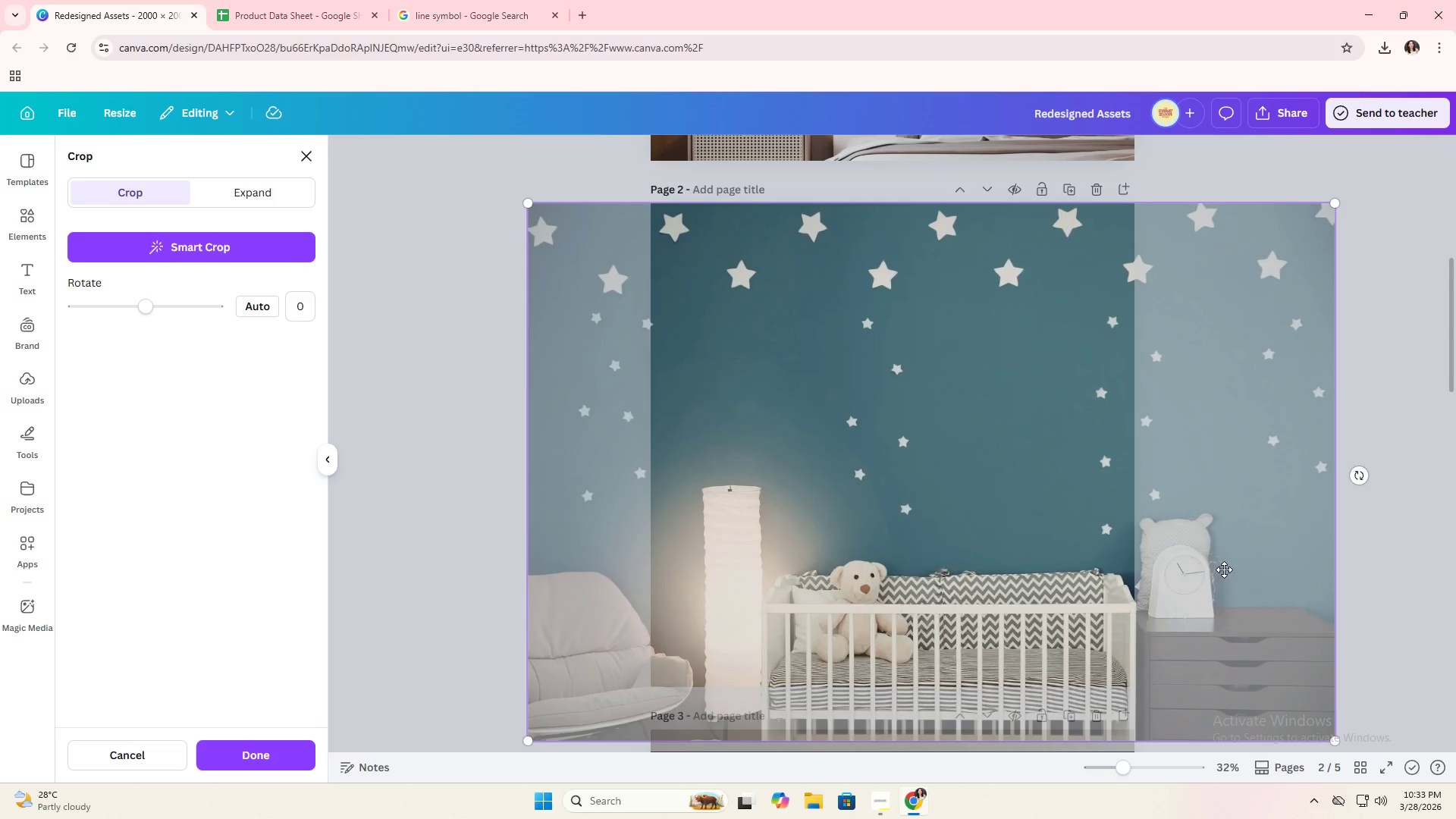 
left_click_drag(start_coordinate=[1223, 570], to_coordinate=[1164, 613])
 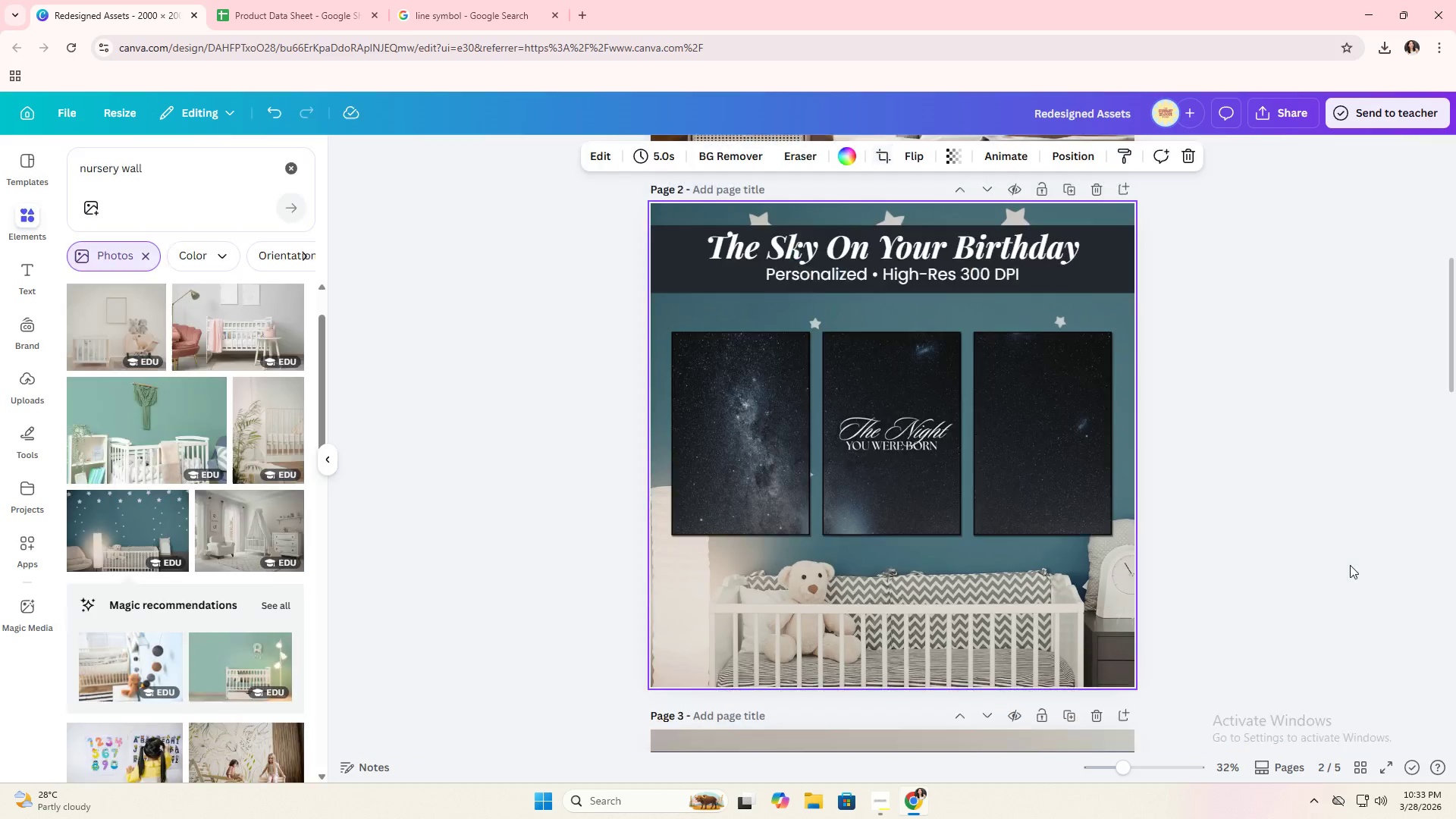 
double_click([1350, 565])
 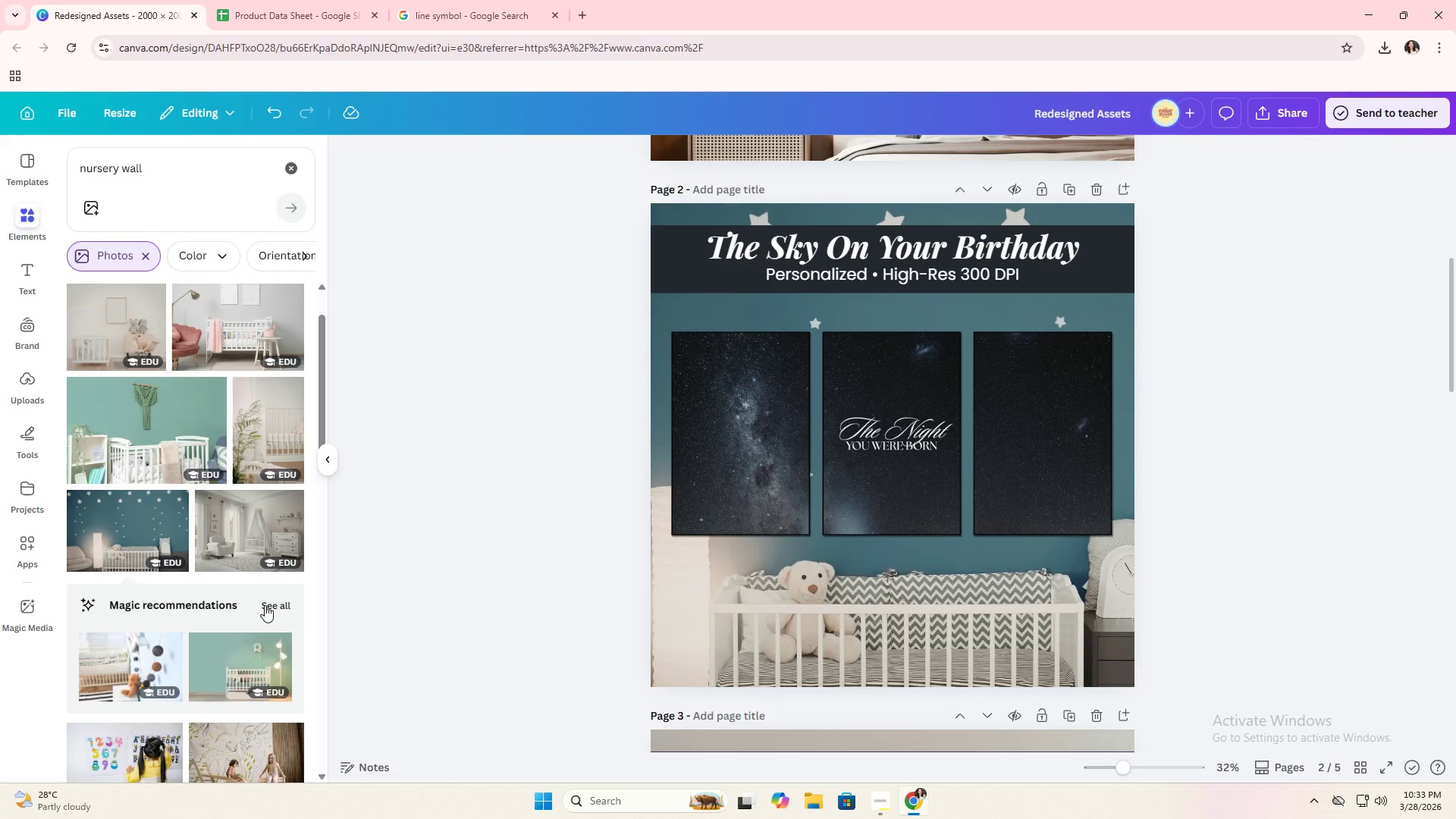 
left_click_drag(start_coordinate=[251, 652], to_coordinate=[706, 651])
 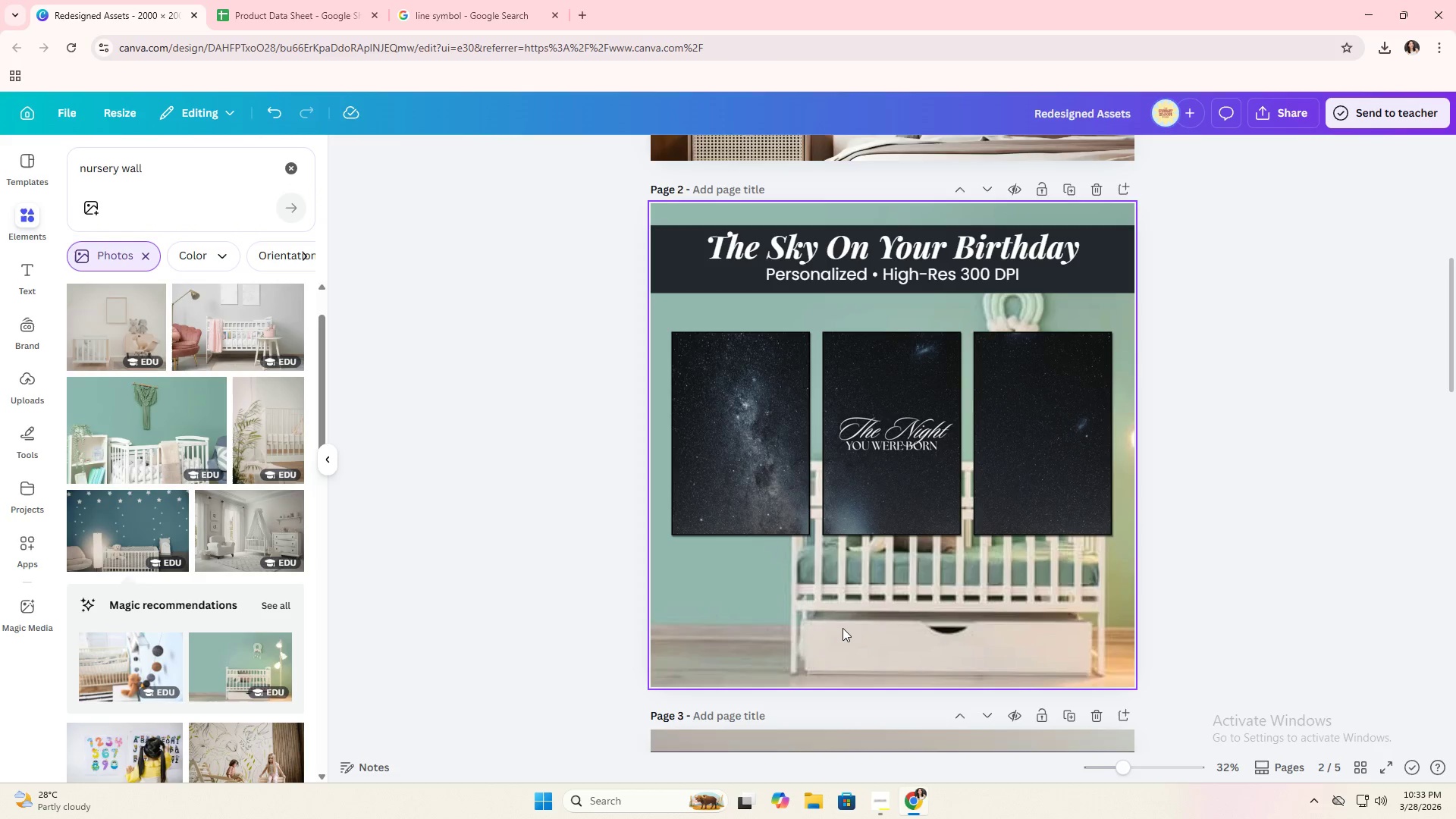 
double_click([843, 628])
 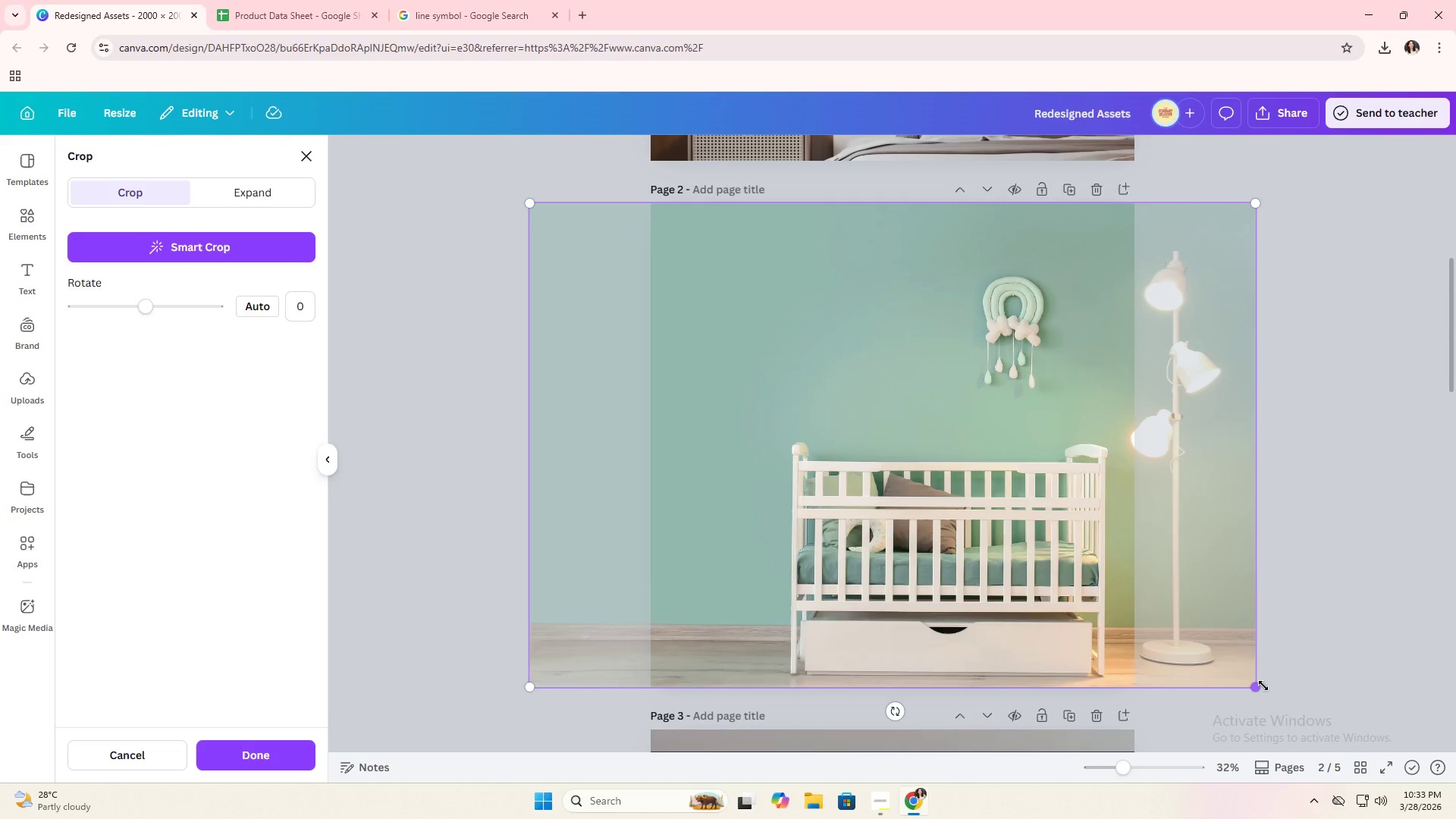 
left_click_drag(start_coordinate=[1264, 688], to_coordinate=[1455, 795])
 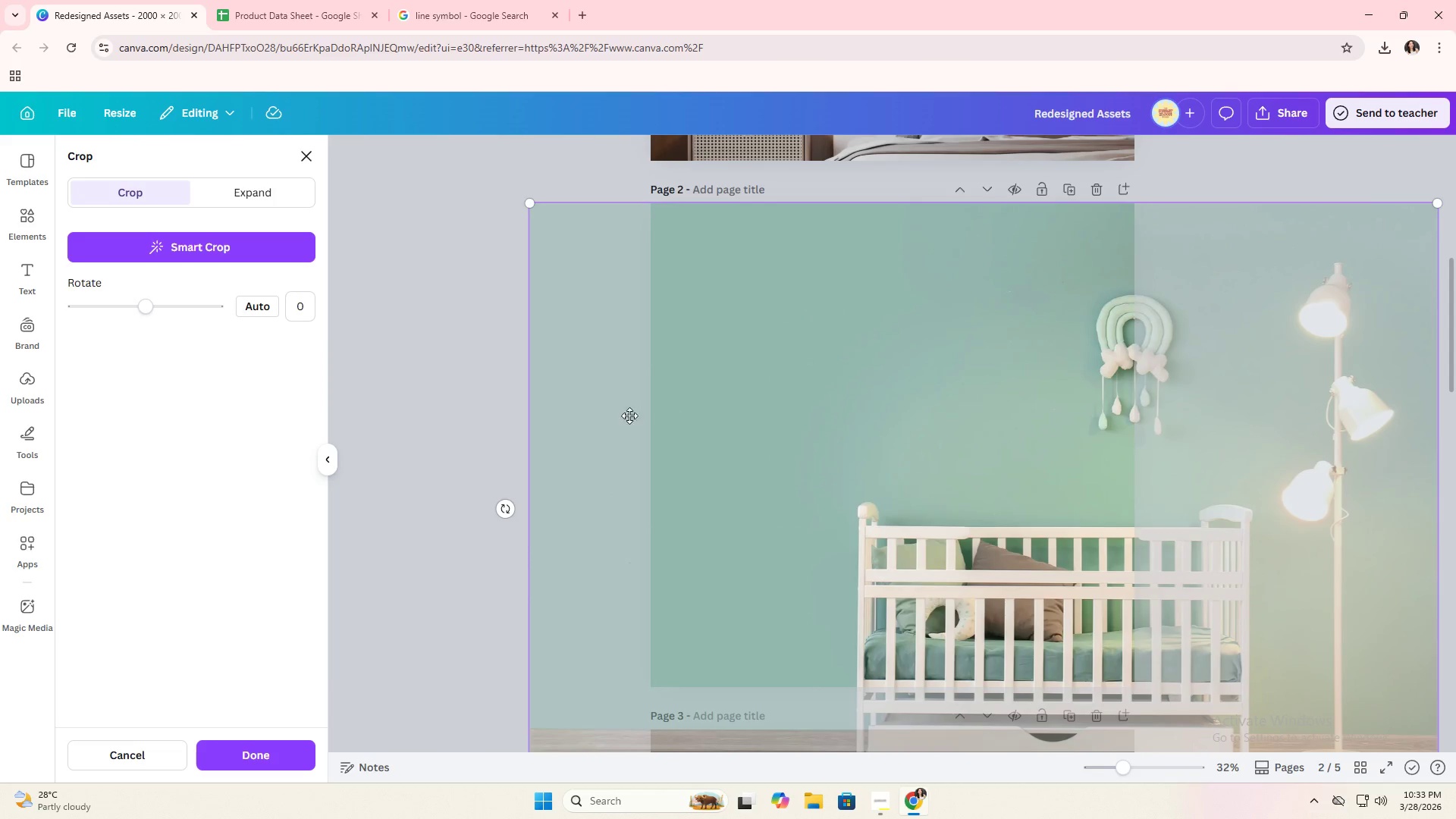 
left_click_drag(start_coordinate=[758, 466], to_coordinate=[842, 490])
 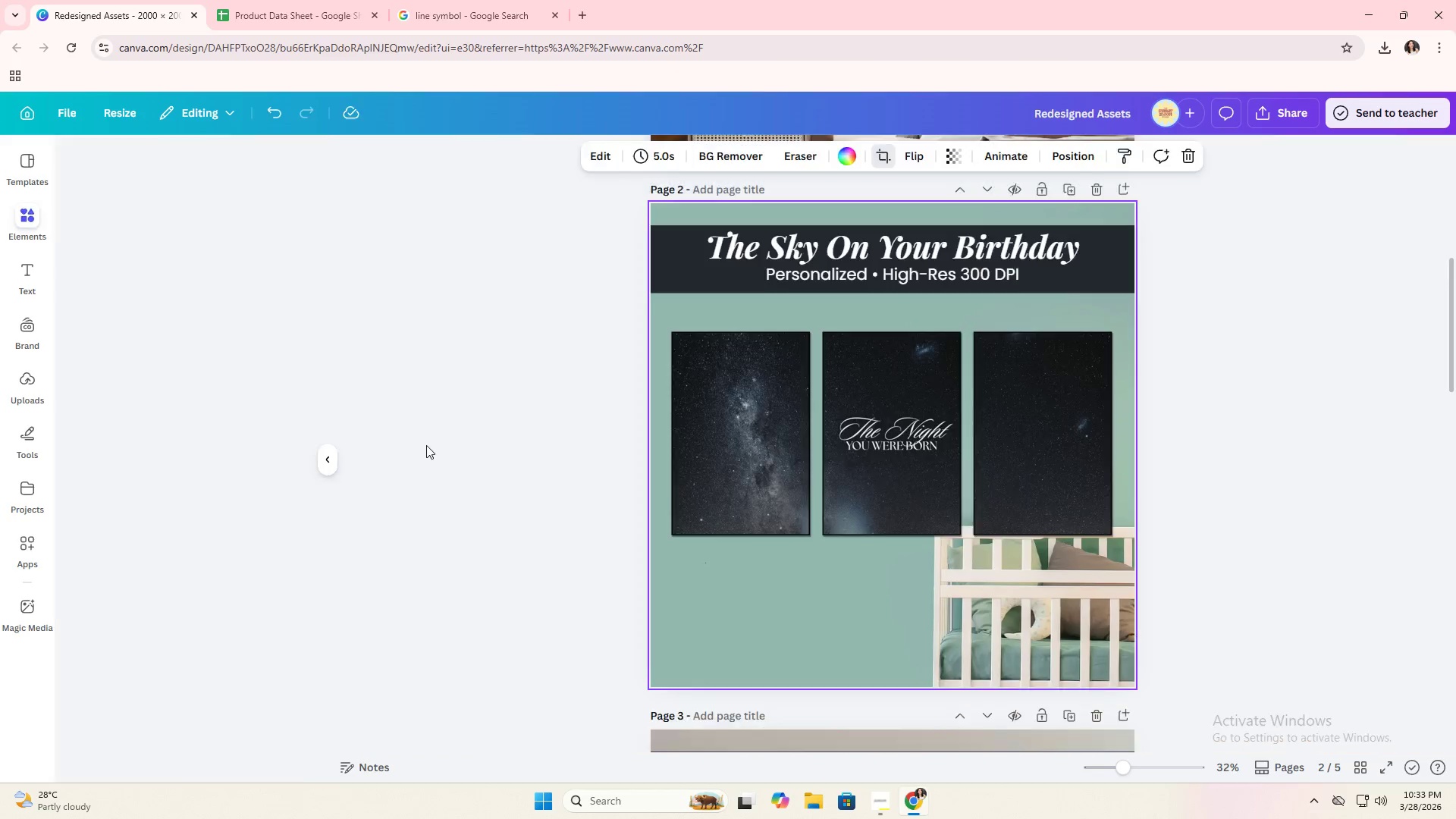 
double_click([427, 445])
 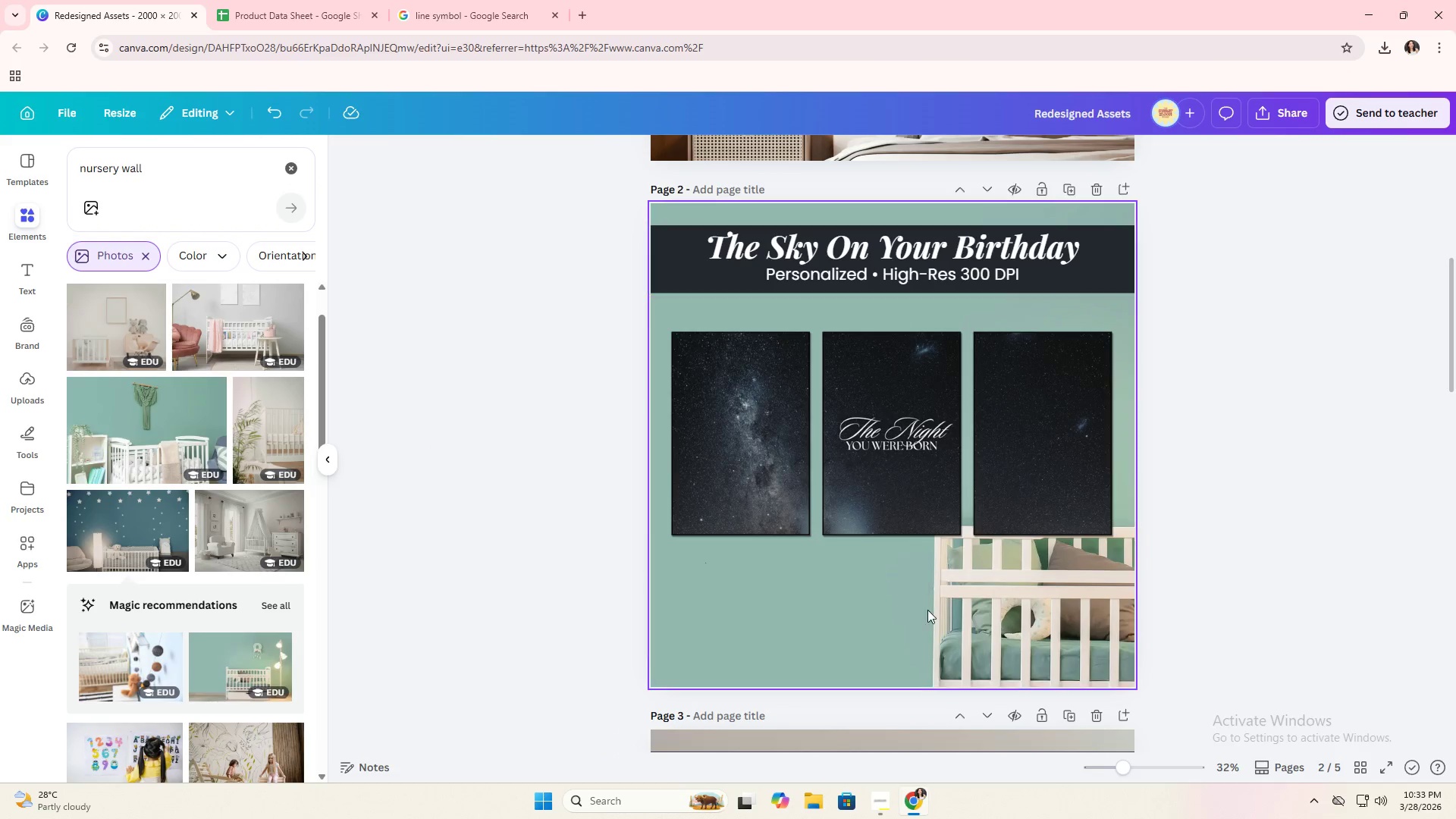 
double_click([932, 628])
 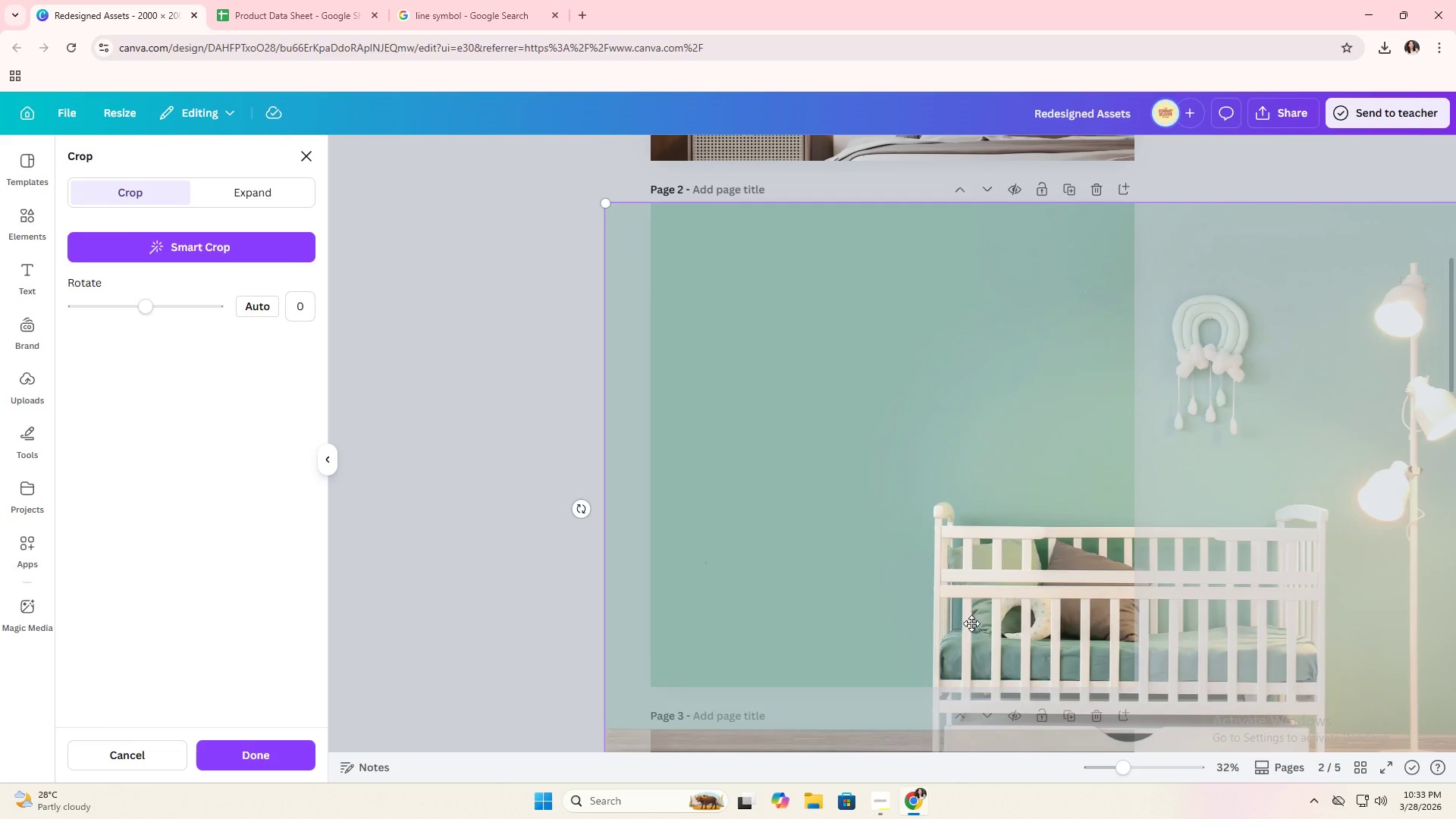 
left_click_drag(start_coordinate=[971, 623], to_coordinate=[967, 660])
 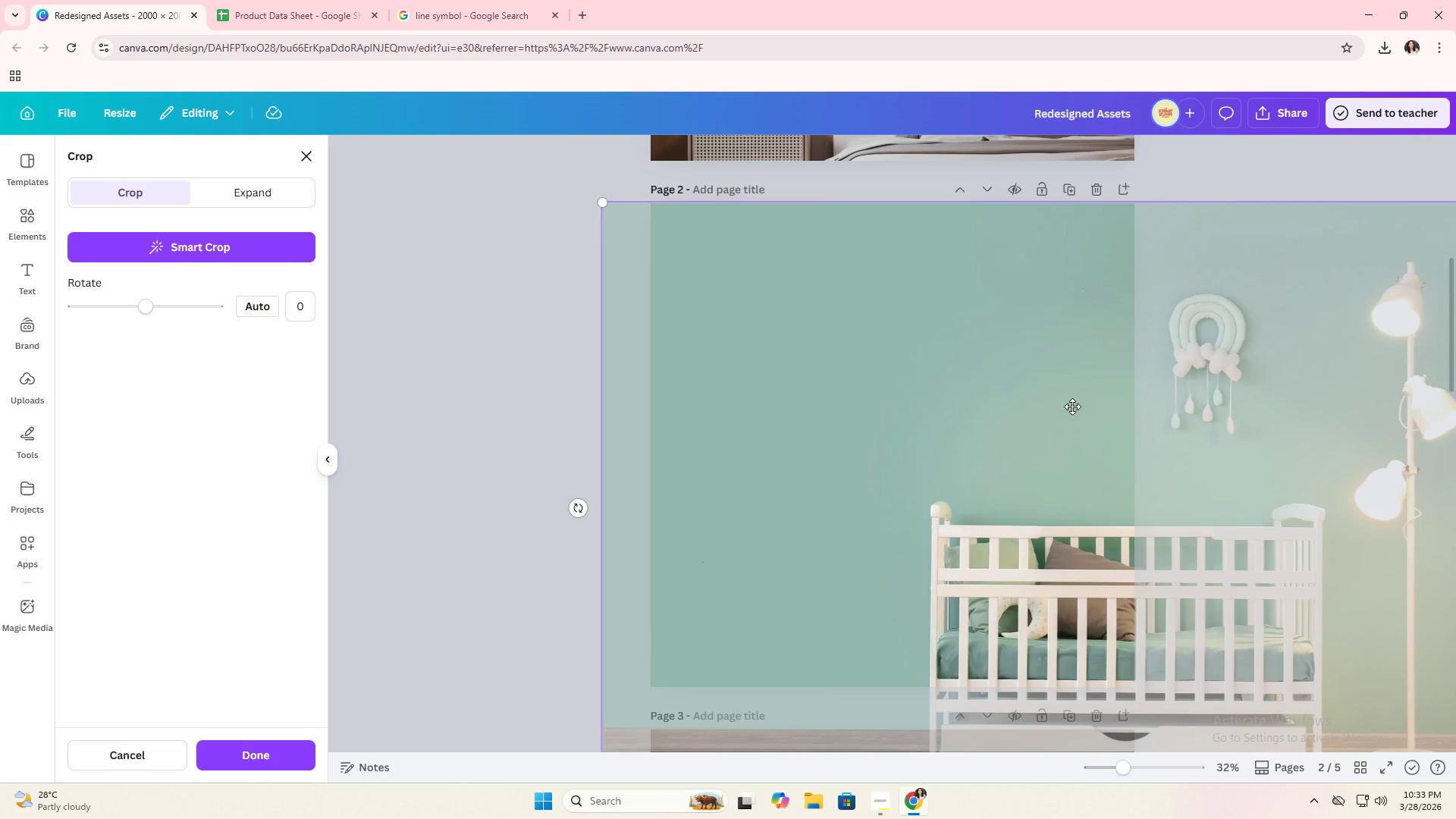 
left_click_drag(start_coordinate=[1040, 439], to_coordinate=[928, 522])
 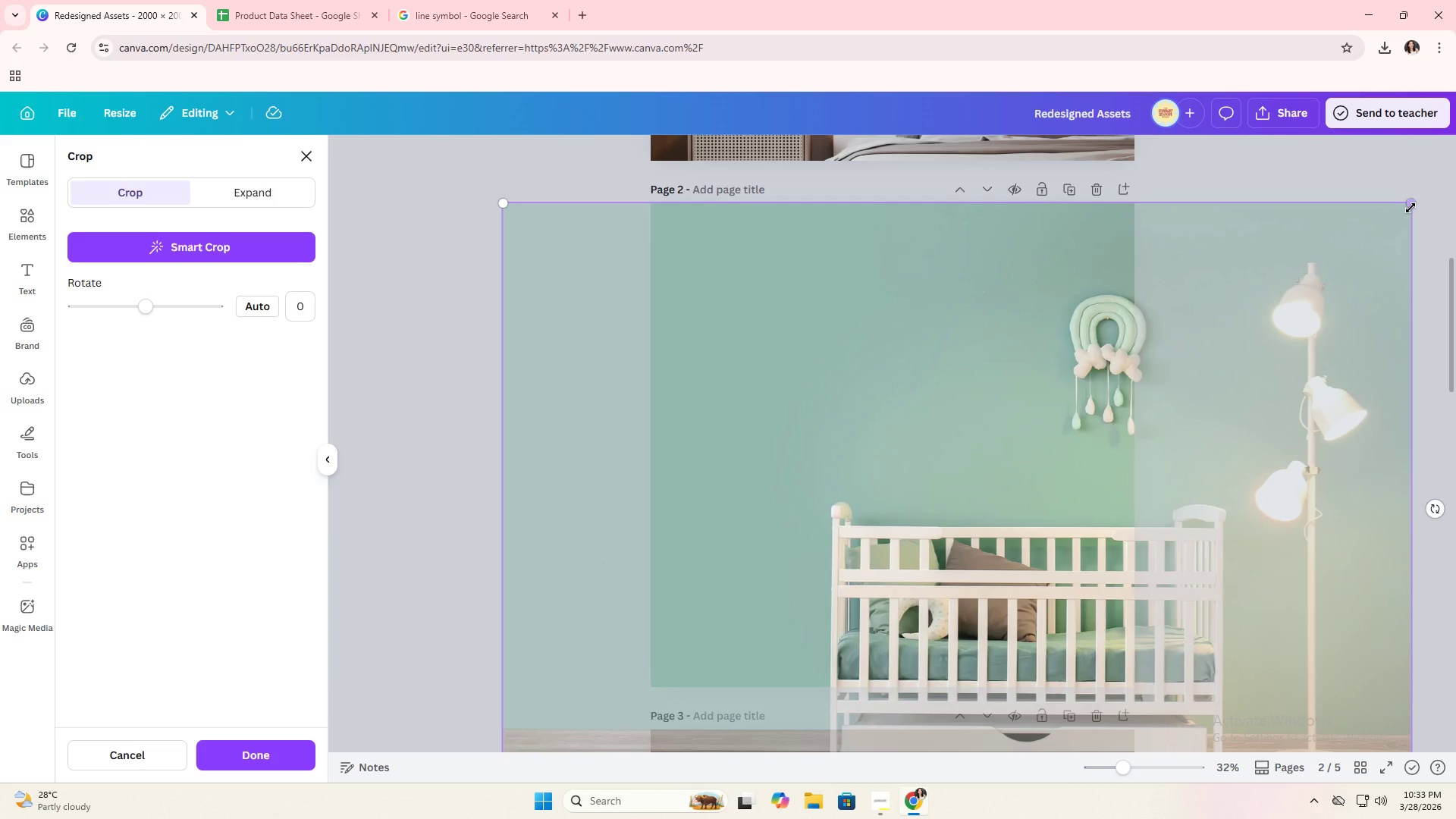 
left_click_drag(start_coordinate=[1408, 208], to_coordinate=[1455, 154])
 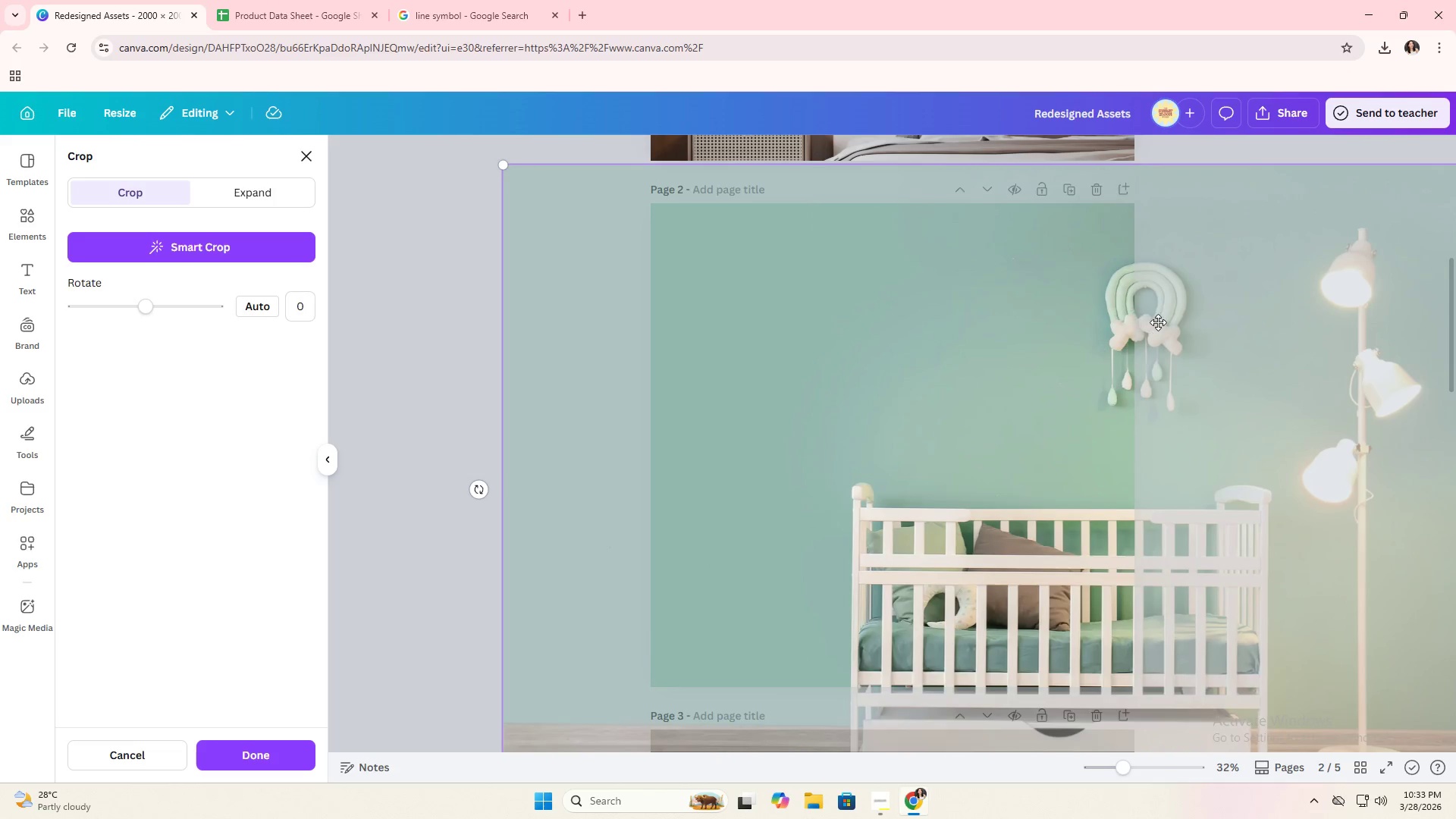 
left_click_drag(start_coordinate=[1158, 322], to_coordinate=[1161, 471])
 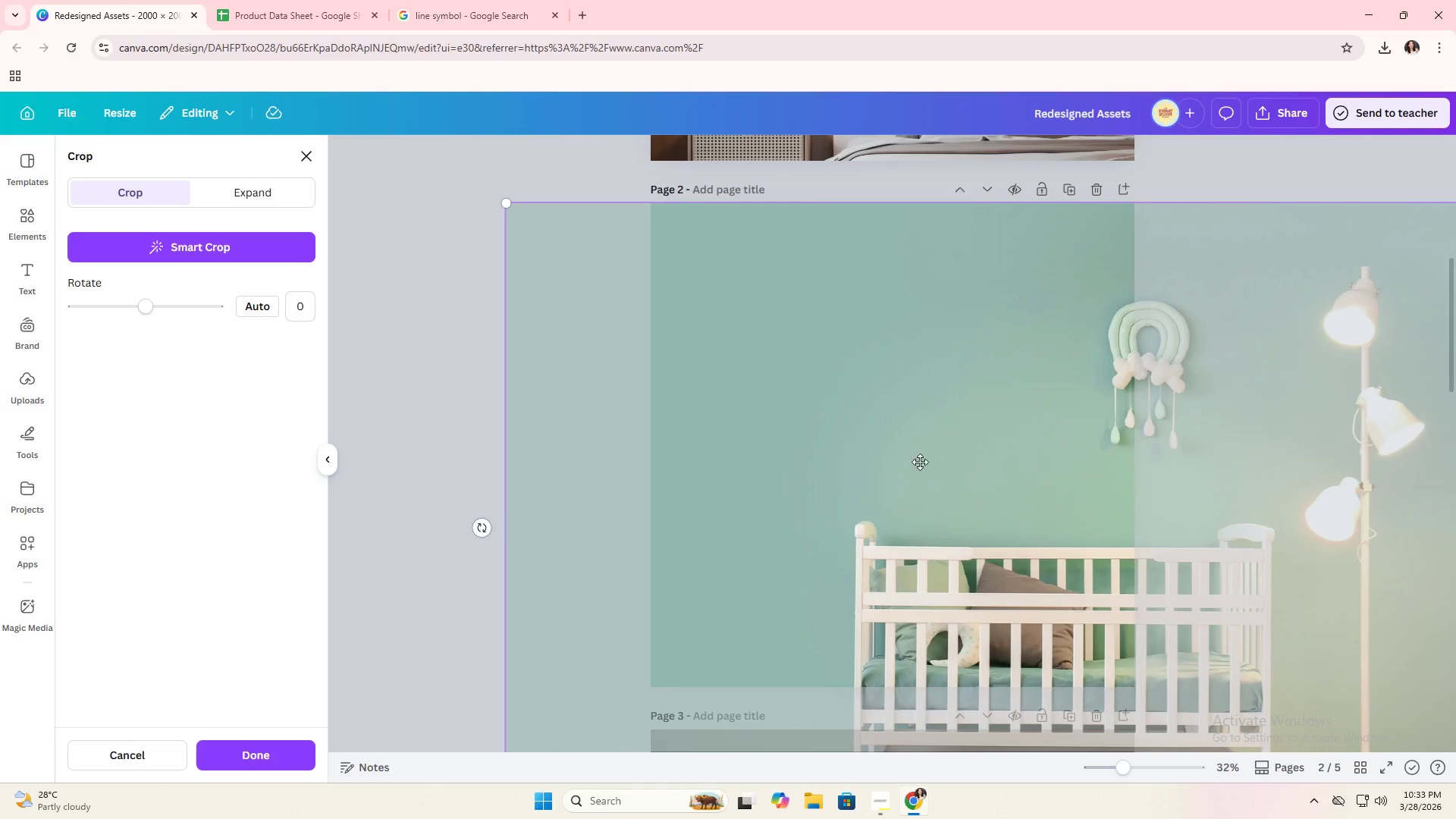 
left_click_drag(start_coordinate=[922, 462], to_coordinate=[965, 520])
 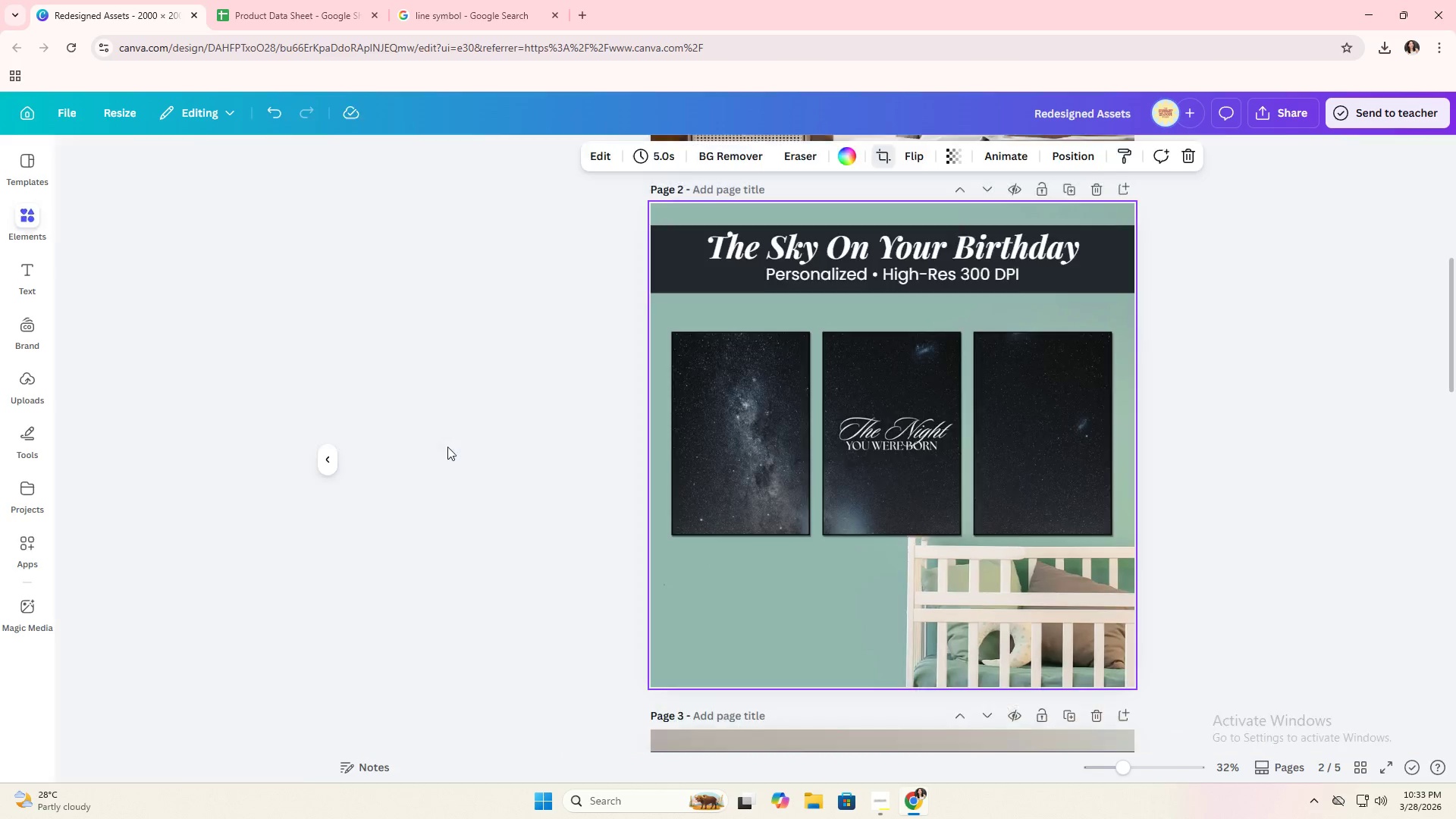 
double_click([447, 446])
 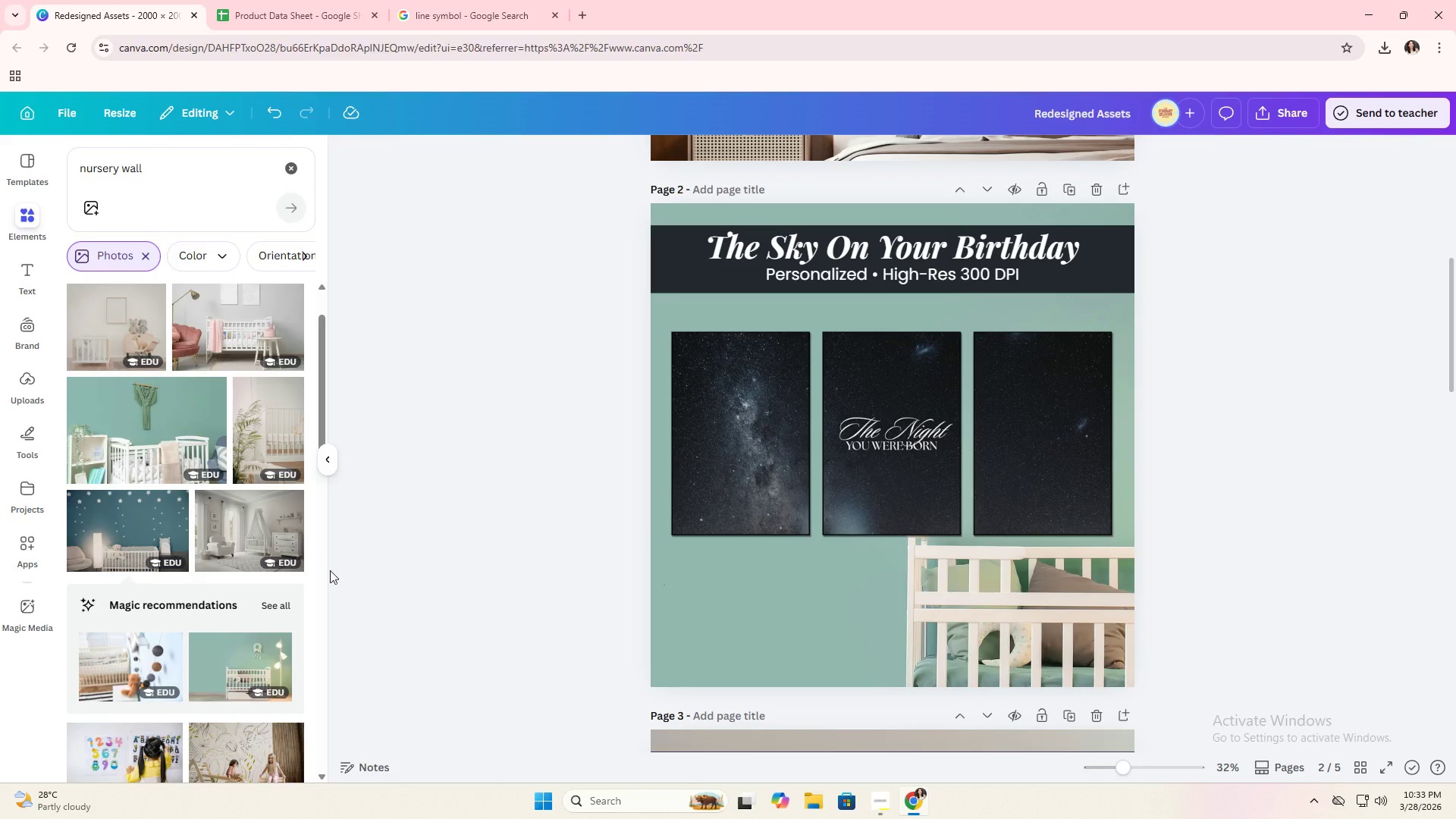 
scroll: coordinate [216, 608], scroll_direction: down, amount: 2.0
 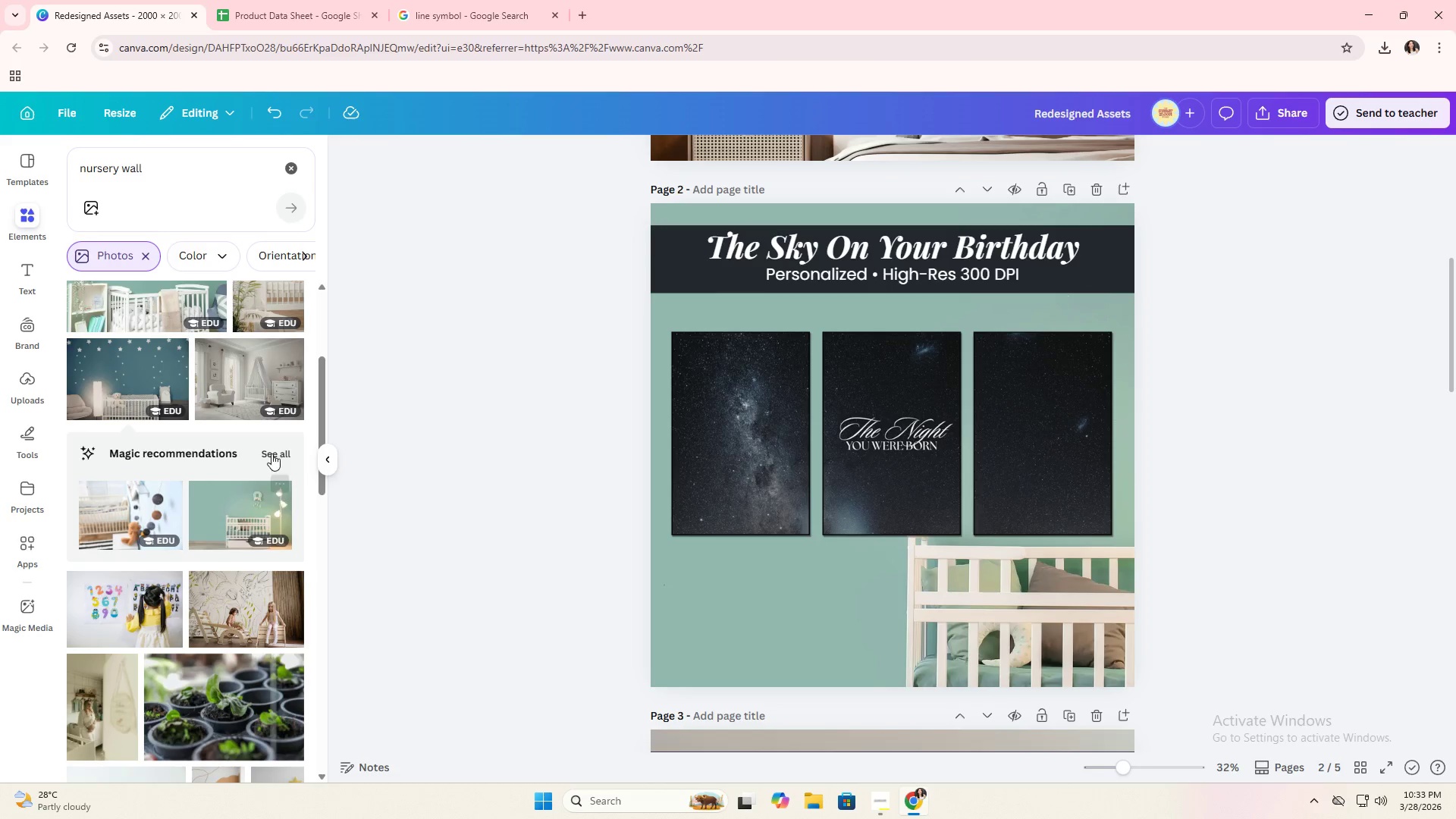 
left_click([275, 449])
 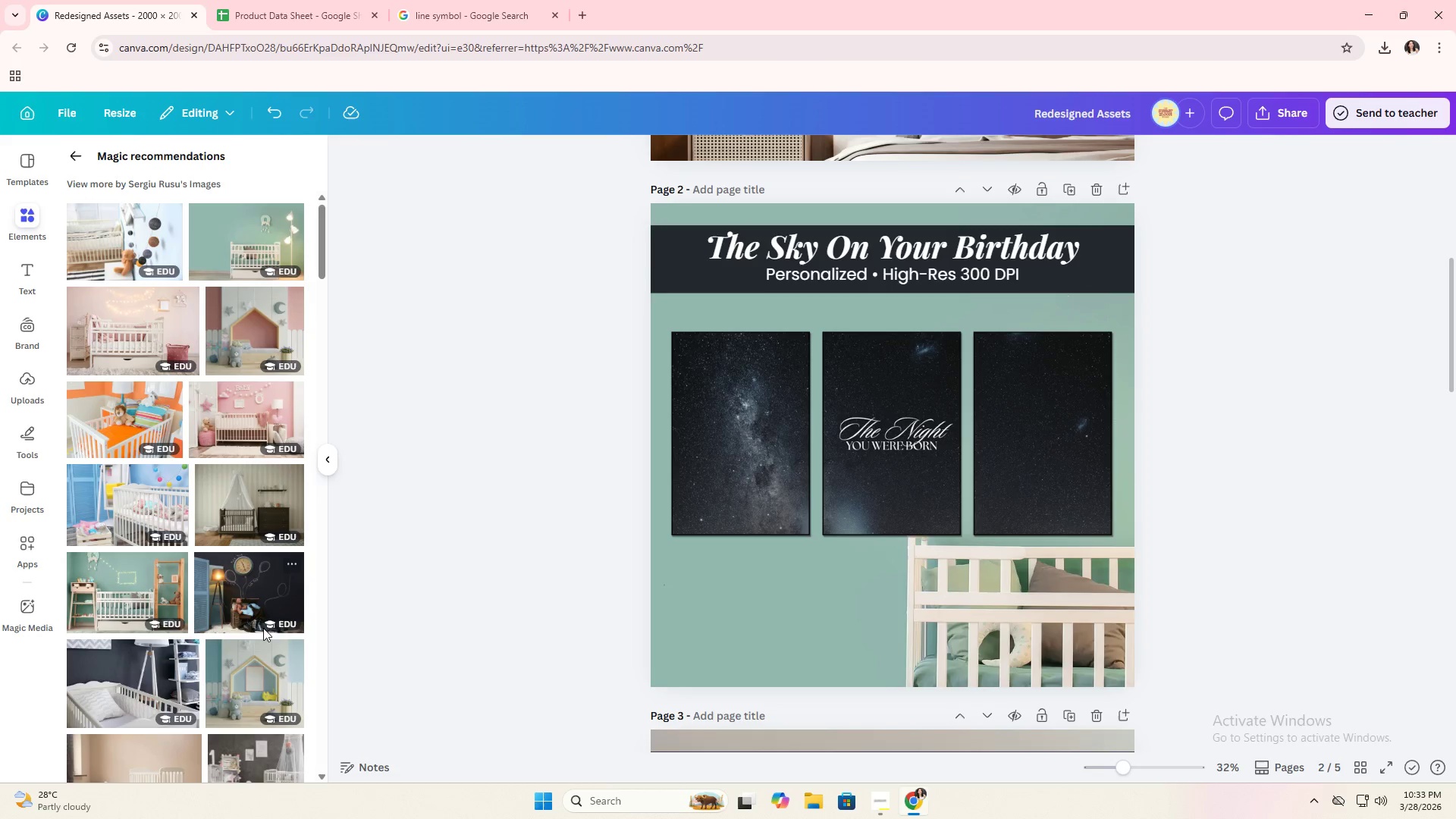 
scroll: coordinate [252, 638], scroll_direction: down, amount: 7.0
 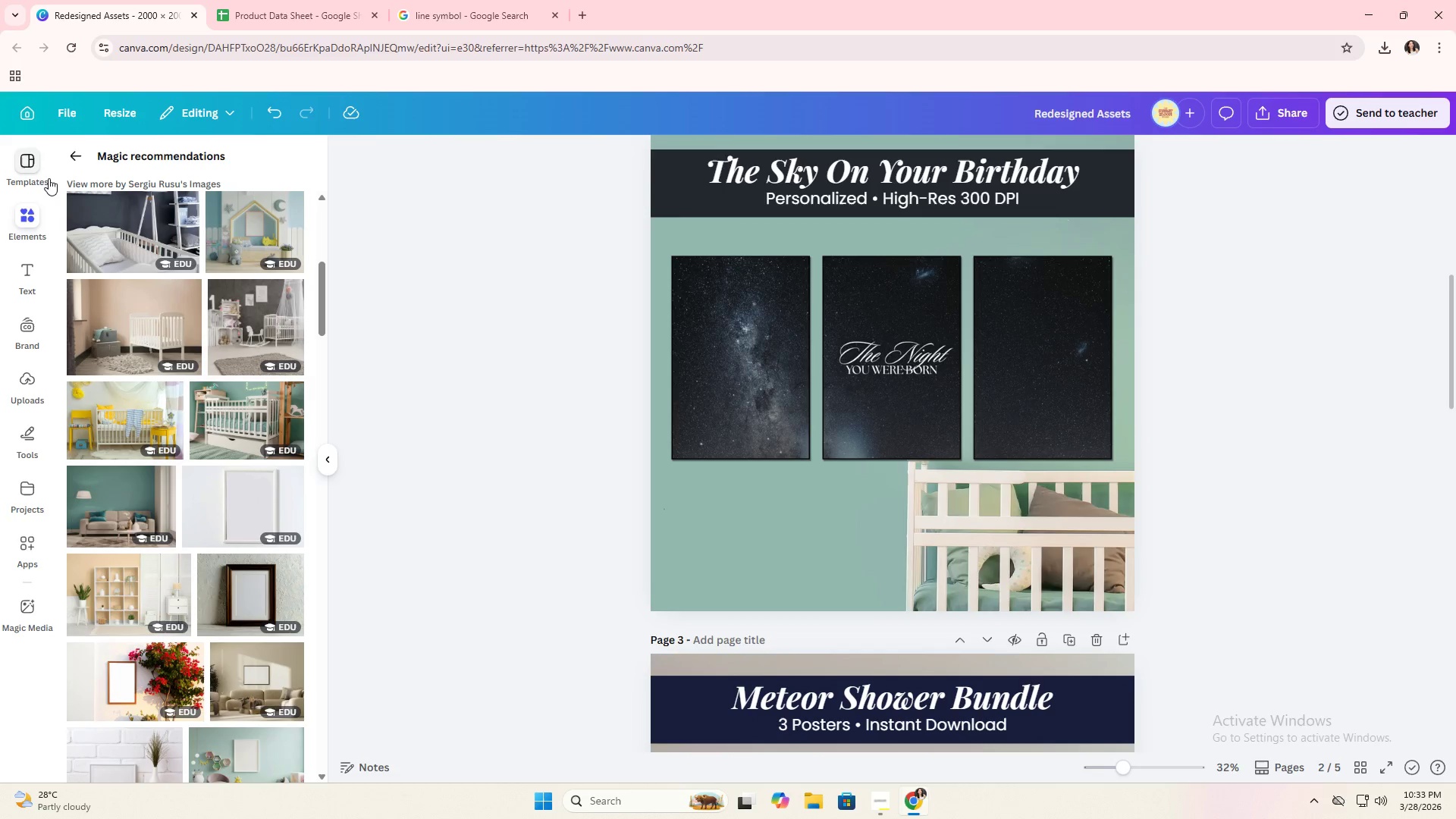 
left_click([72, 163])
 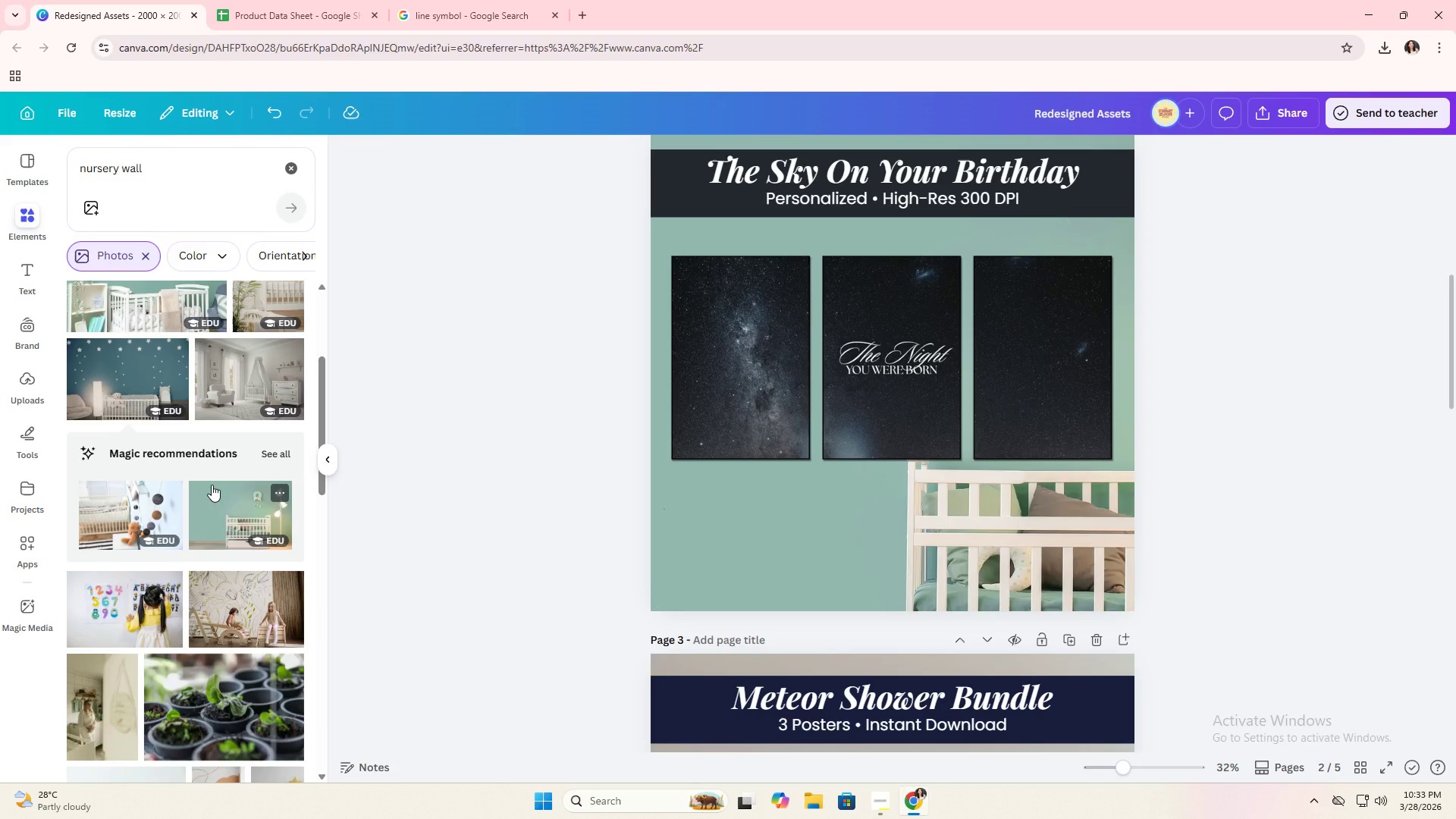 
scroll: coordinate [212, 485], scroll_direction: up, amount: 3.0
 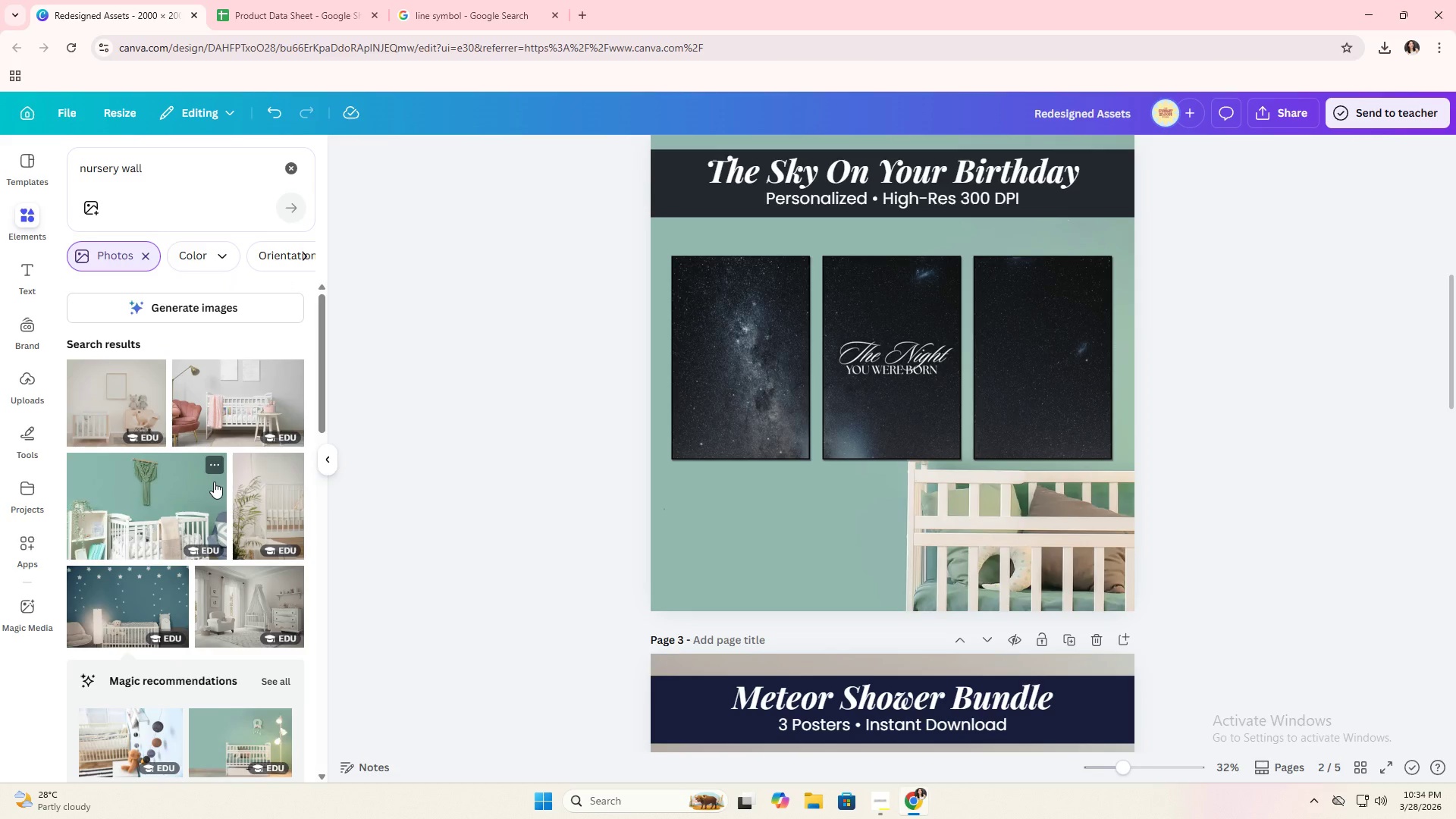 
scroll: coordinate [221, 480], scroll_direction: down, amount: 16.0
 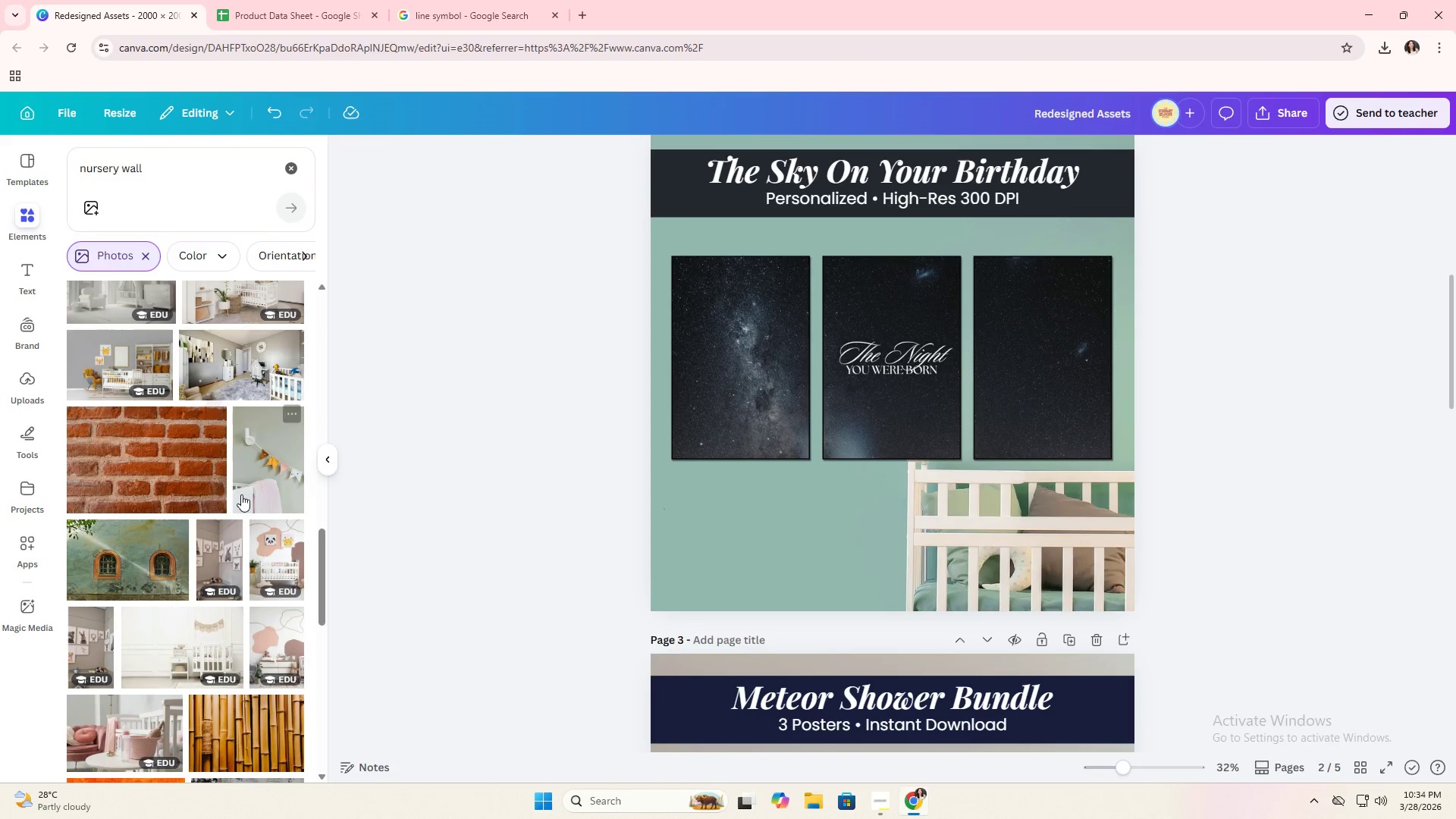 
scroll: coordinate [288, 557], scroll_direction: down, amount: 2.0
 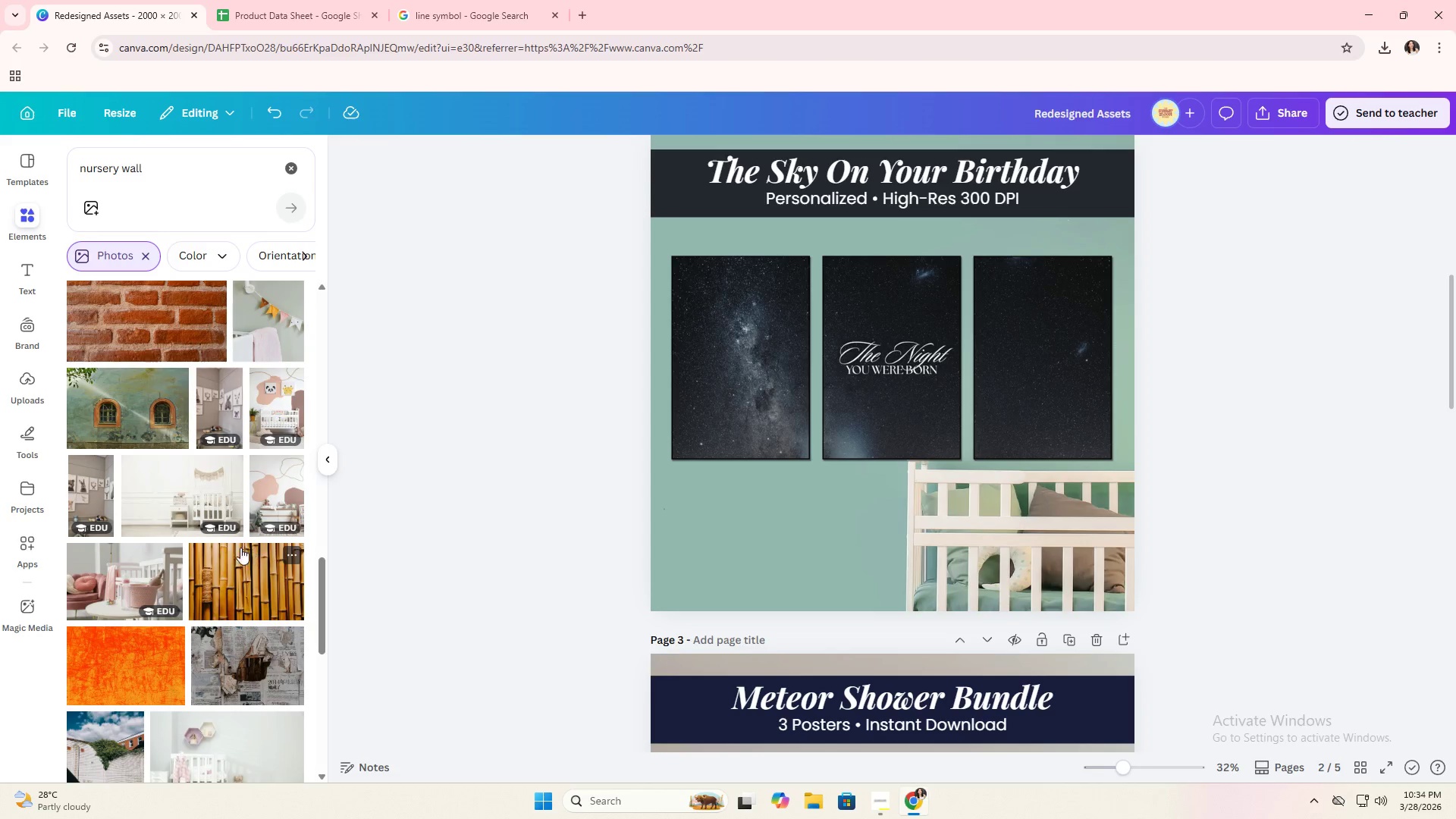 
left_click_drag(start_coordinate=[209, 524], to_coordinate=[667, 604])
 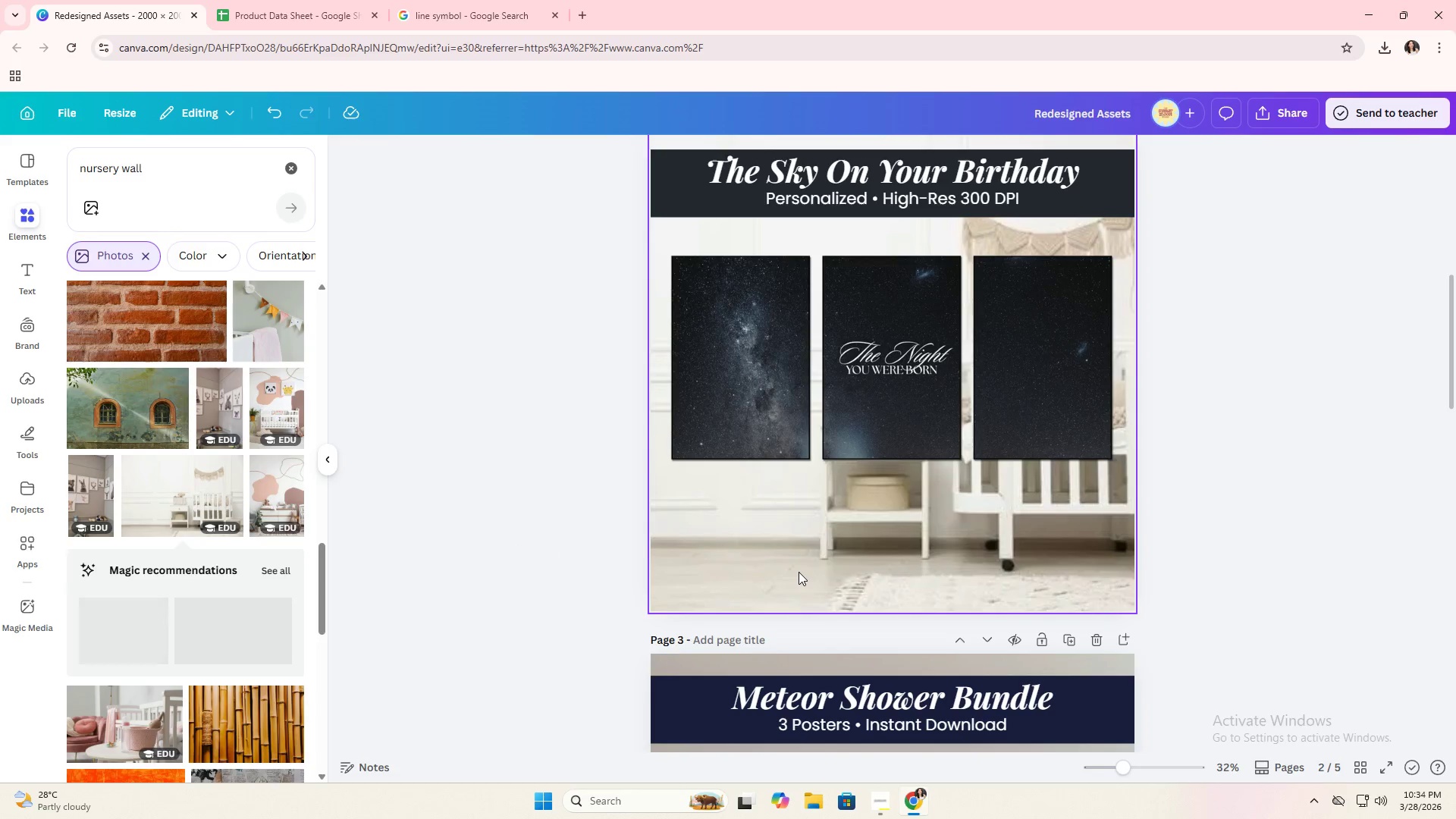 
double_click([799, 572])
 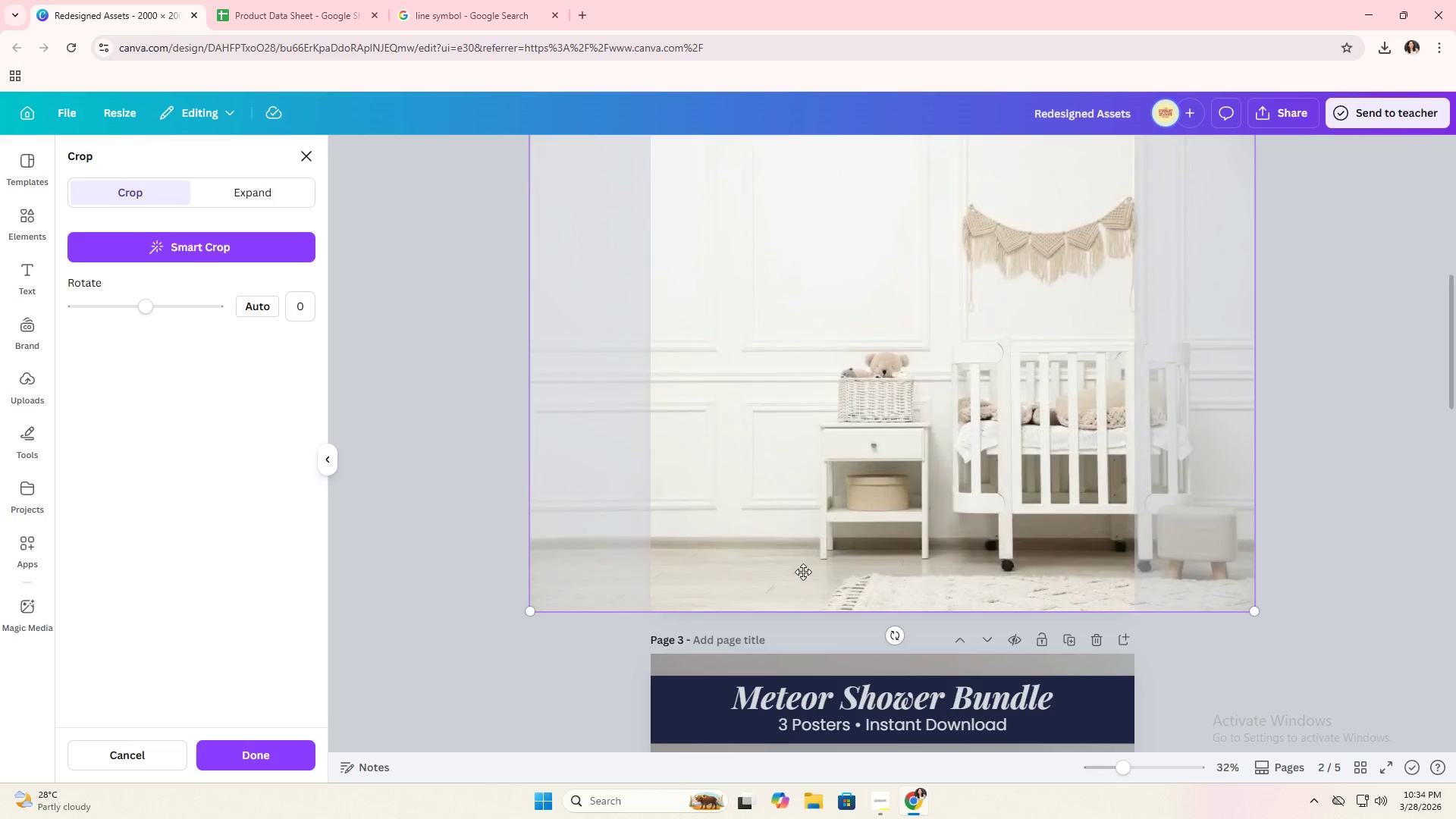 
left_click_drag(start_coordinate=[820, 571], to_coordinate=[899, 621])
 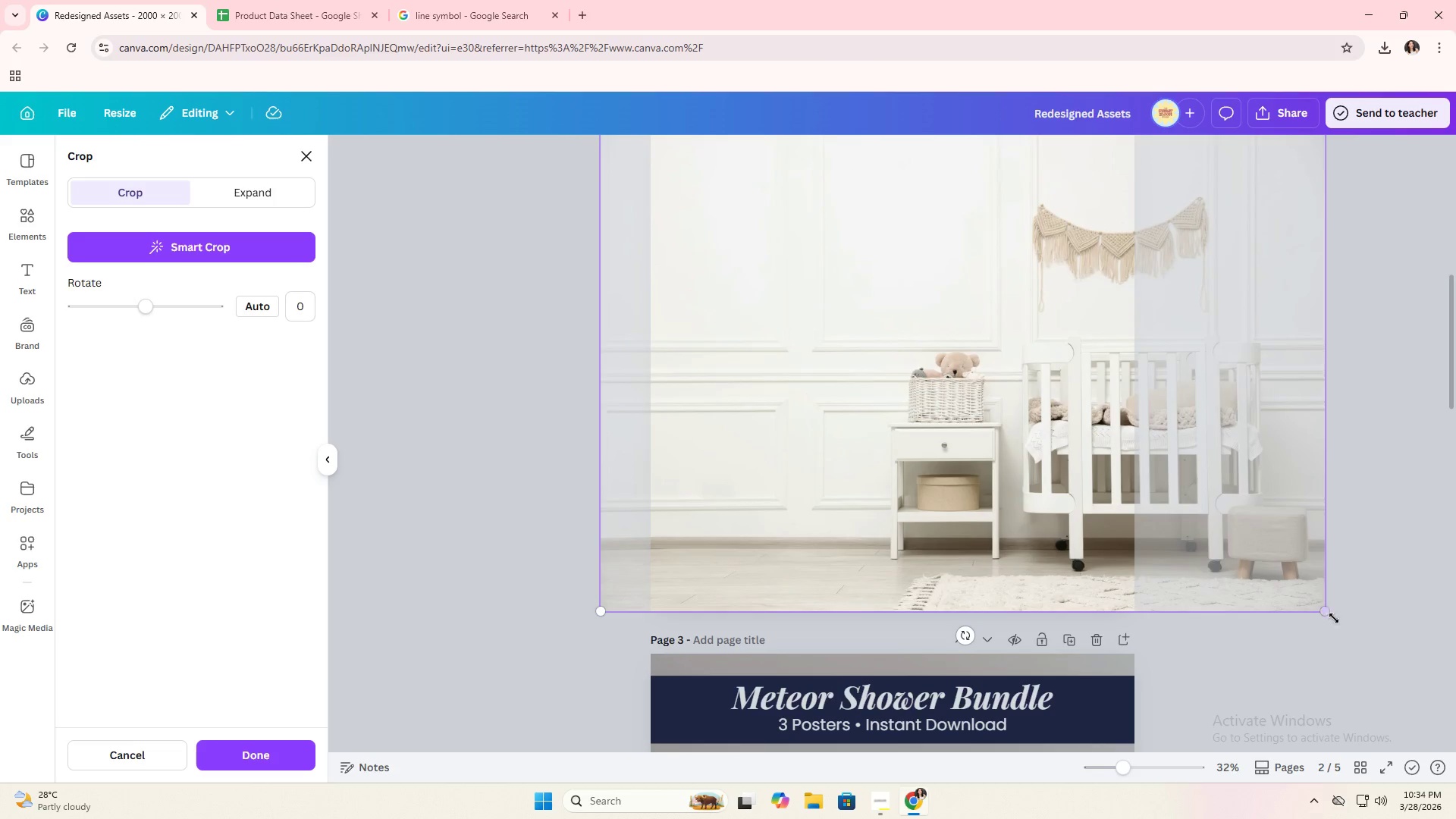 
left_click_drag(start_coordinate=[1326, 611], to_coordinate=[1445, 813])
 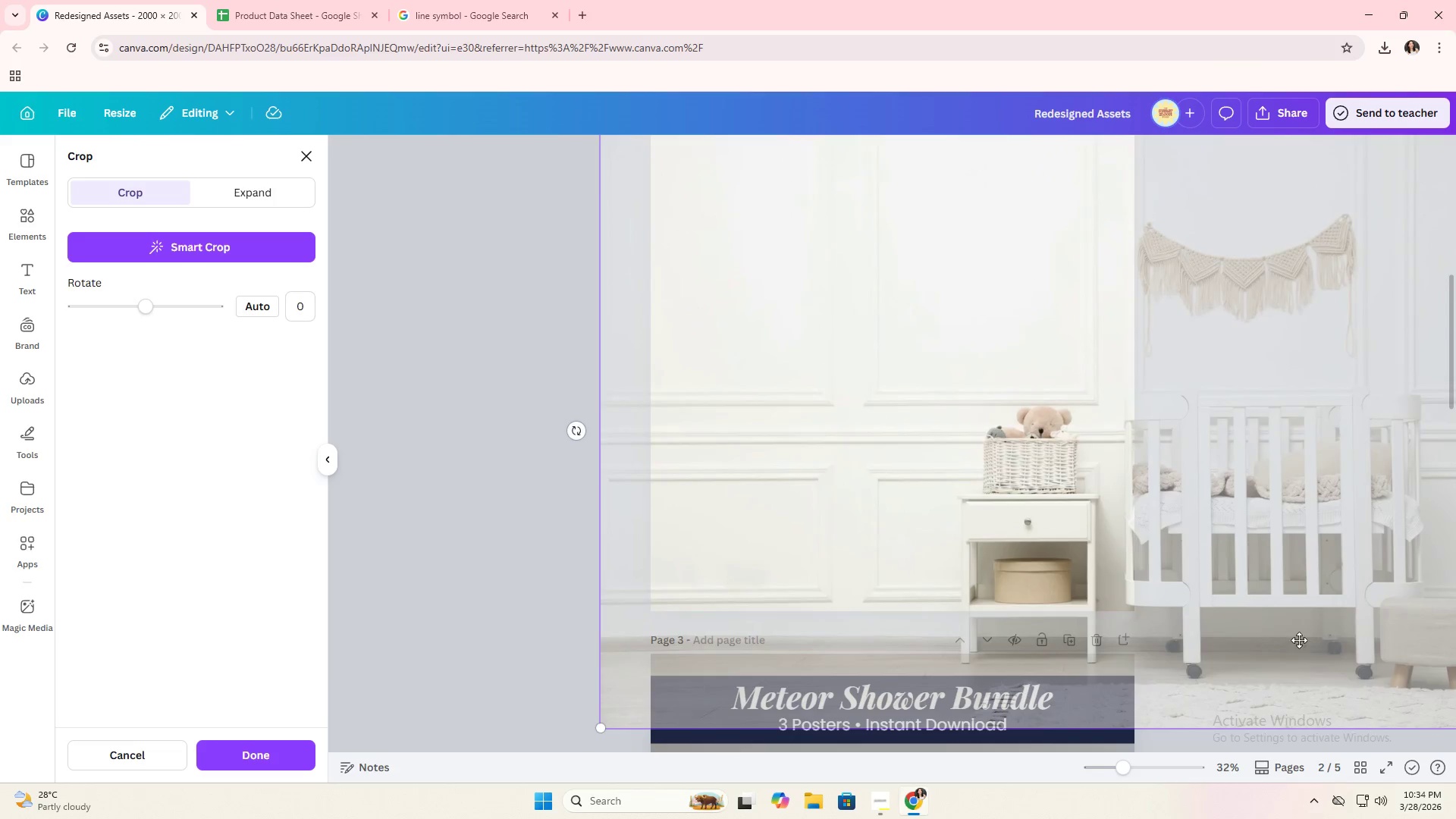 
left_click_drag(start_coordinate=[1299, 640], to_coordinate=[1071, 705])
 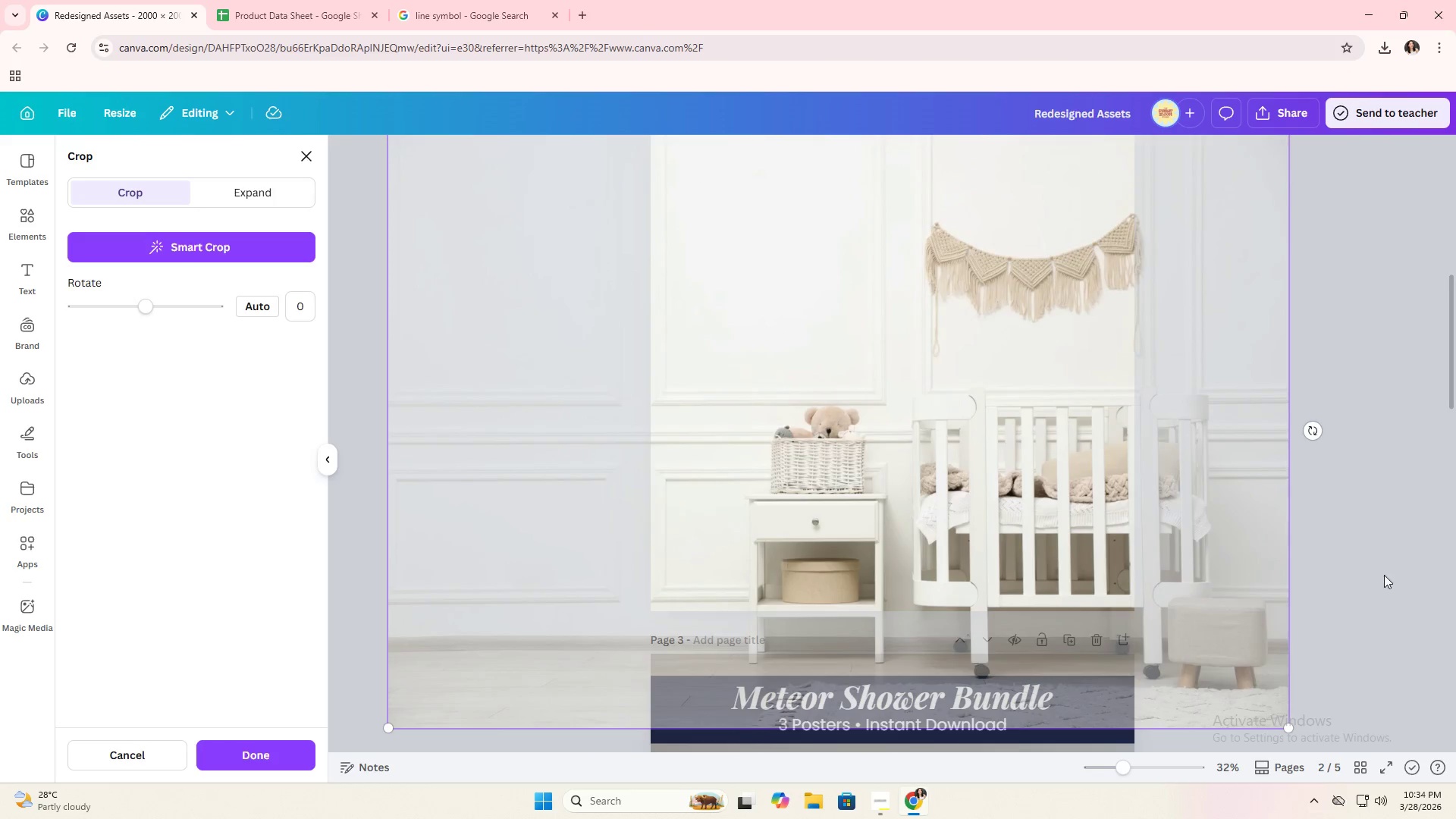 
double_click([1384, 575])
 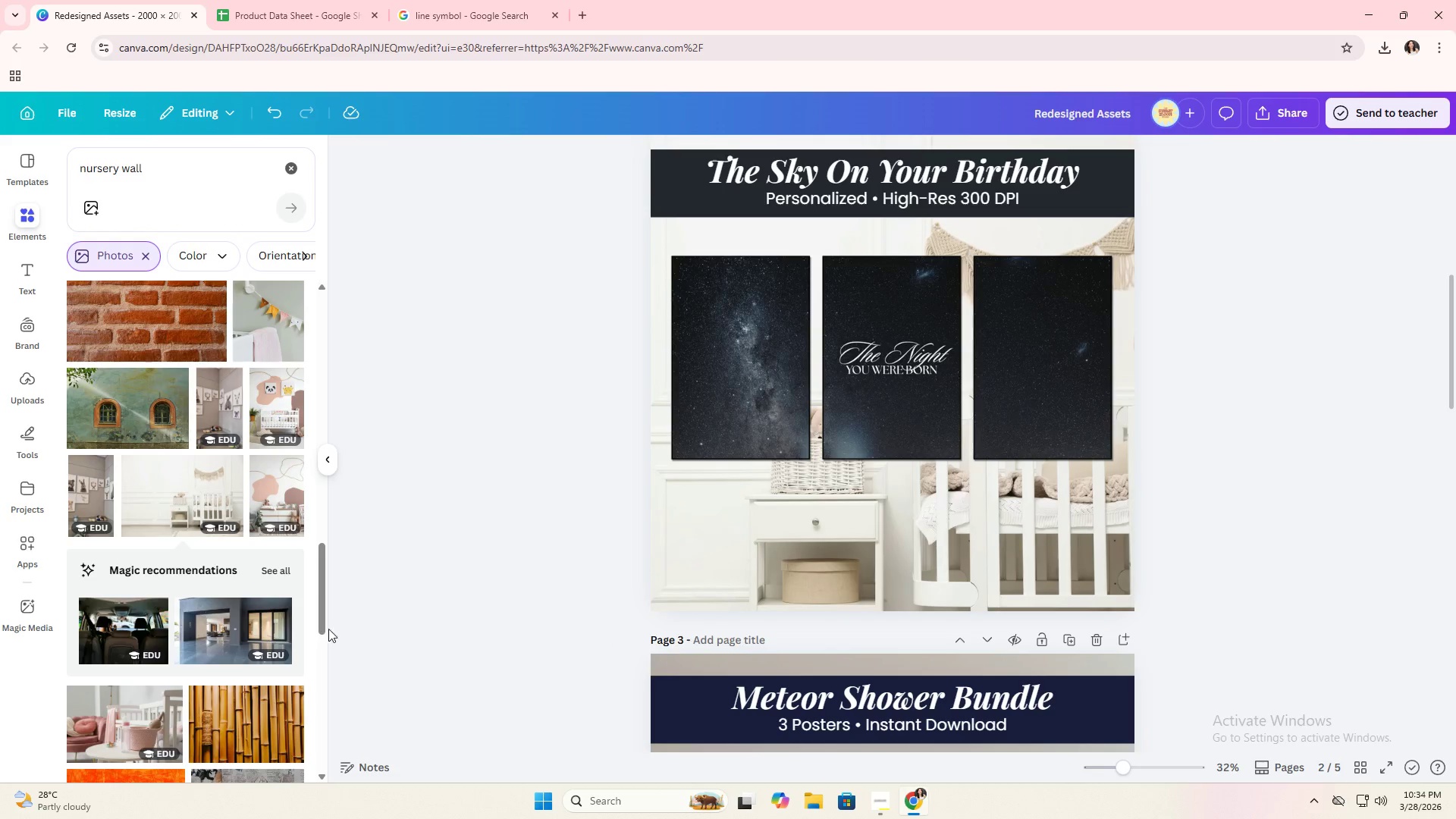 
scroll: coordinate [243, 585], scroll_direction: down, amount: 7.0
 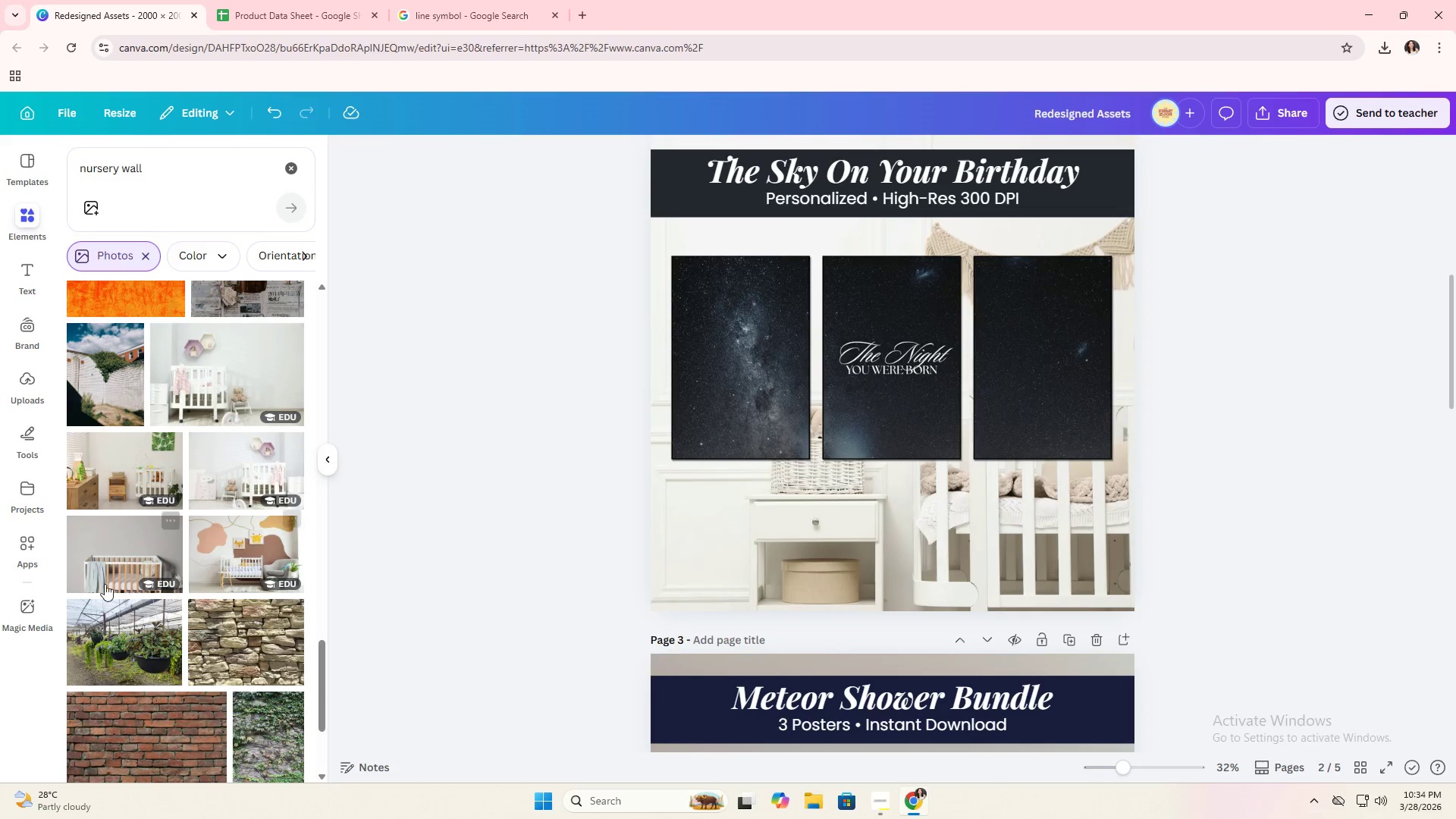 
left_click_drag(start_coordinate=[111, 562], to_coordinate=[651, 557])
 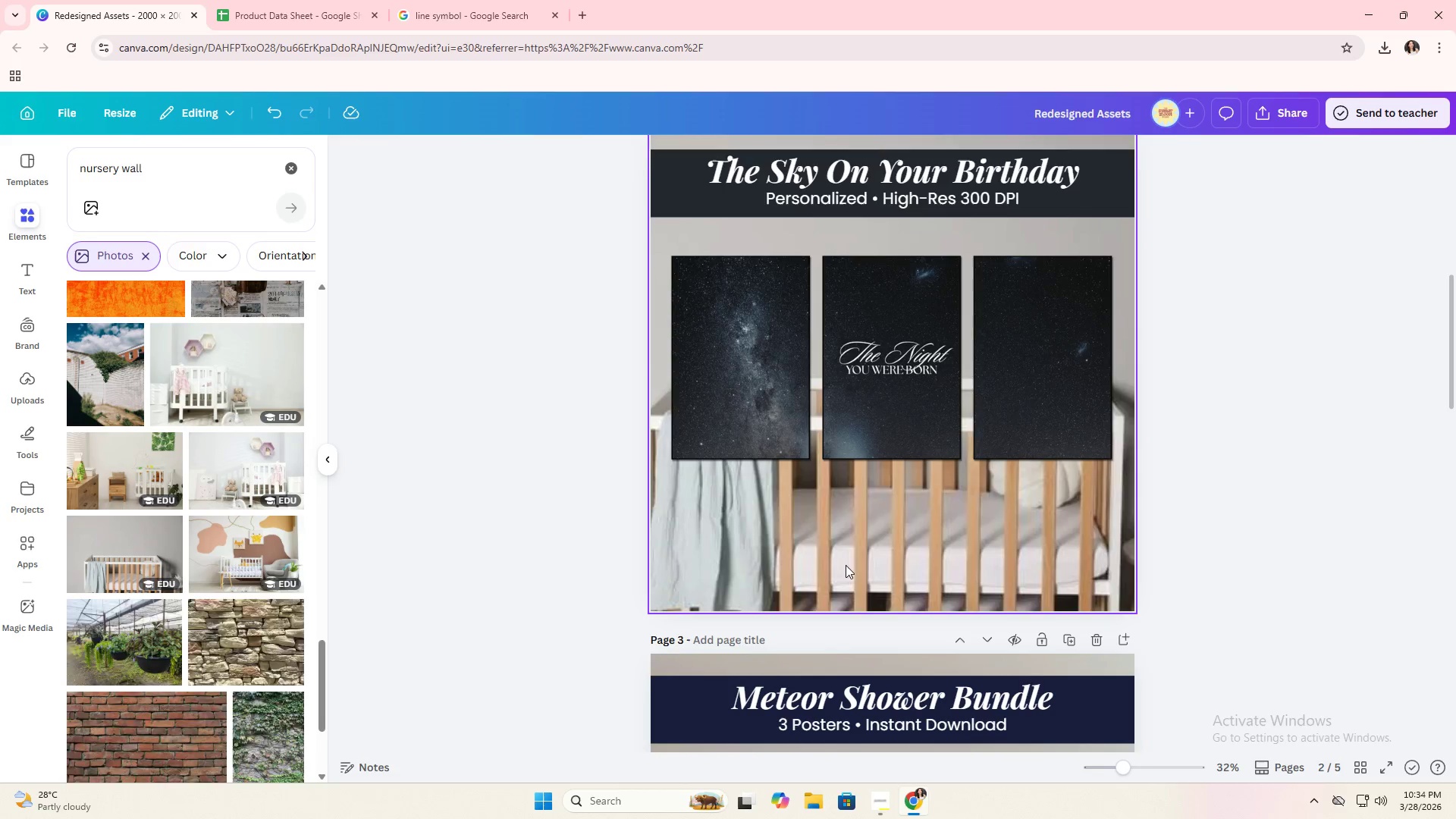 
double_click([846, 565])
 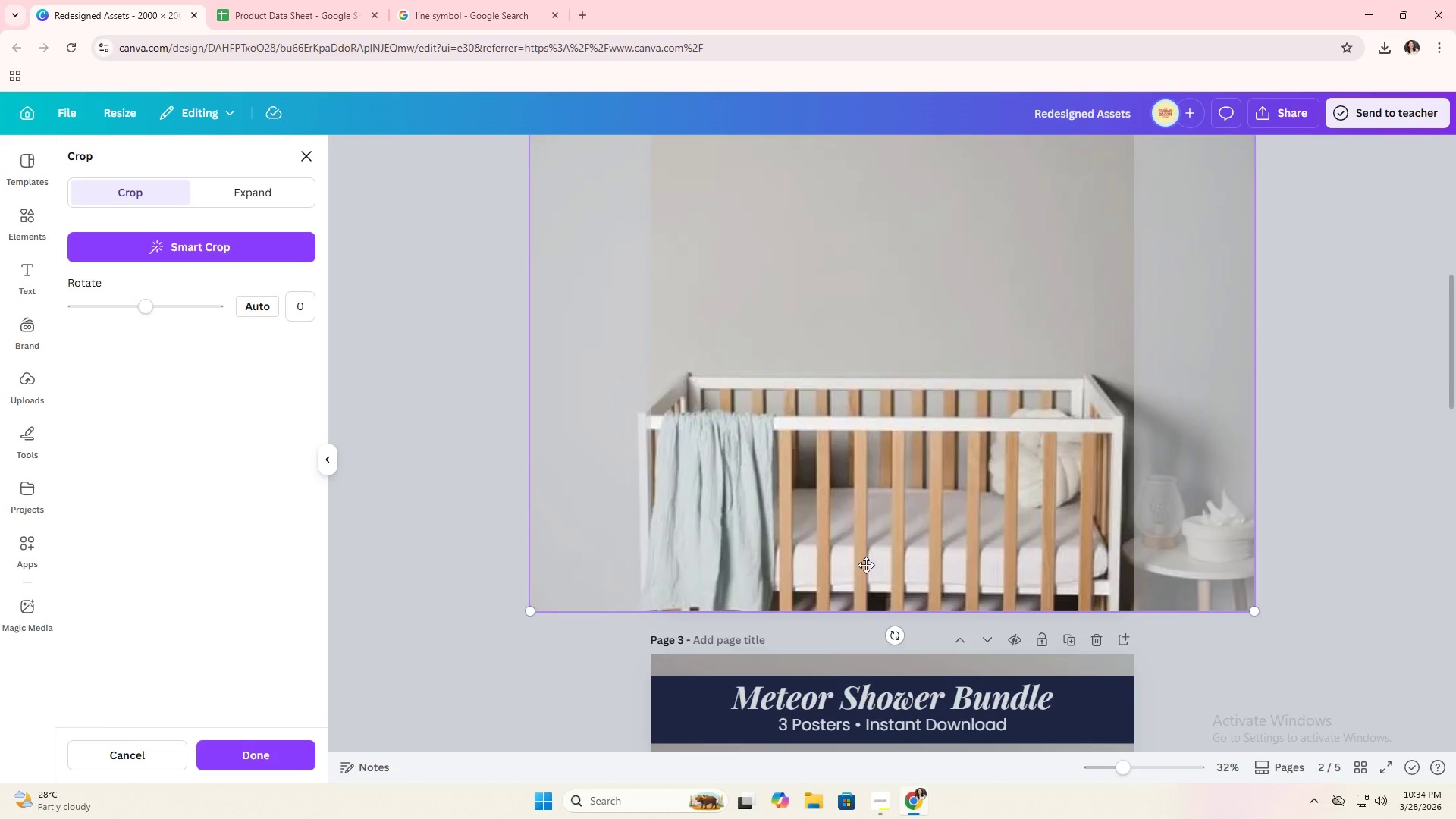 
left_click_drag(start_coordinate=[874, 565], to_coordinate=[895, 639])
 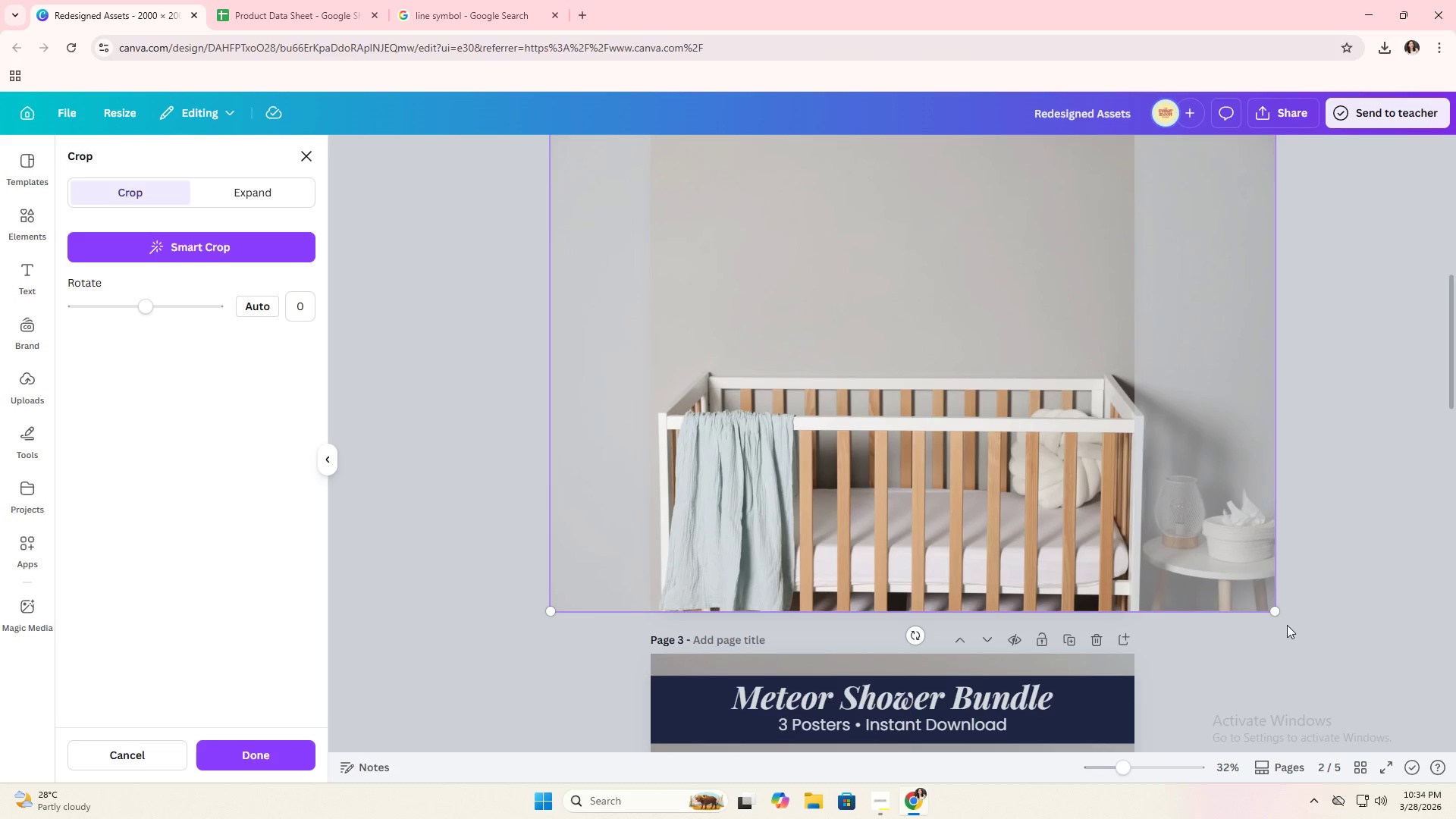 
left_click_drag(start_coordinate=[1282, 618], to_coordinate=[1361, 731])
 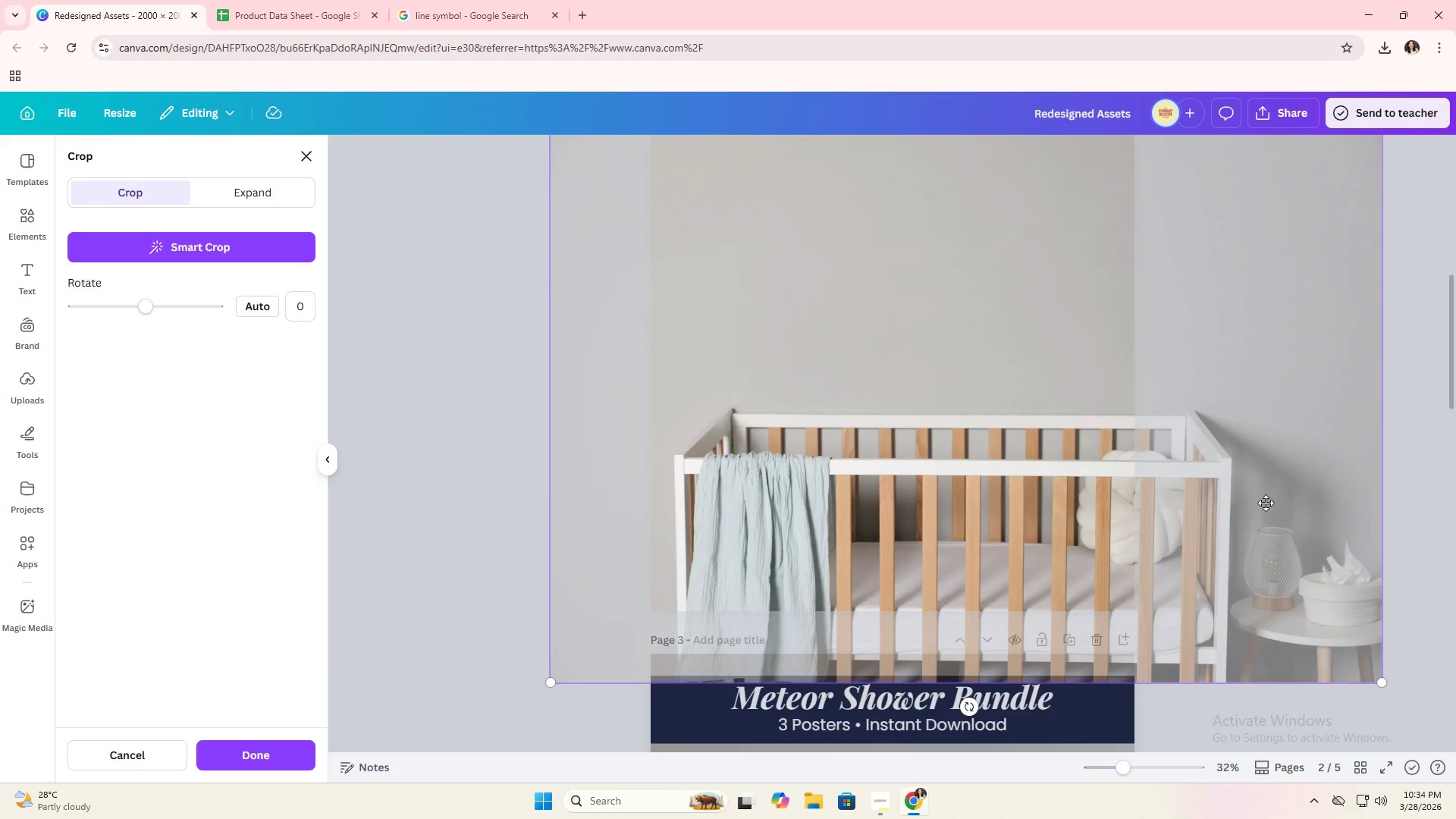 
left_click_drag(start_coordinate=[1266, 503], to_coordinate=[1204, 623])
 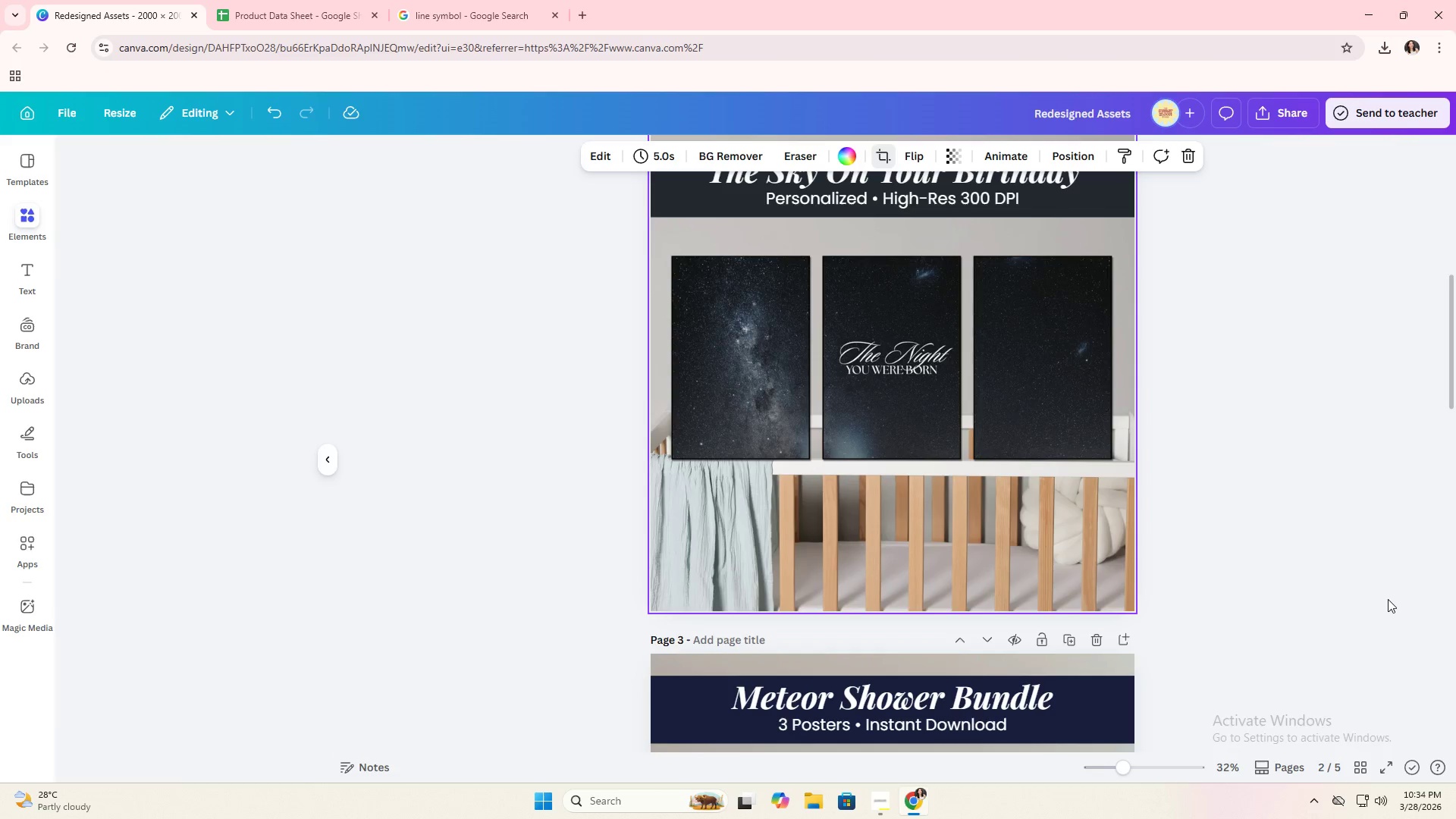 
left_click([1388, 599])
 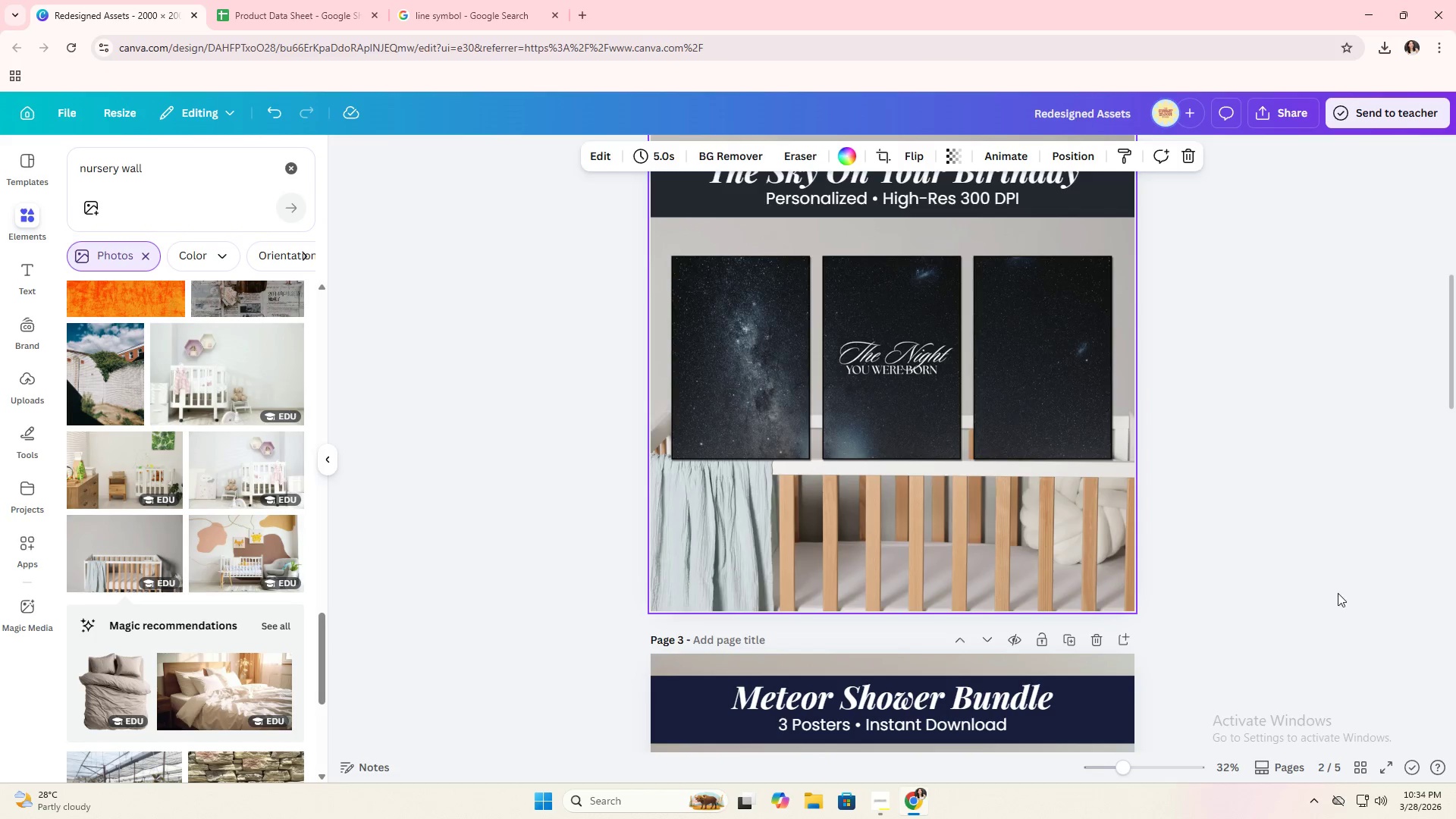 
left_click([1337, 593])
 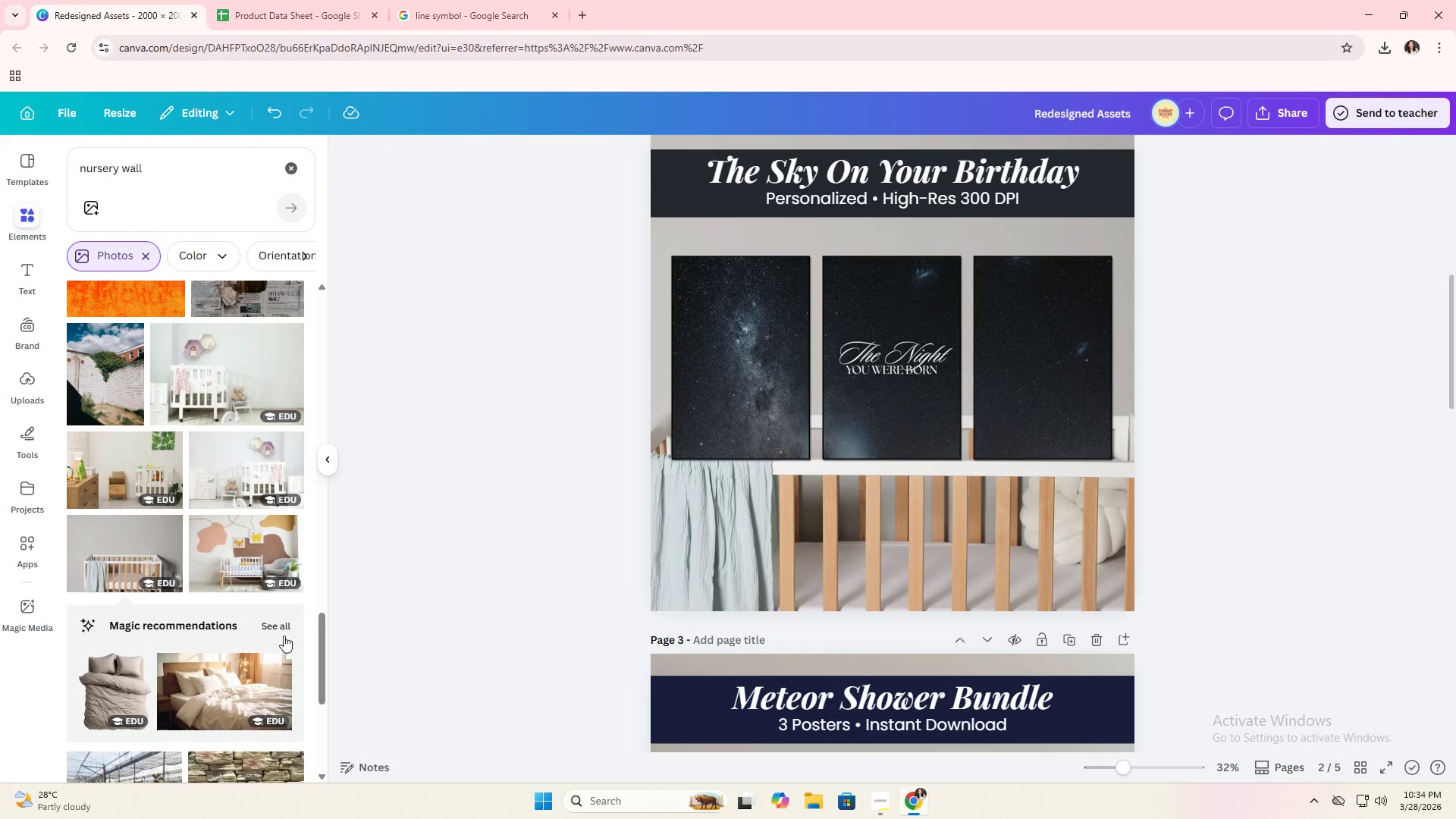 
scroll: coordinate [254, 614], scroll_direction: down, amount: 8.0
 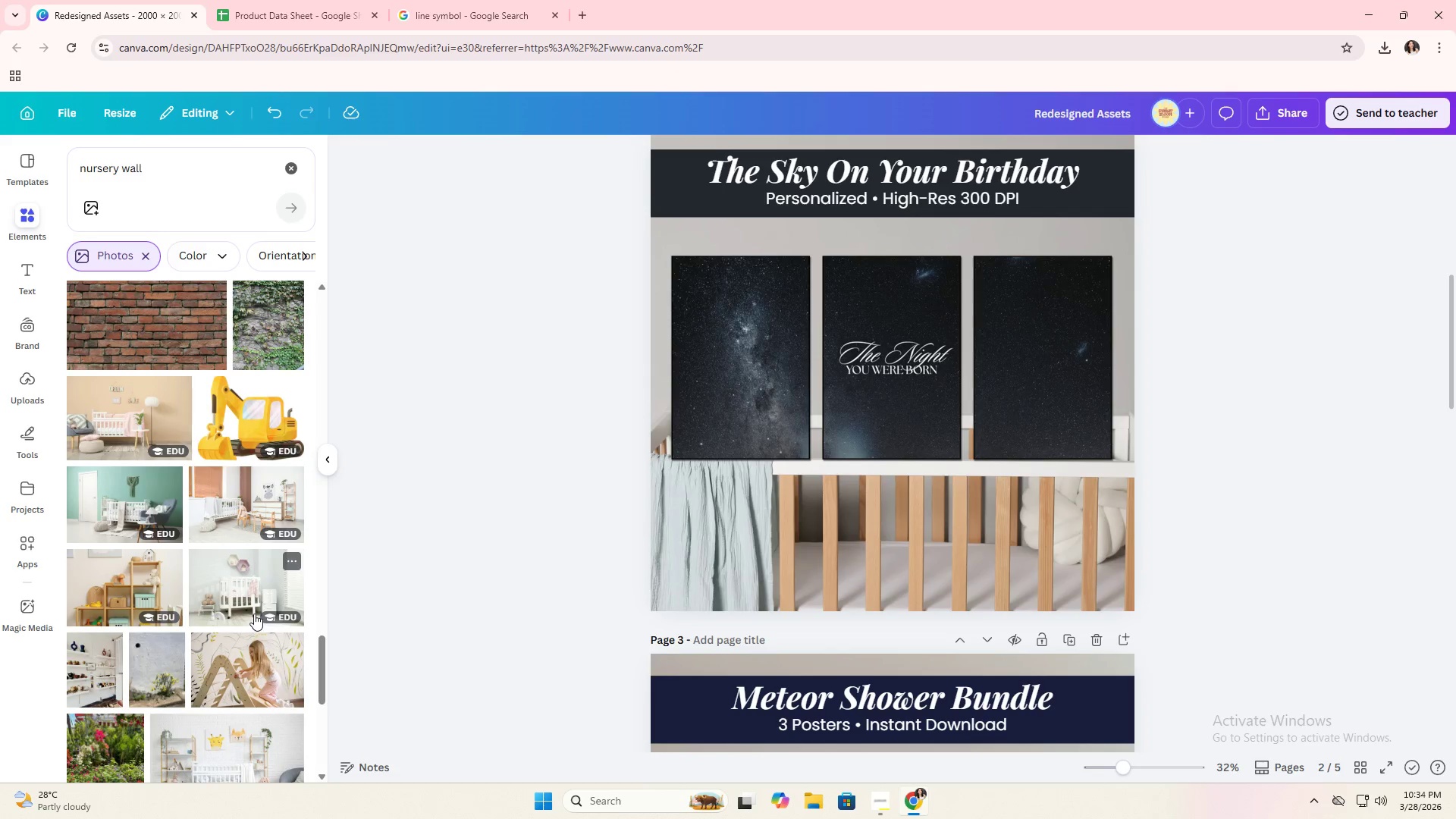 
scroll: coordinate [255, 602], scroll_direction: down, amount: 12.0
 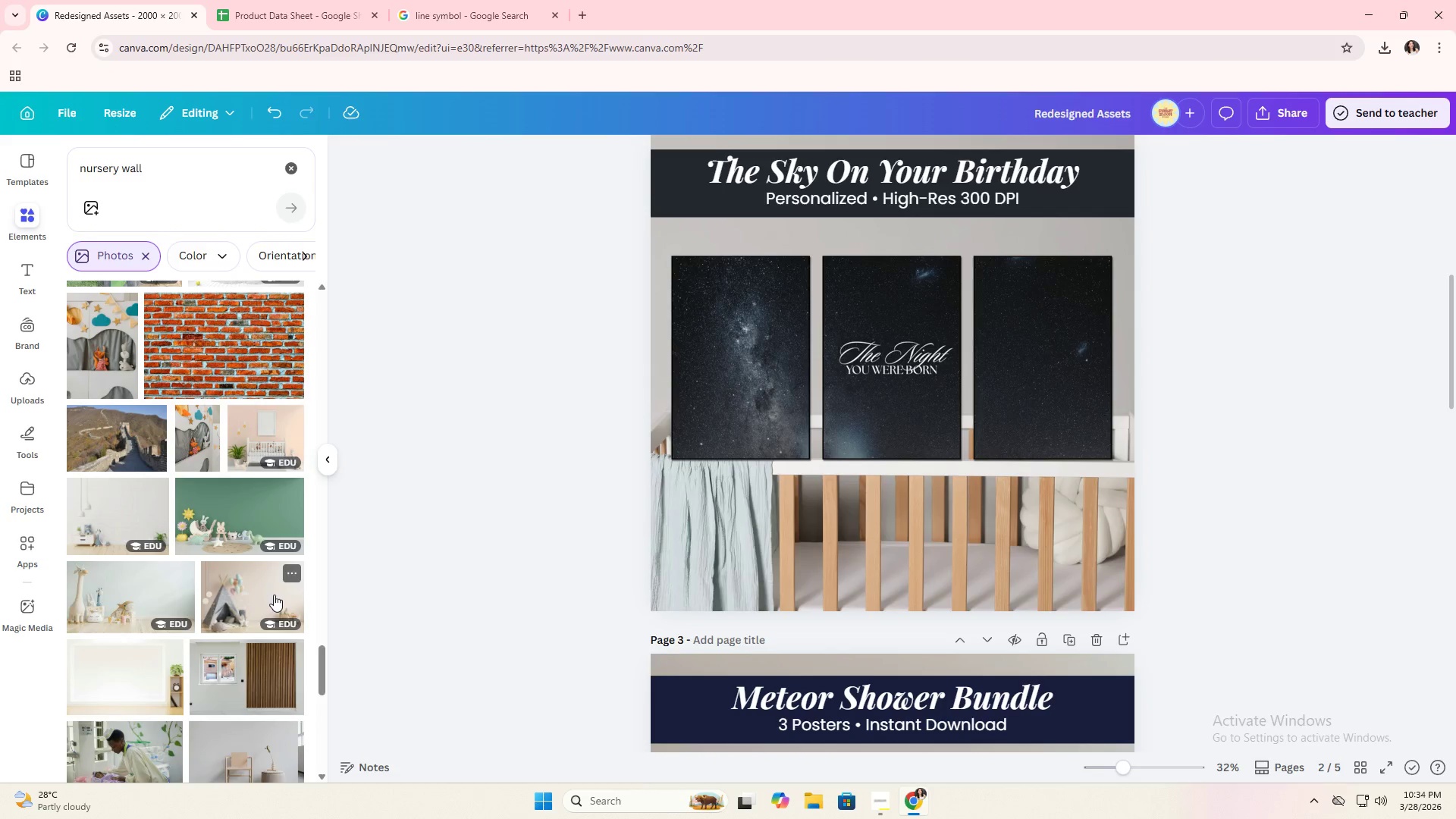 
left_click_drag(start_coordinate=[165, 602], to_coordinate=[668, 576])
 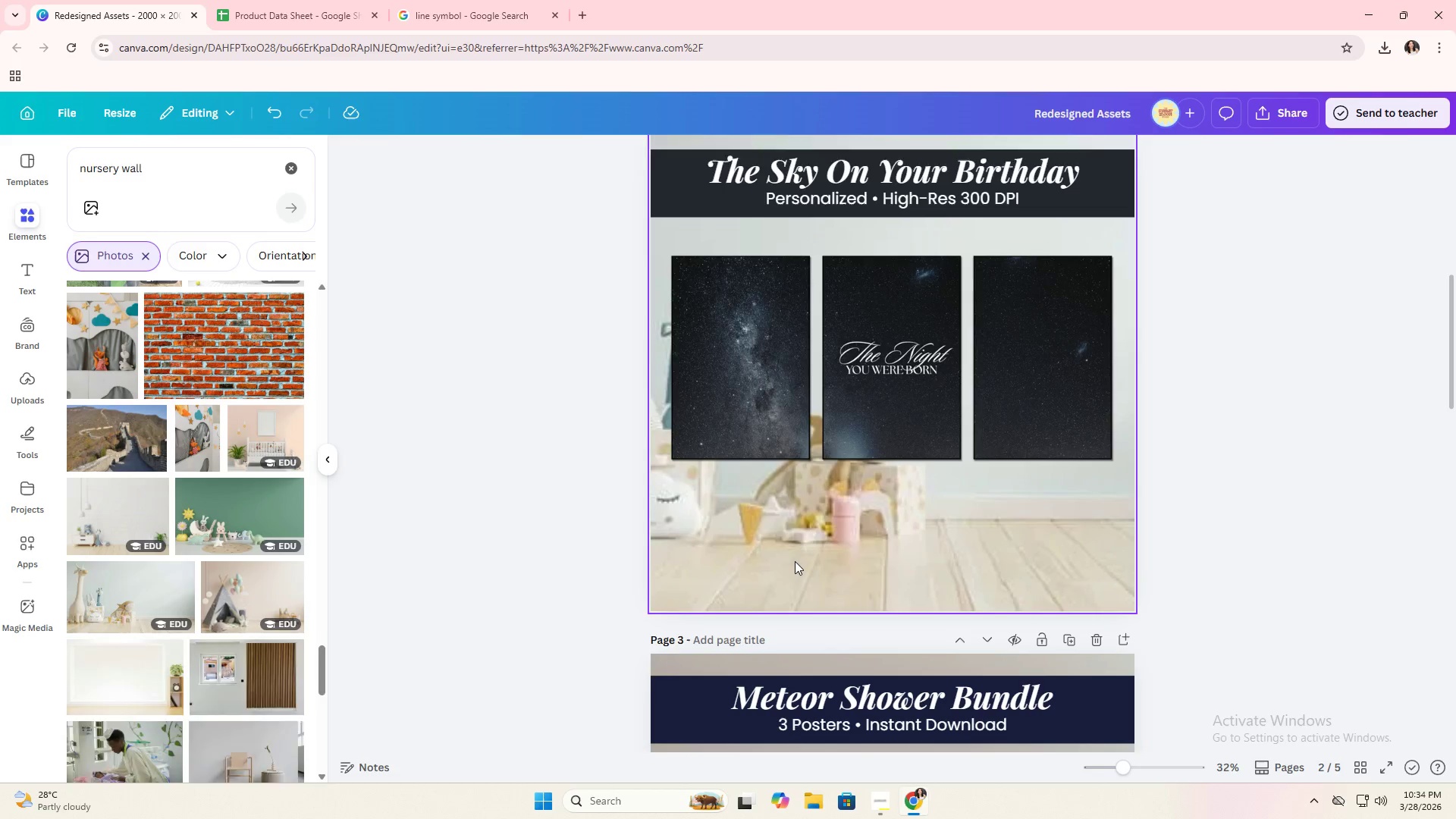 
double_click([795, 561])
 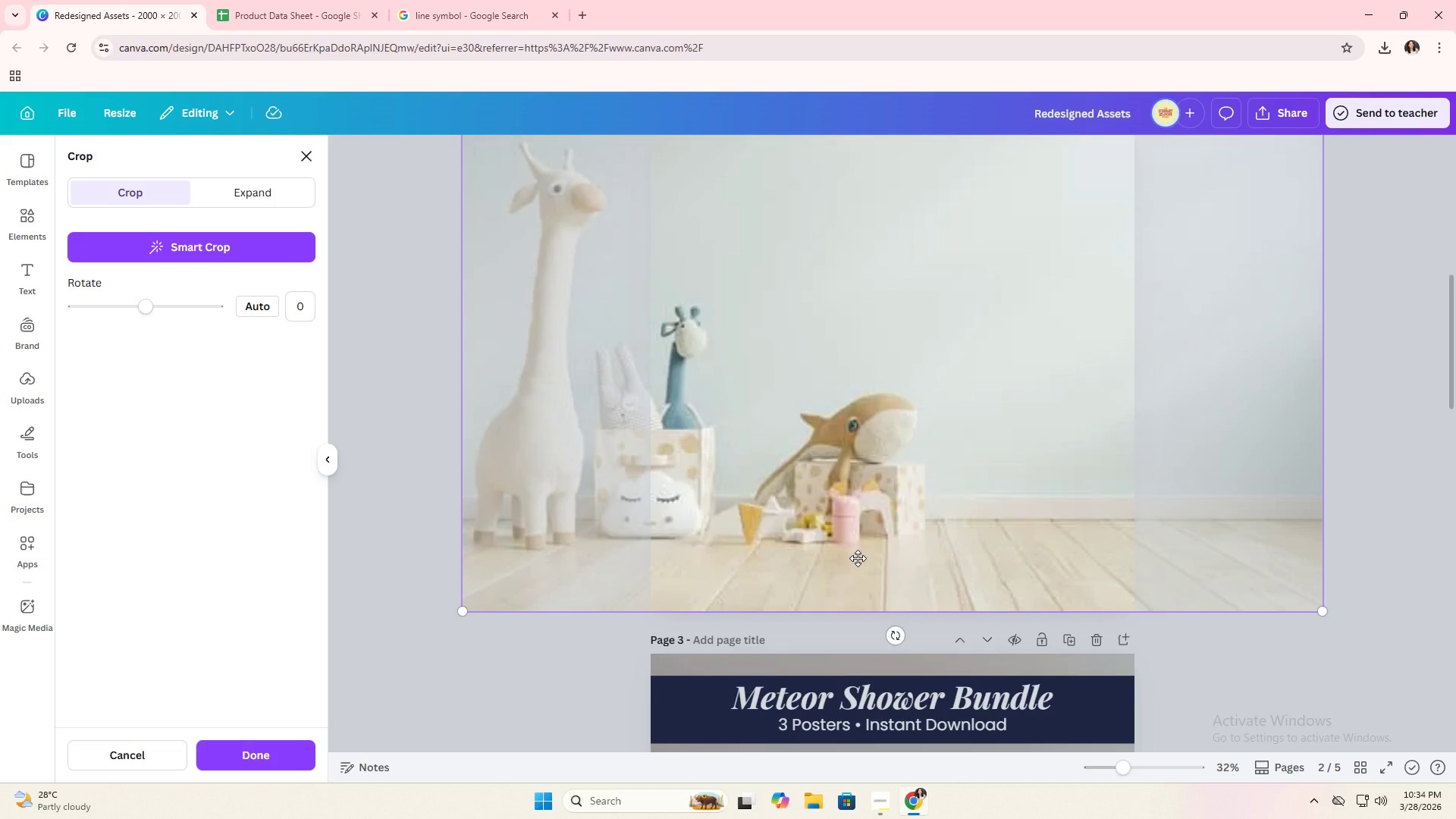 
left_click_drag(start_coordinate=[858, 558], to_coordinate=[744, 592])
 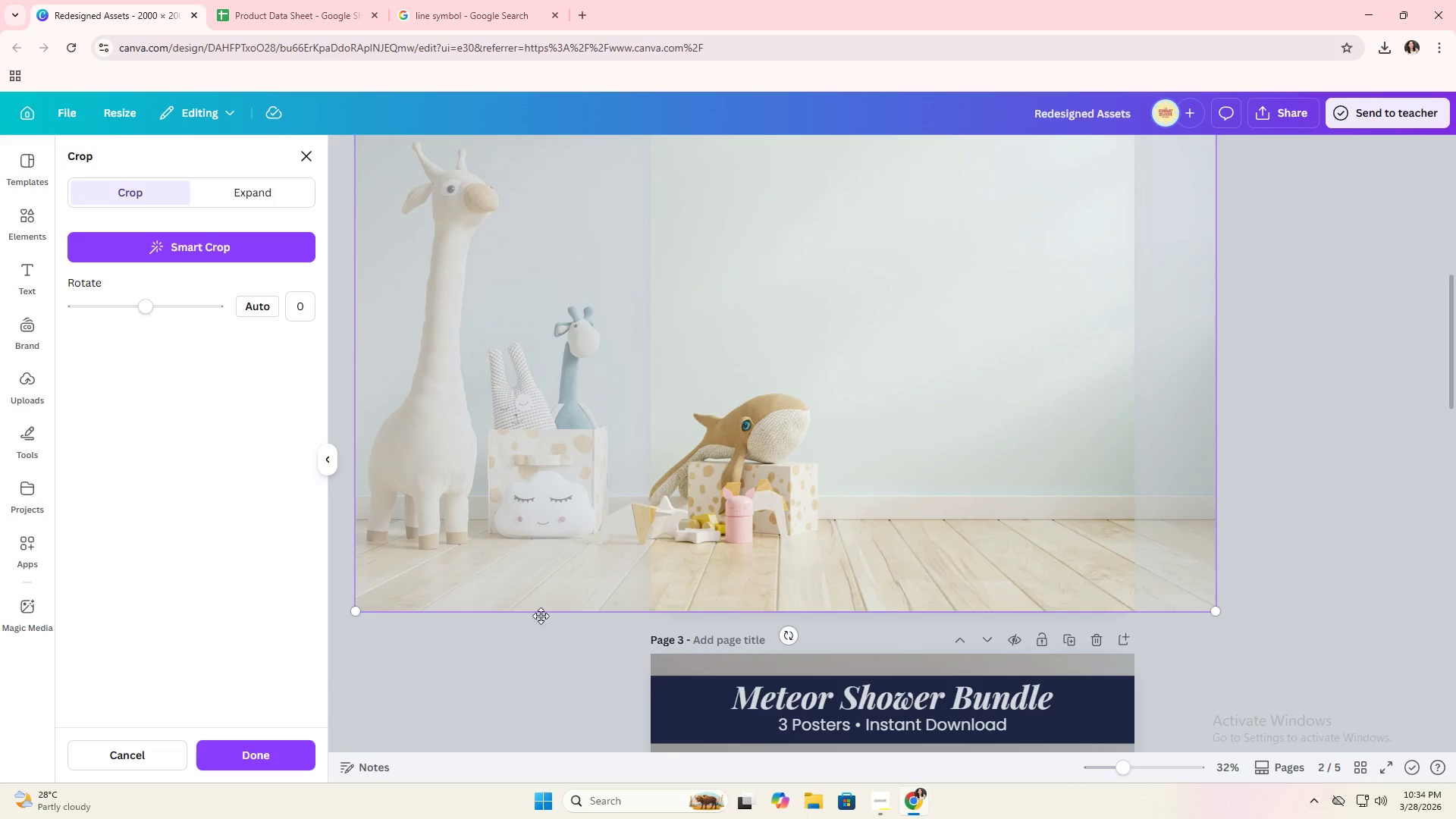 
double_click([542, 630])
 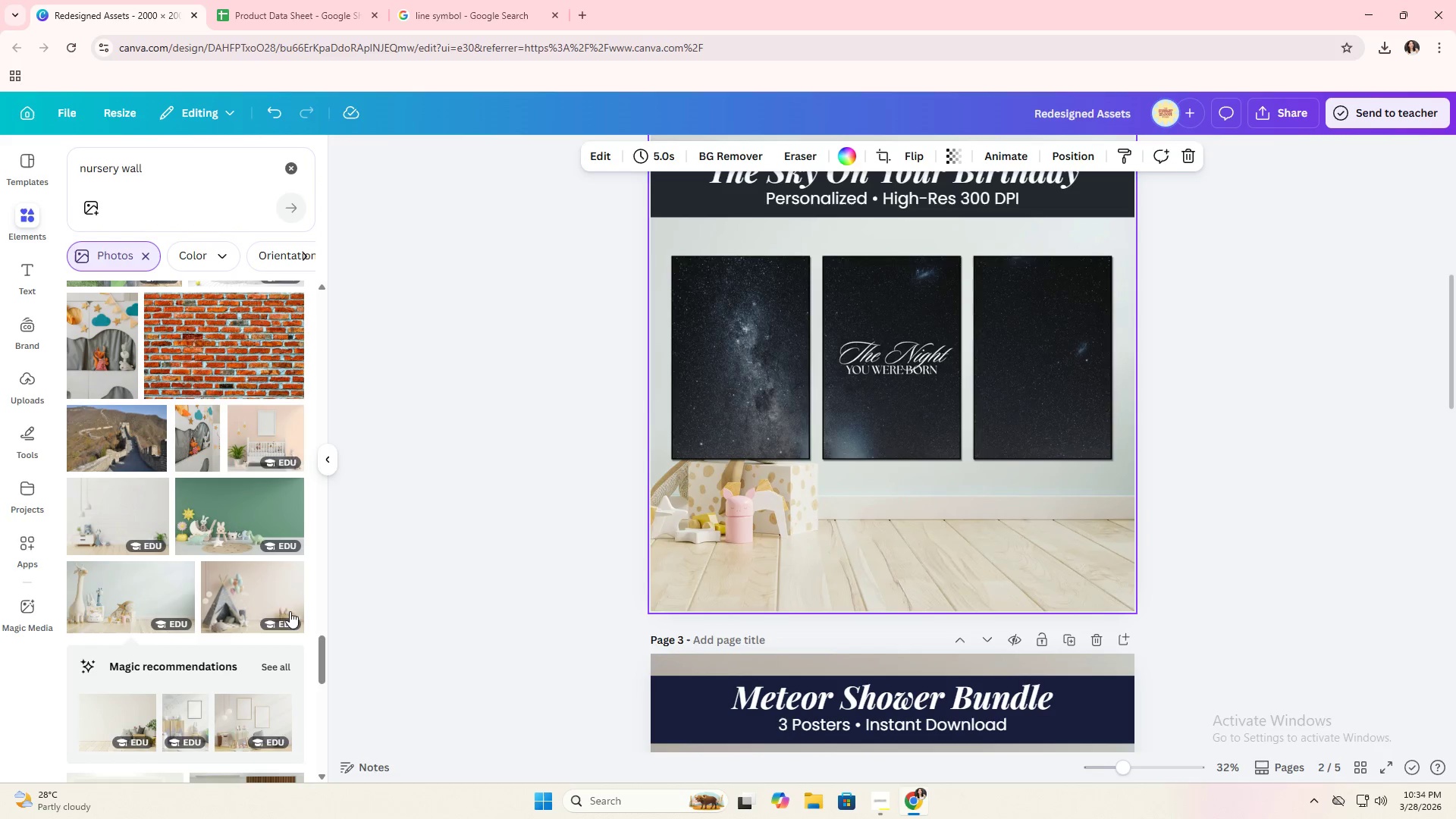 
scroll: coordinate [203, 585], scroll_direction: down, amount: 7.0
 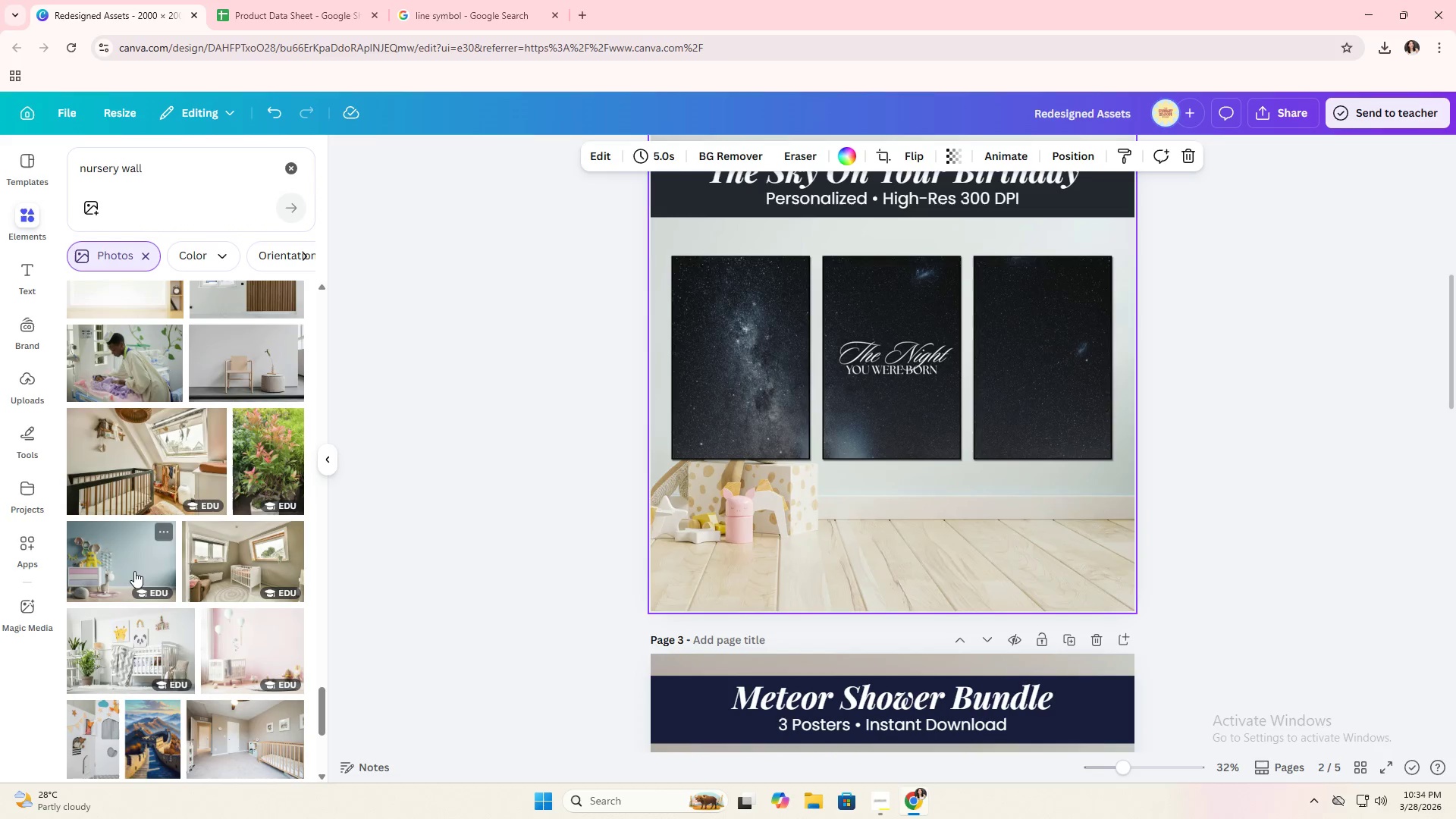 
left_click_drag(start_coordinate=[133, 571], to_coordinate=[671, 595])
 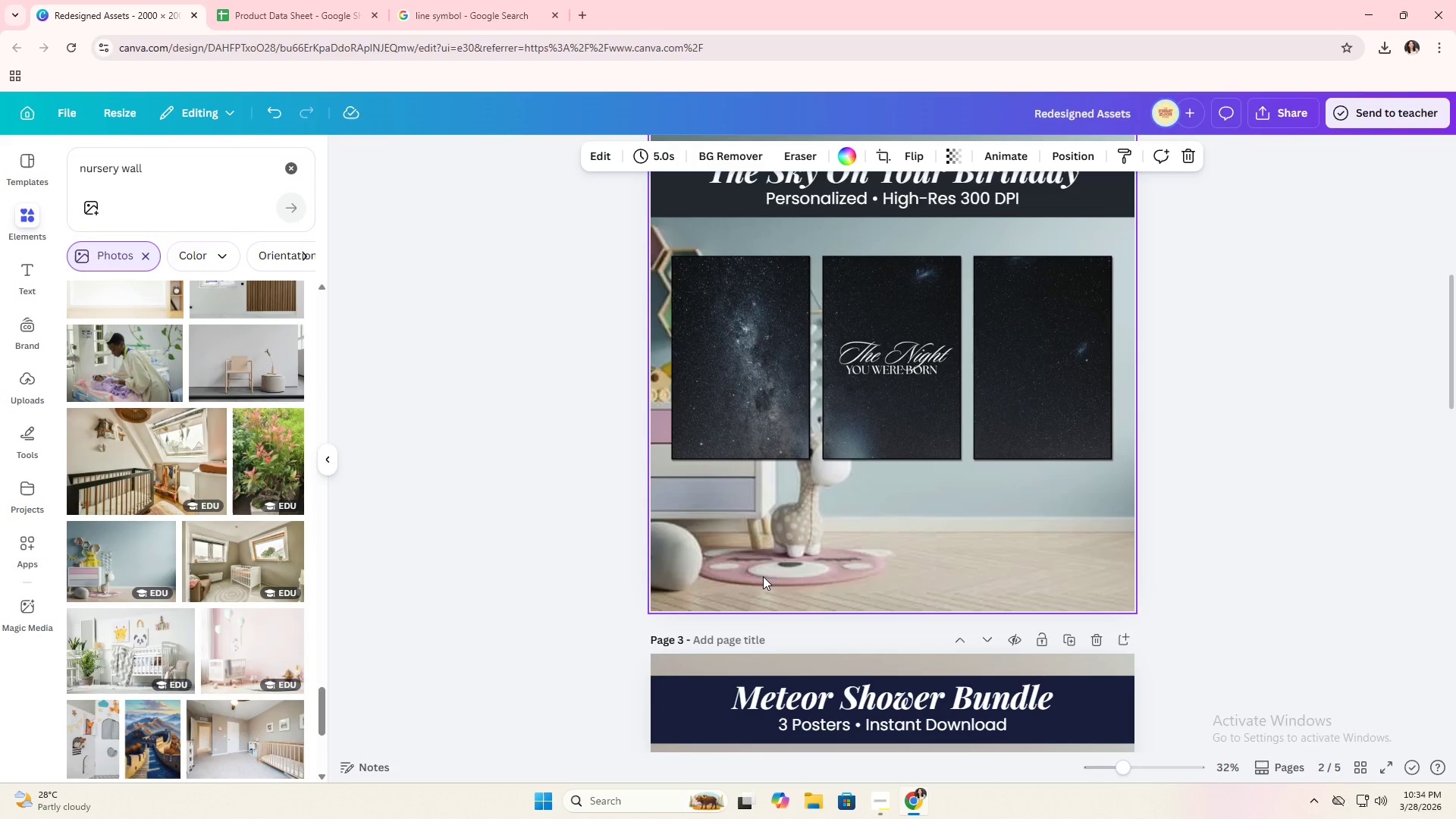 
double_click([763, 576])
 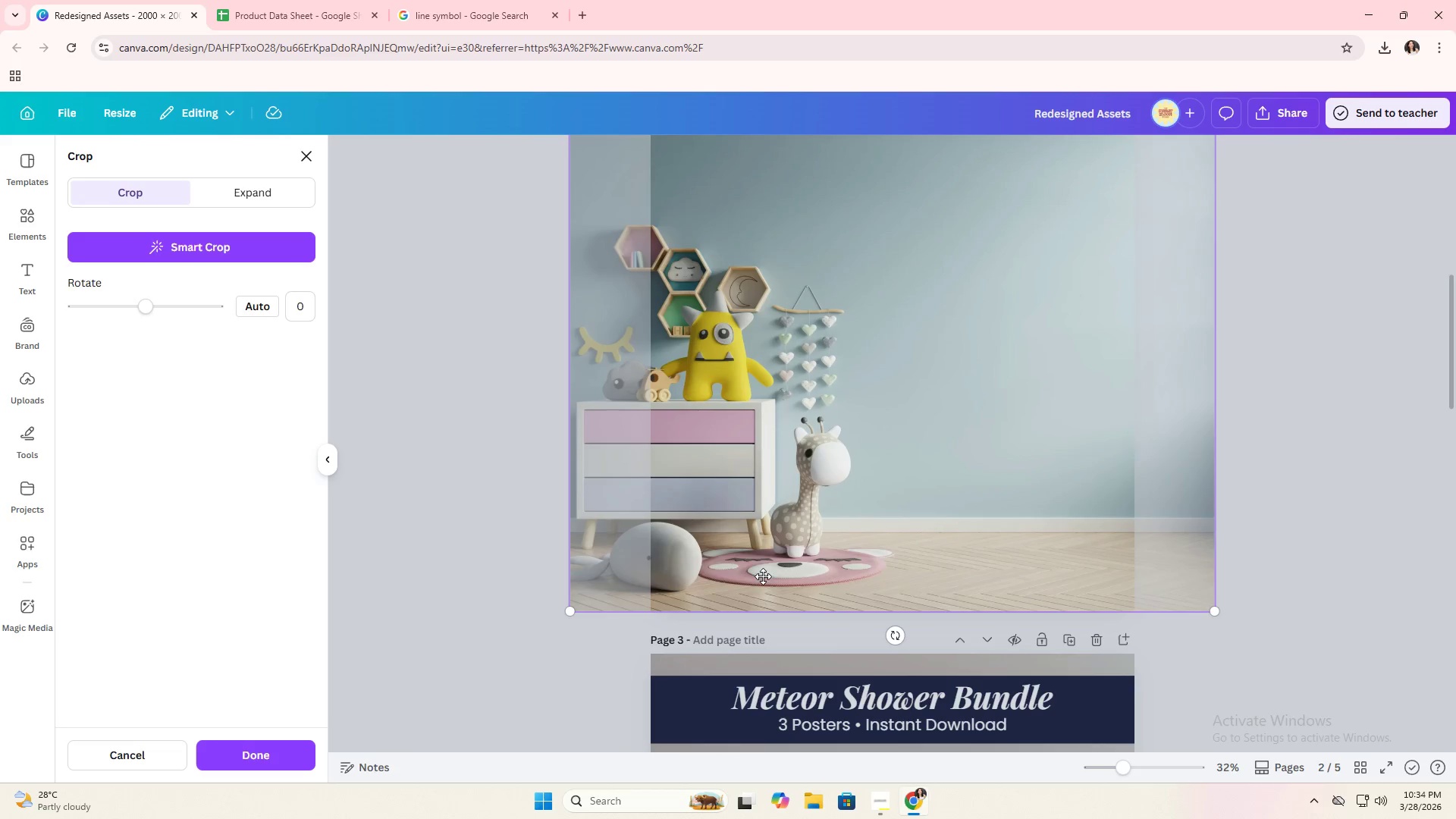 
left_click_drag(start_coordinate=[770, 573], to_coordinate=[612, 611])
 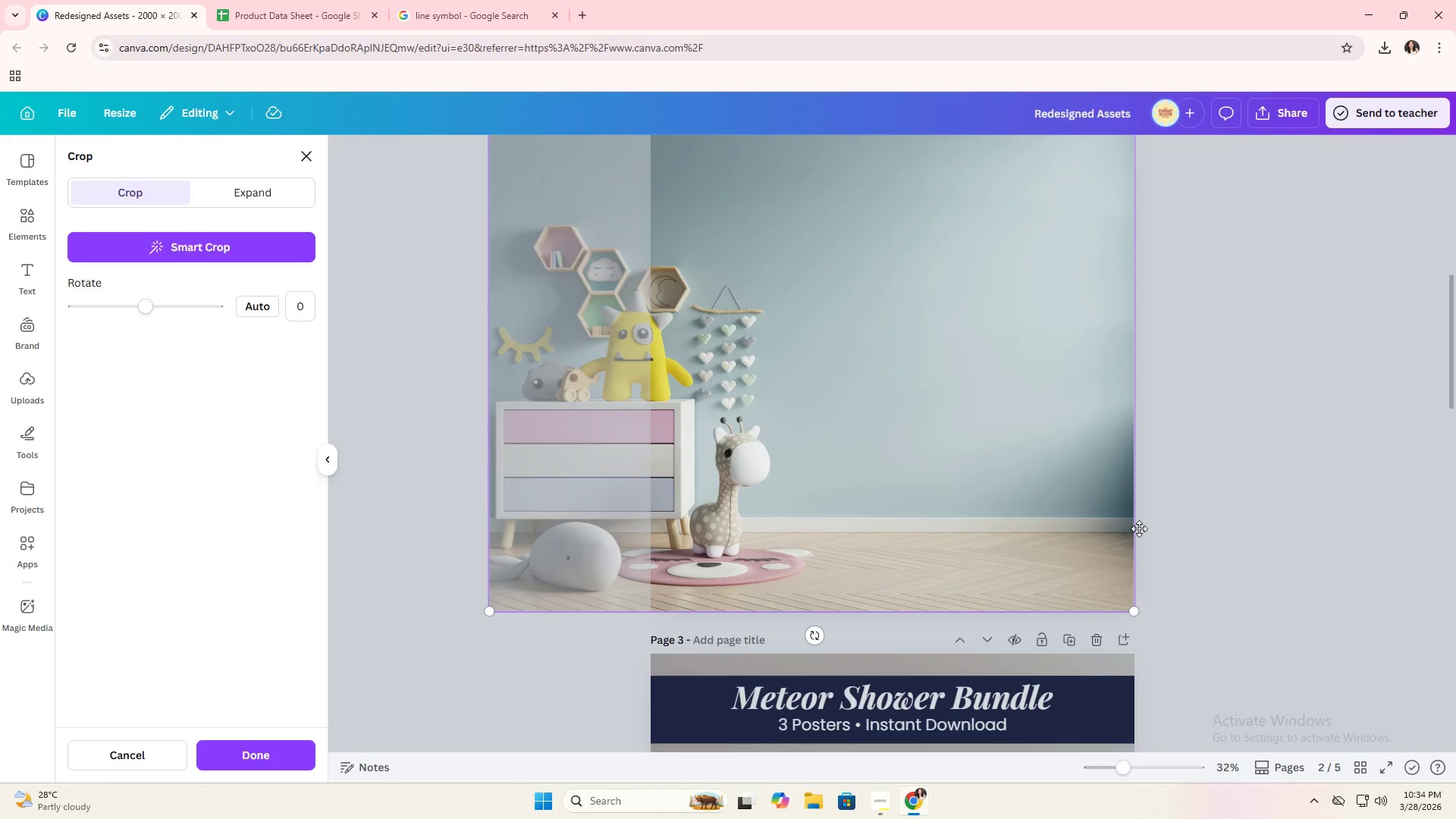 
left_click([1153, 529])
 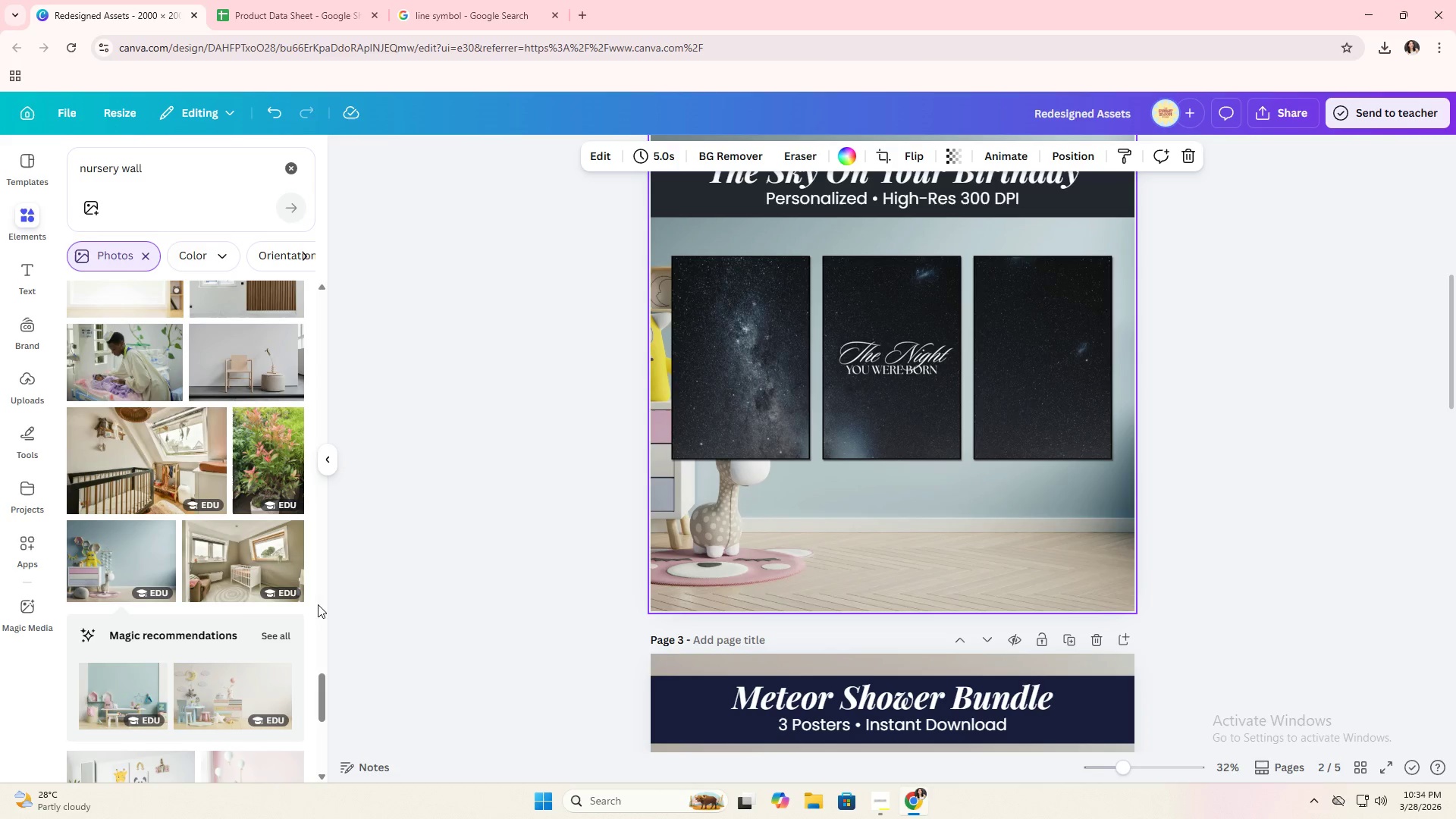 
scroll: coordinate [254, 592], scroll_direction: down, amount: 10.0
 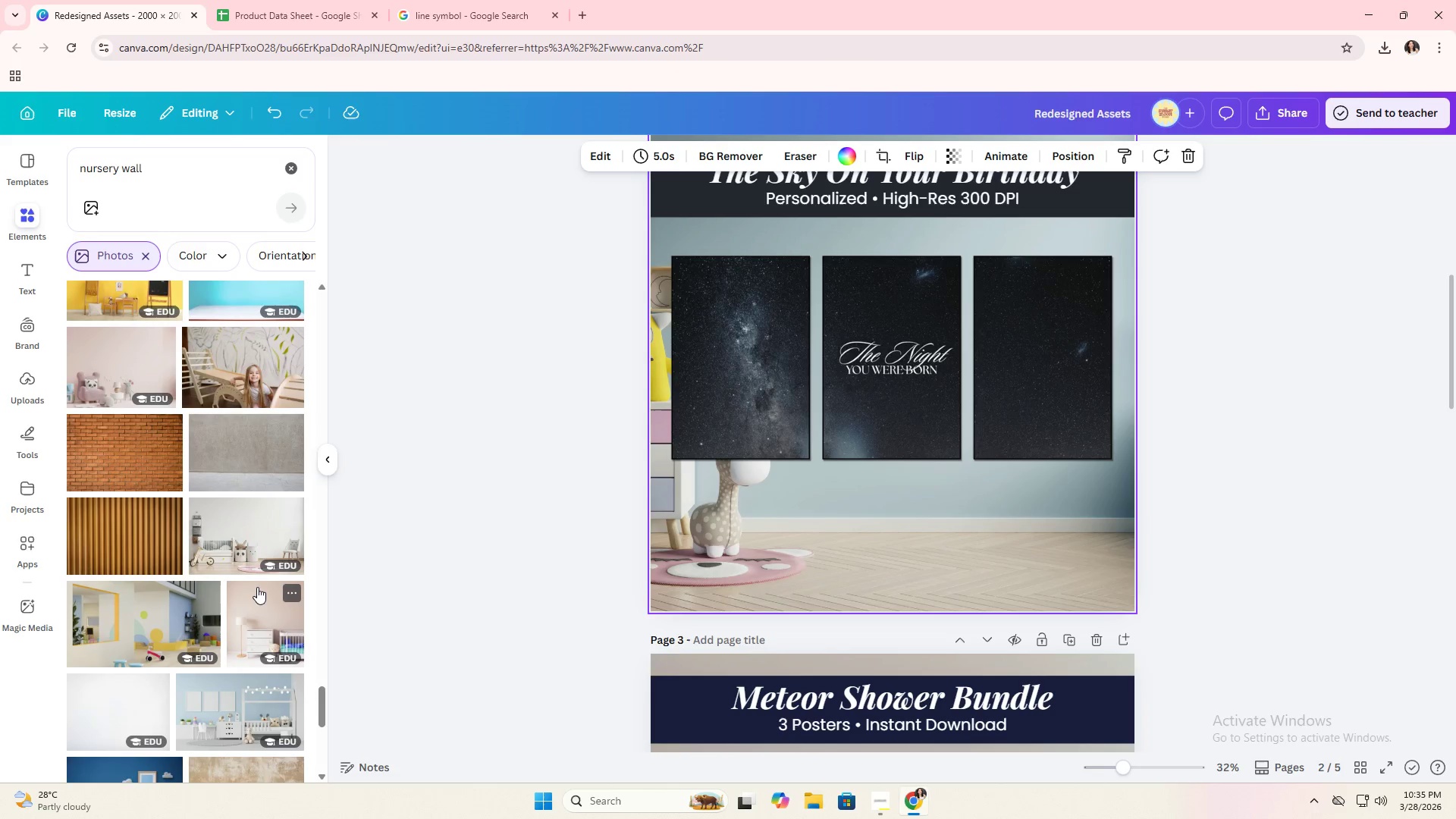 
scroll: coordinate [259, 585], scroll_direction: down, amount: 1.0
 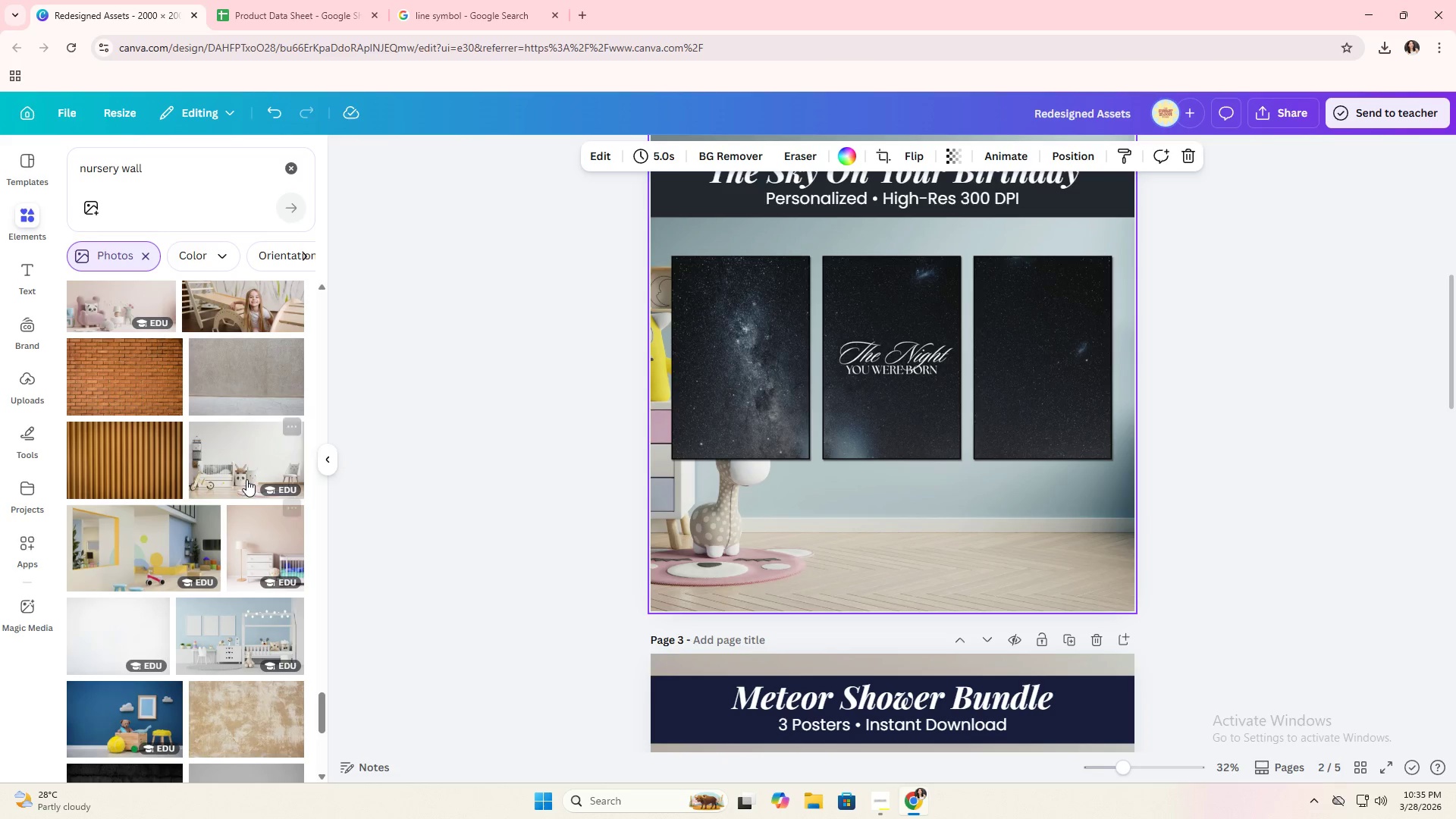 
left_click_drag(start_coordinate=[246, 477], to_coordinate=[701, 561])
 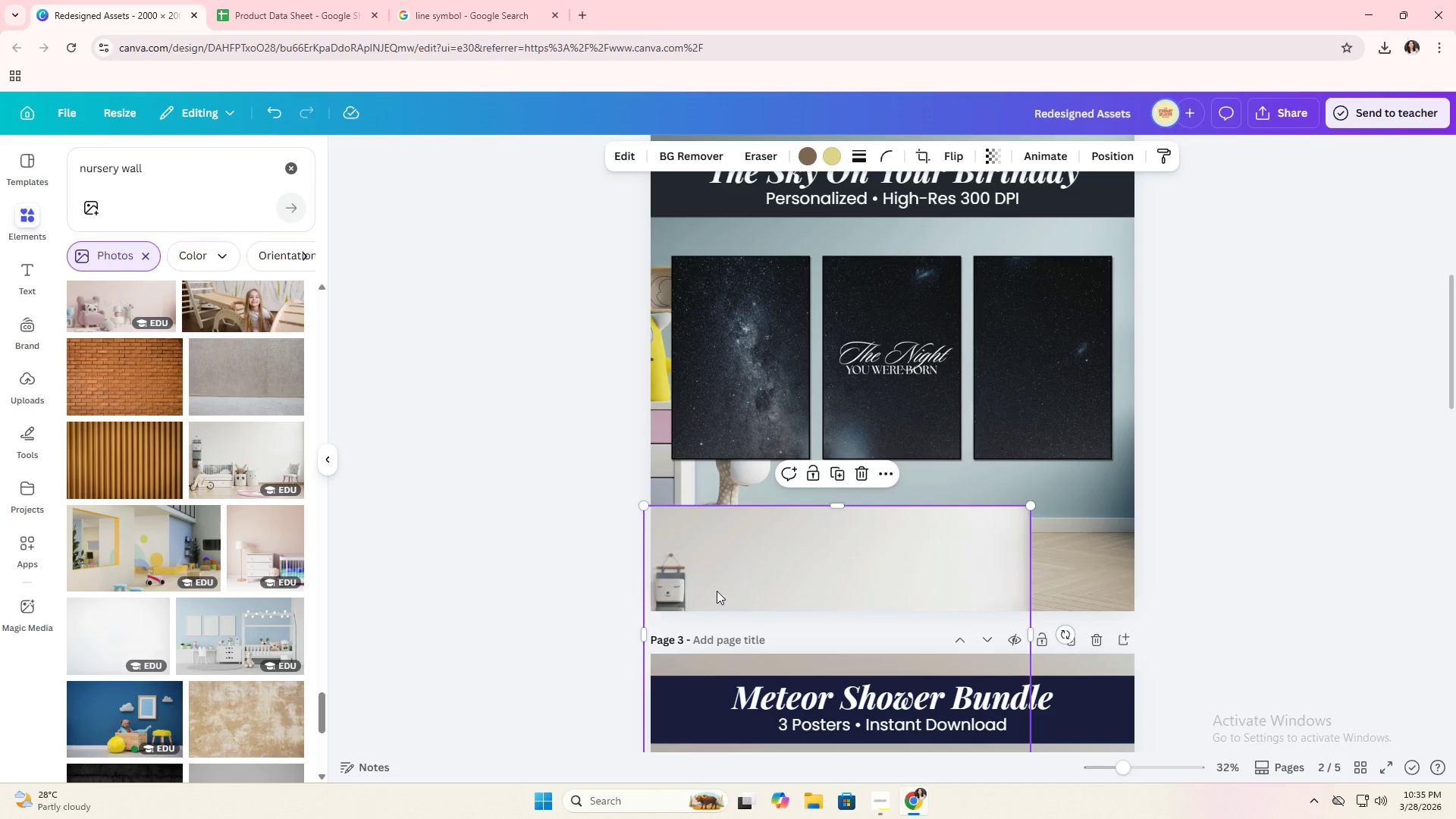 
left_click_drag(start_coordinate=[714, 601], to_coordinate=[701, 544])
 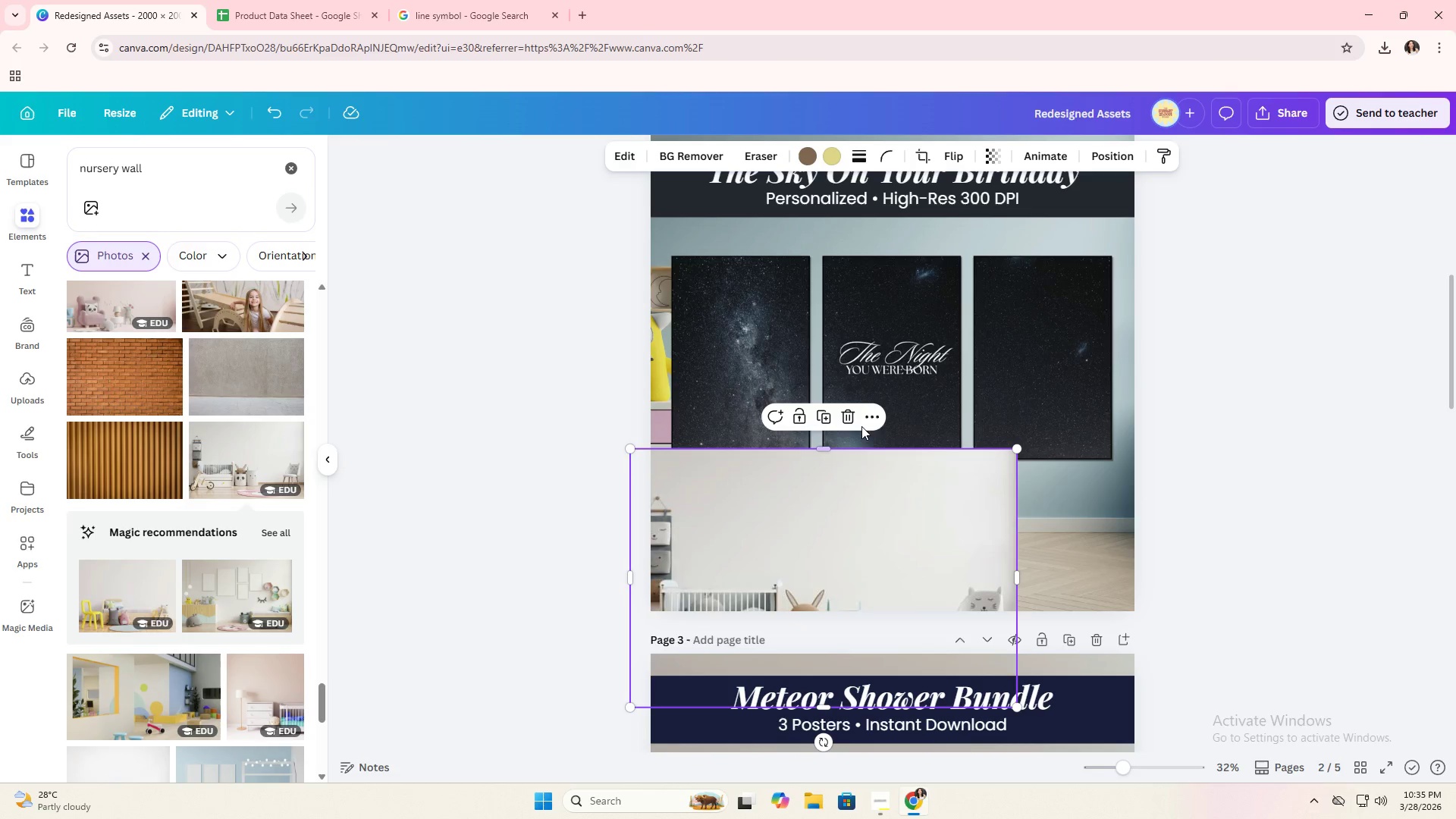 
left_click([855, 419])
 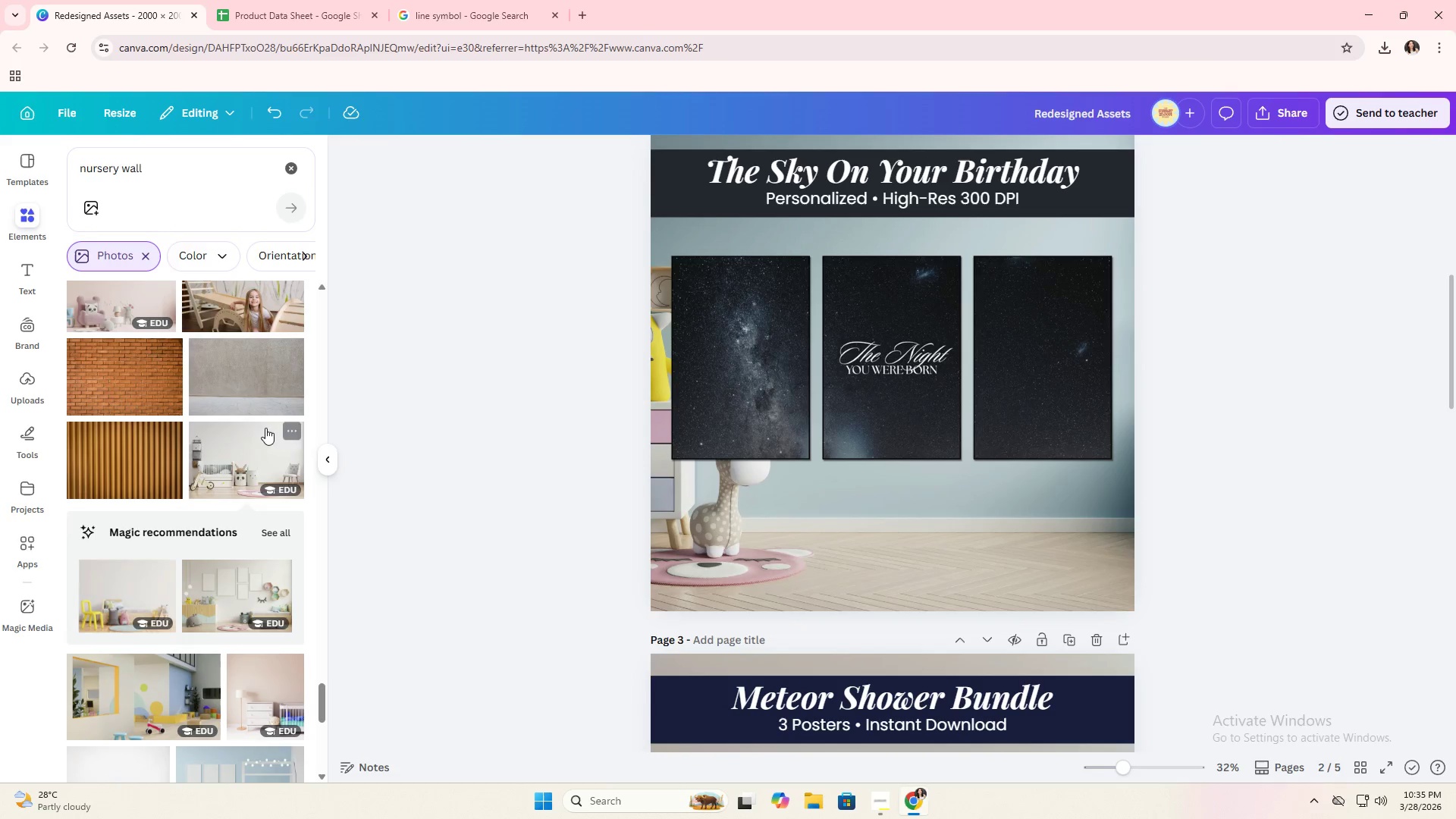 
left_click_drag(start_coordinate=[240, 465], to_coordinate=[733, 563])
 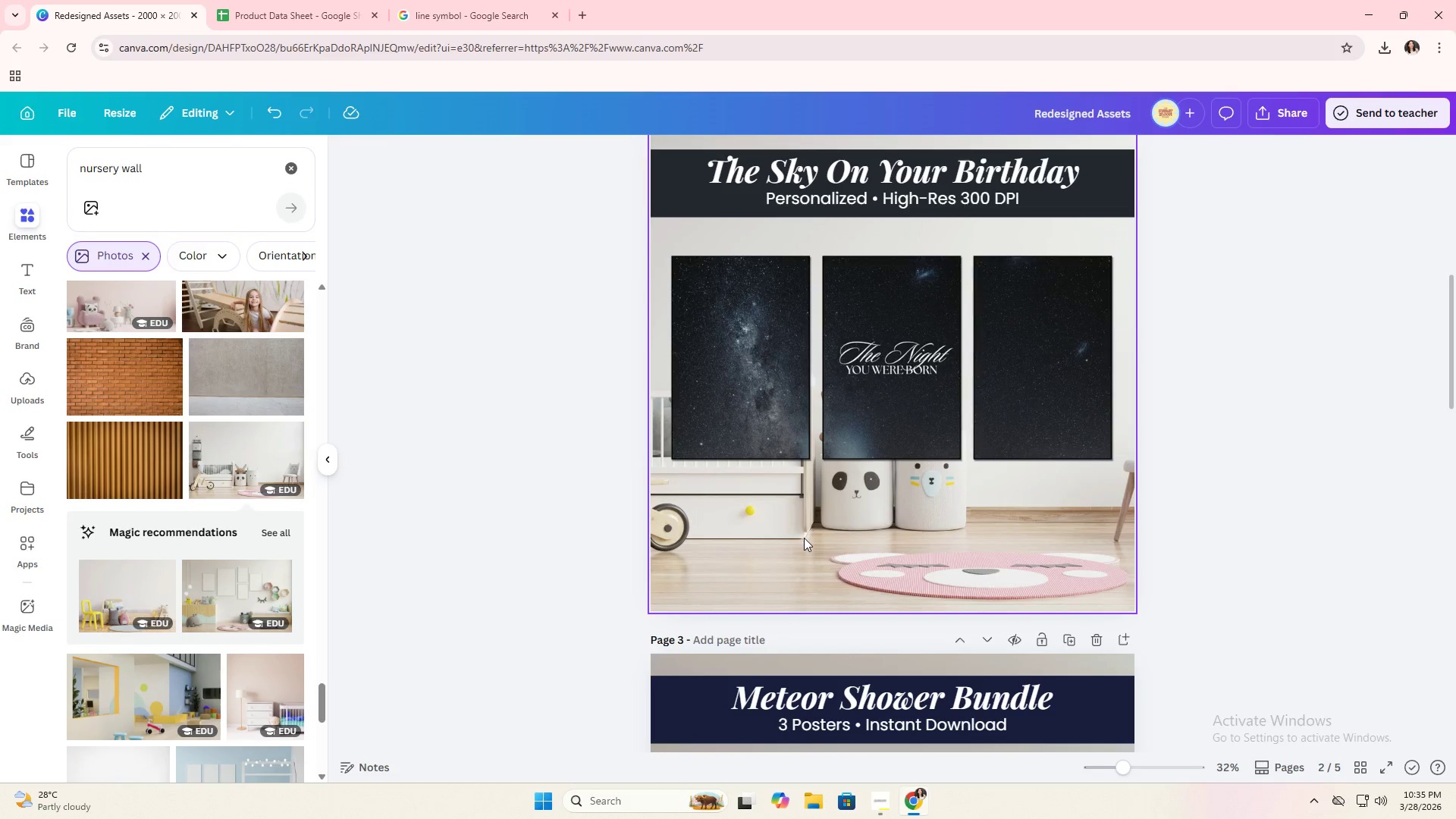 
double_click([804, 538])
 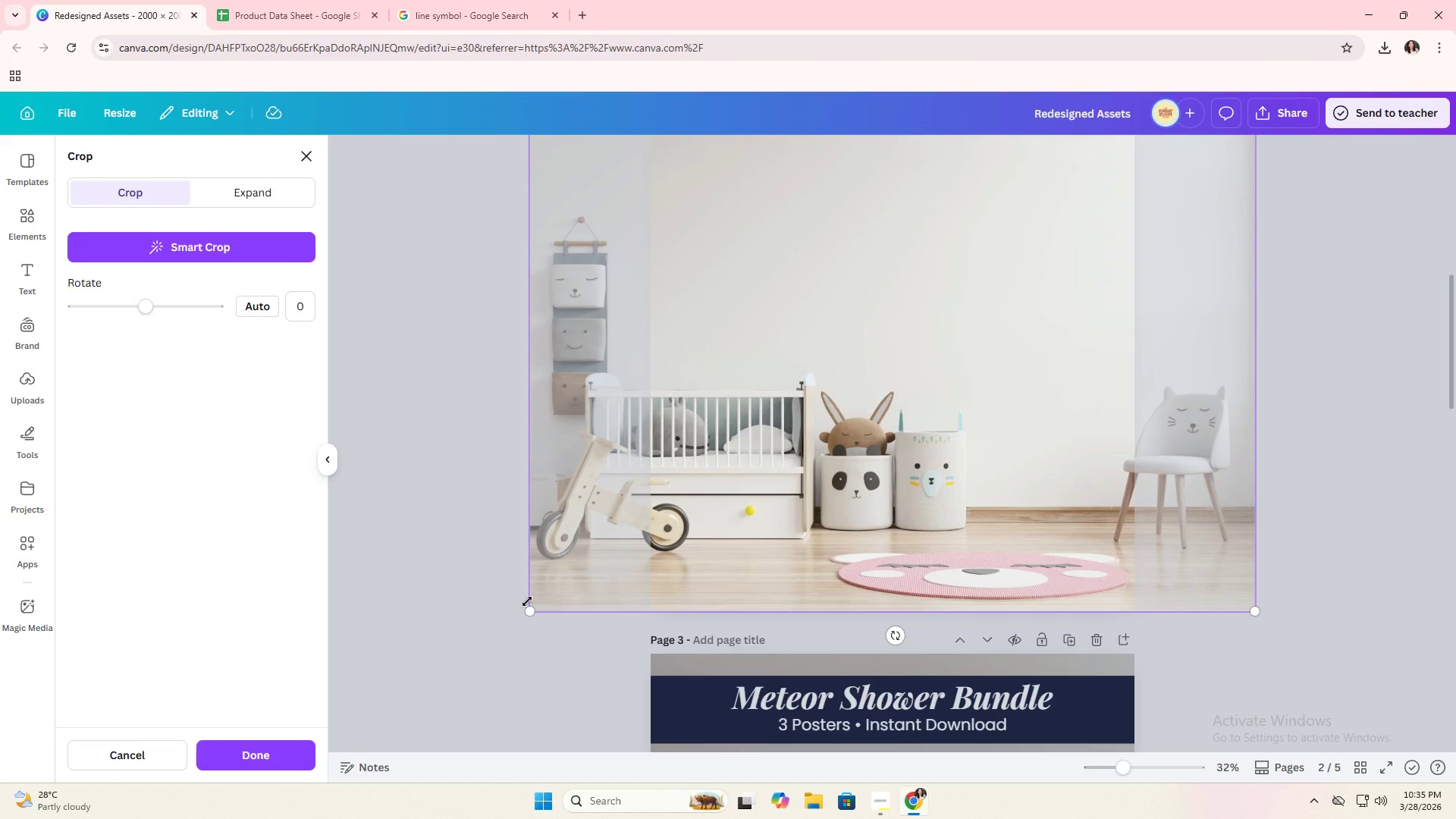 
left_click_drag(start_coordinate=[527, 611], to_coordinate=[352, 786])
 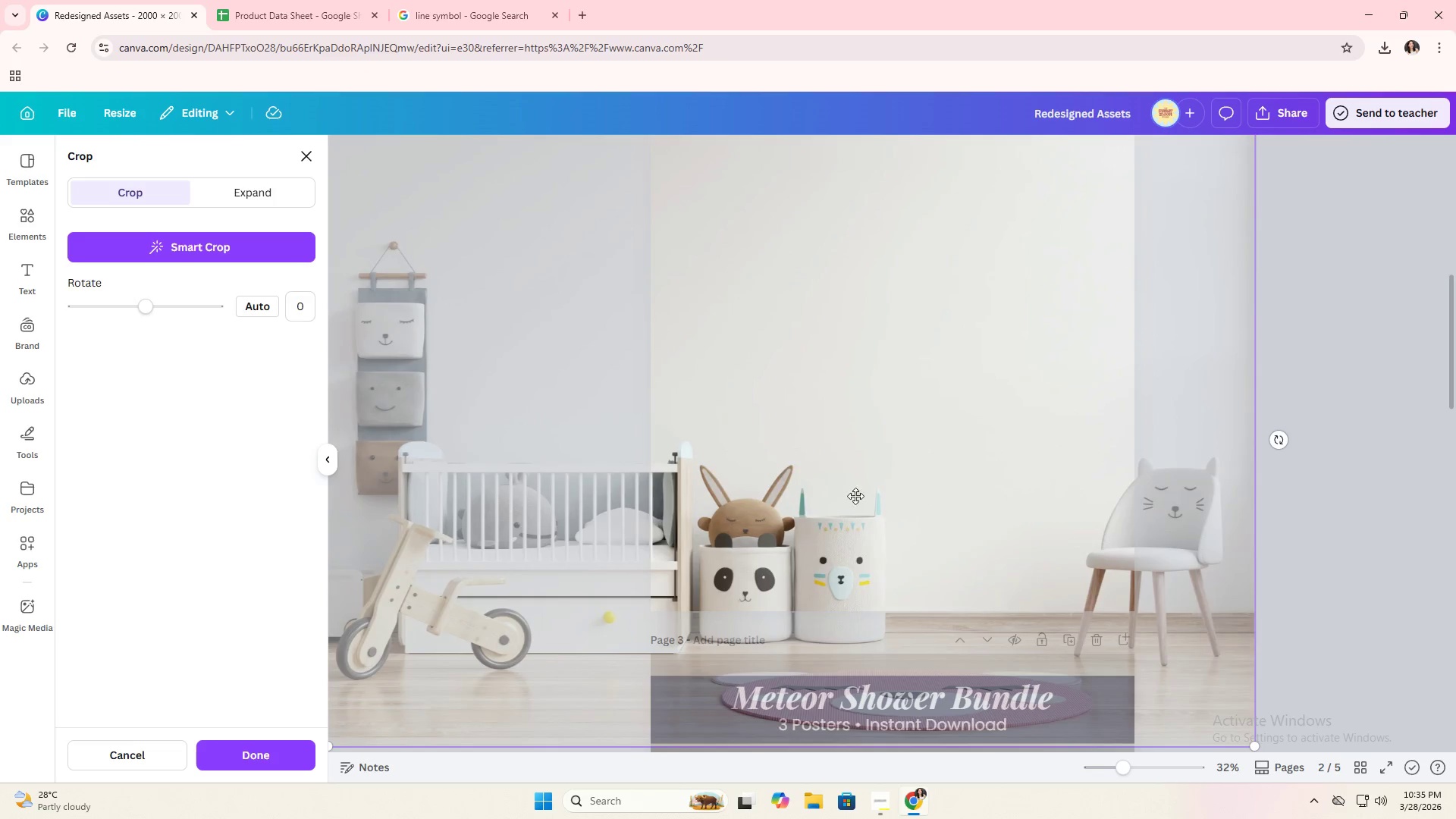 
left_click_drag(start_coordinate=[885, 488], to_coordinate=[1064, 561])
 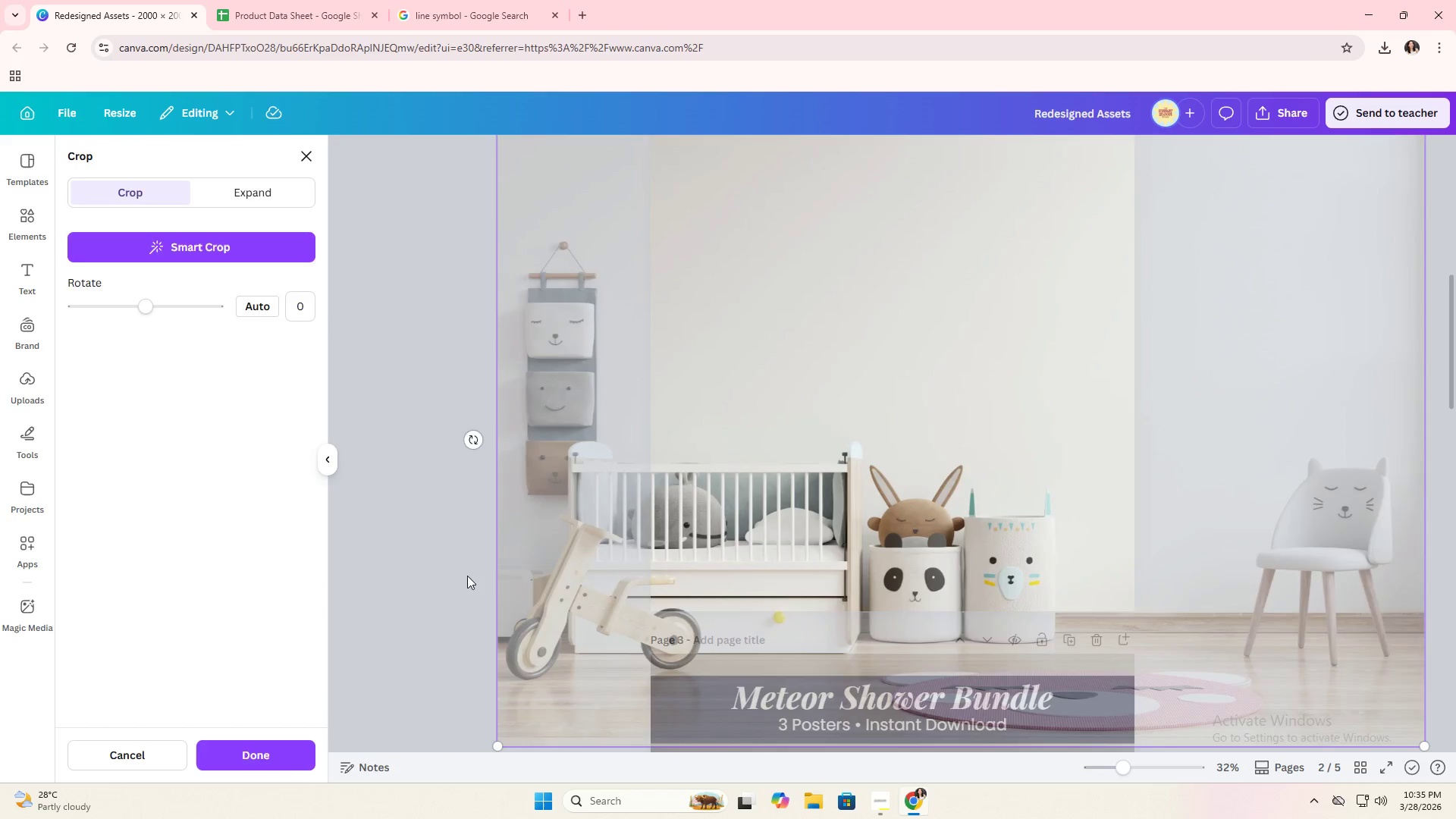 
double_click([453, 578])
 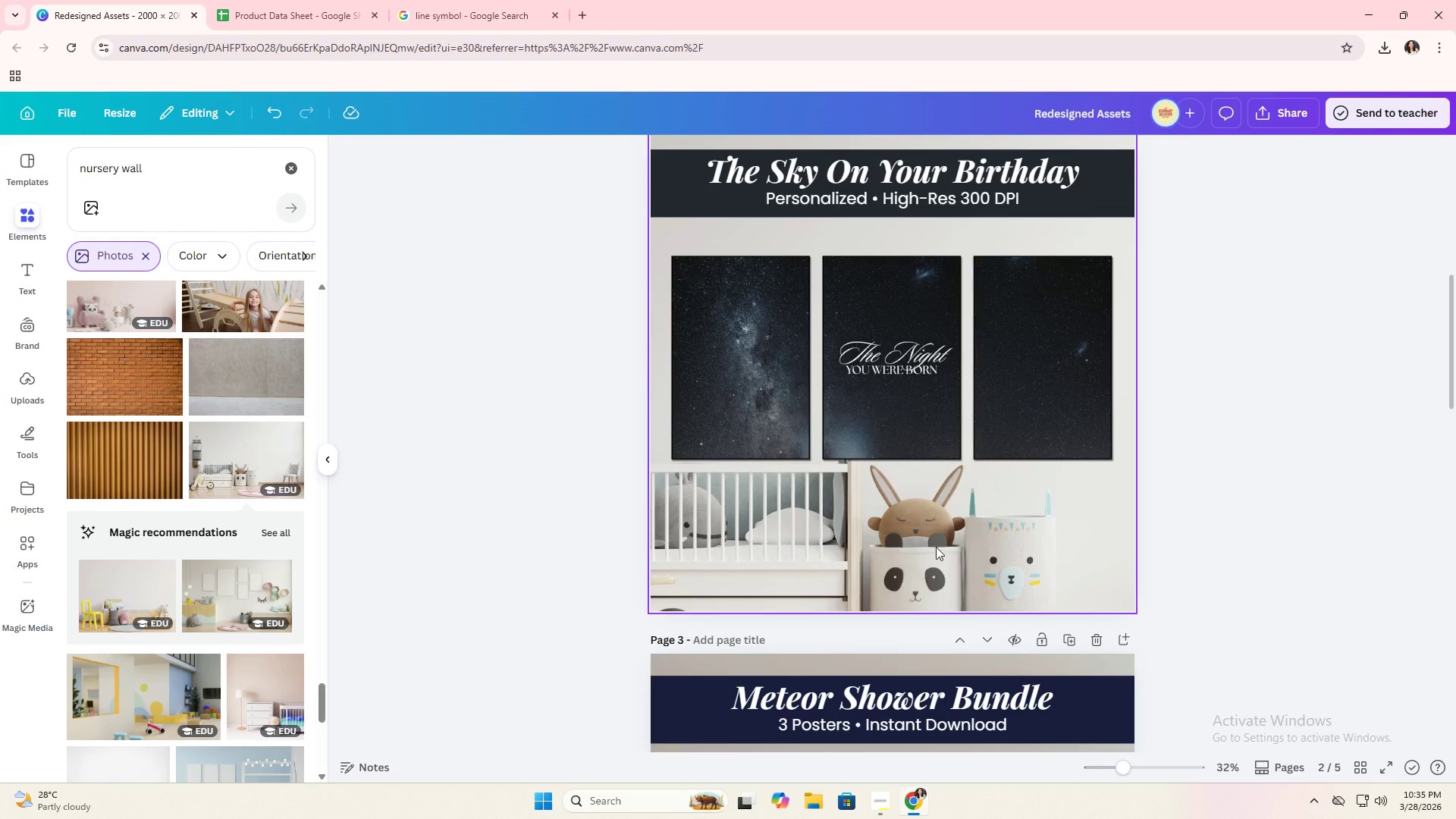 
double_click([940, 548])
 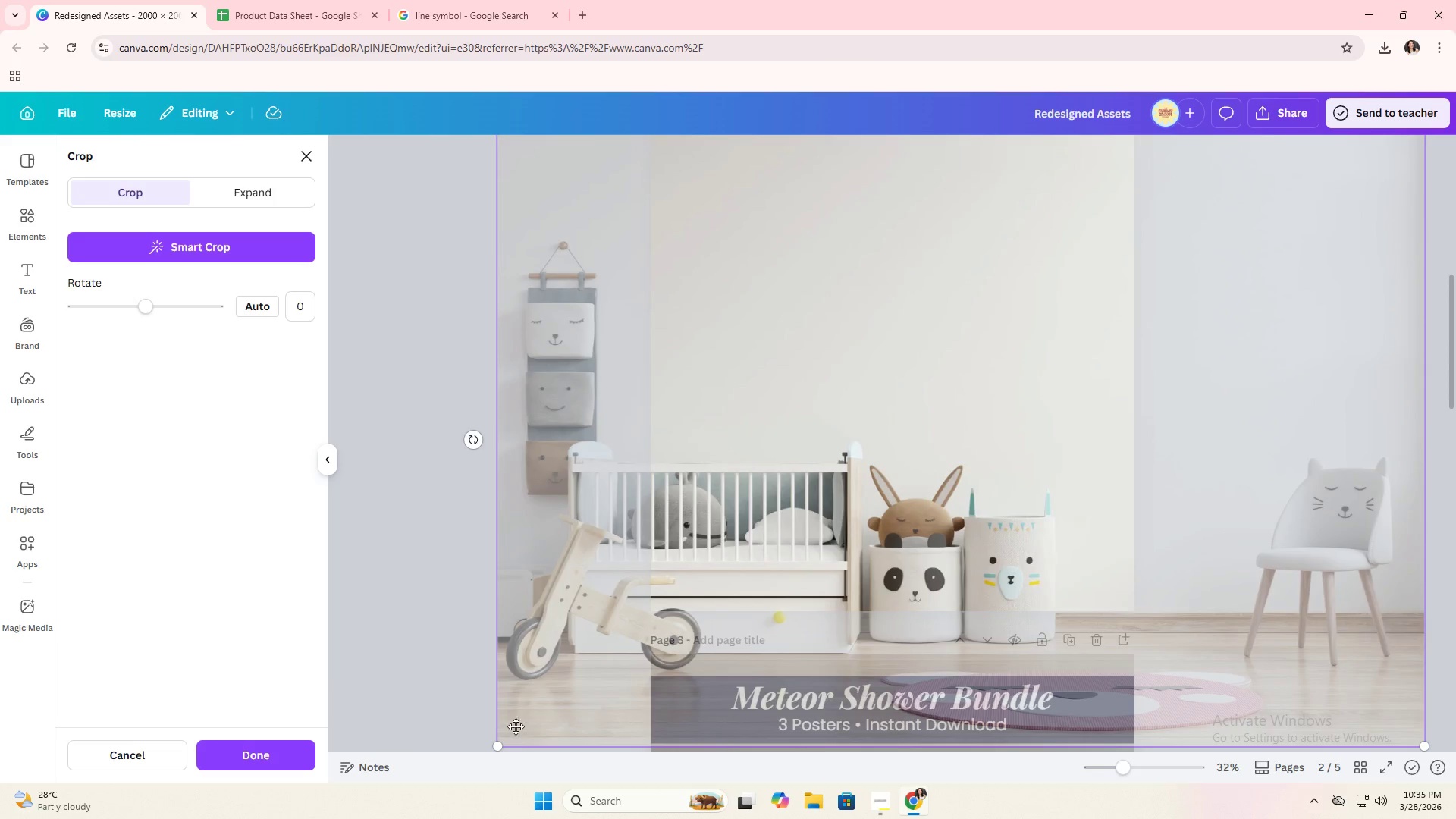 
left_click_drag(start_coordinate=[500, 750], to_coordinate=[419, 813])
 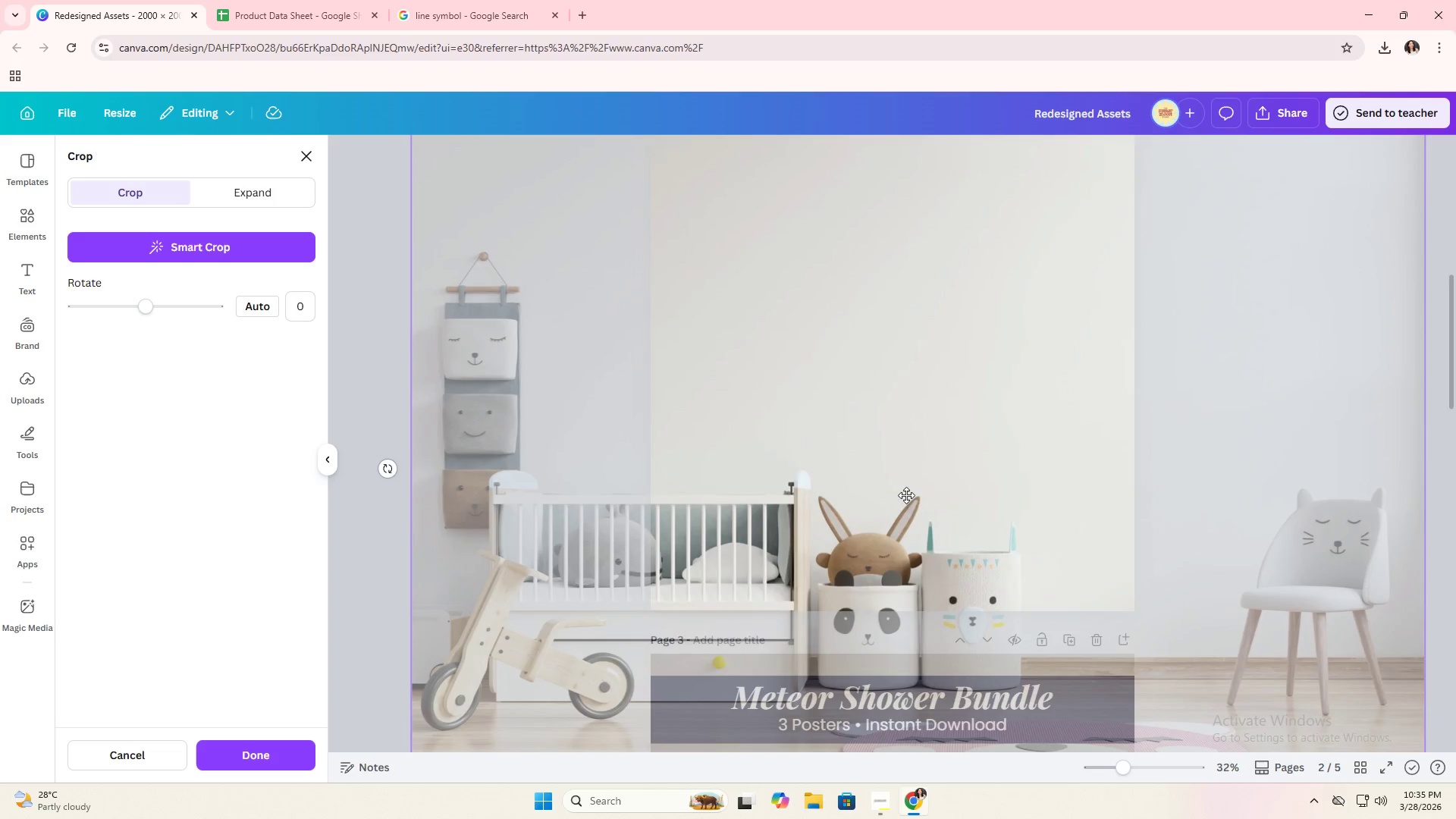 
left_click_drag(start_coordinate=[907, 494], to_coordinate=[934, 532])
 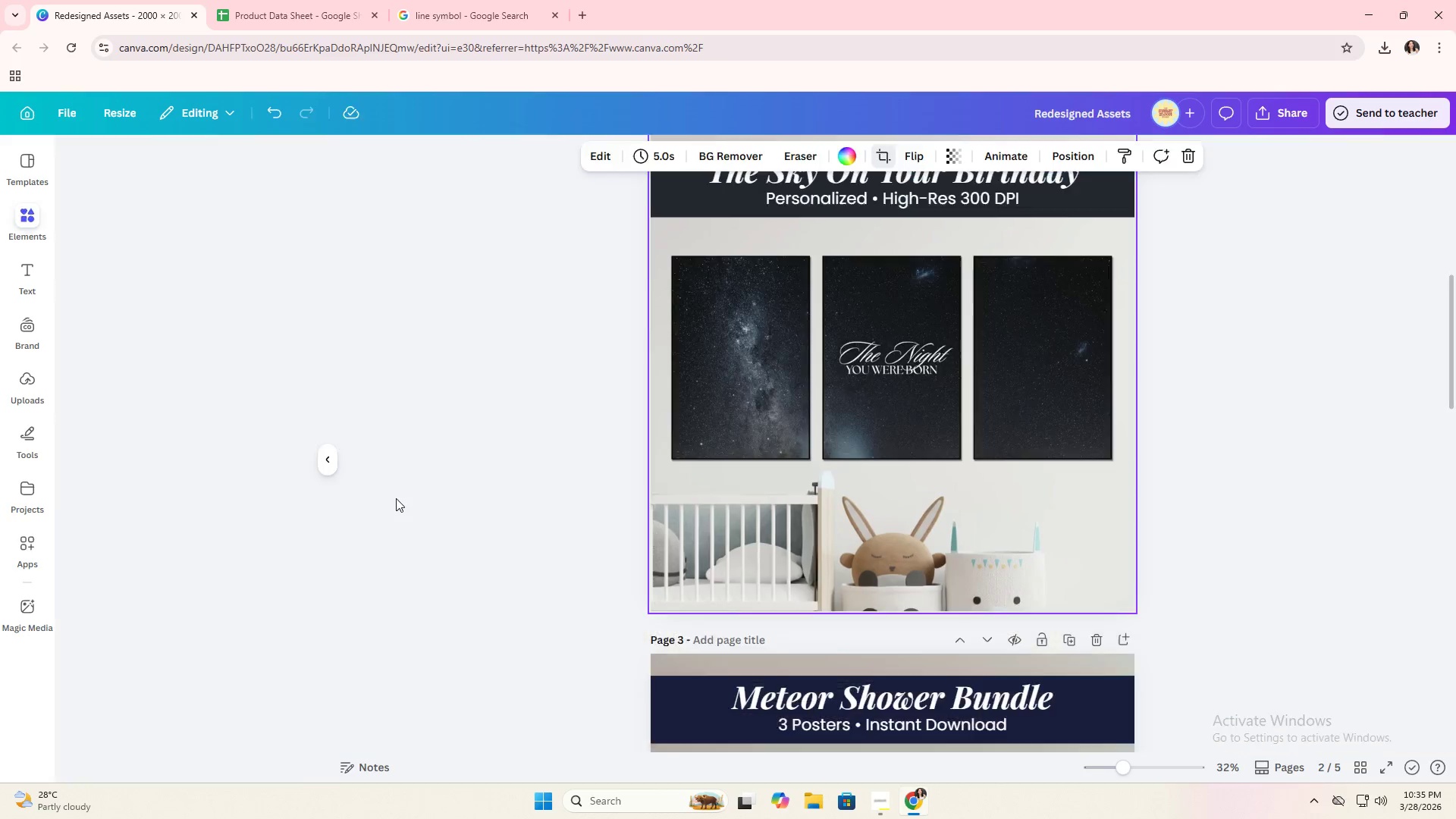 
double_click([396, 498])
 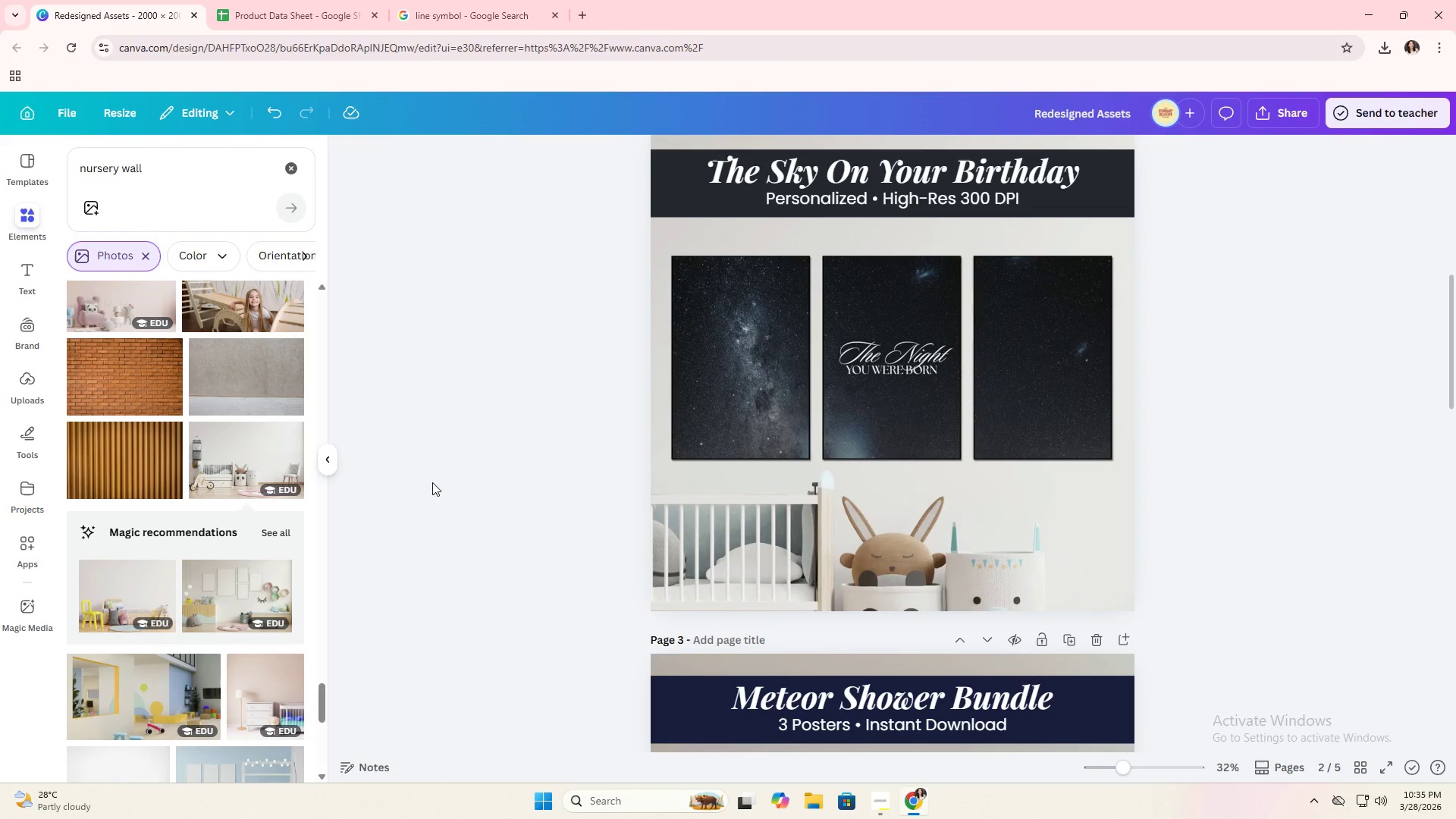 
left_click([774, 538])
 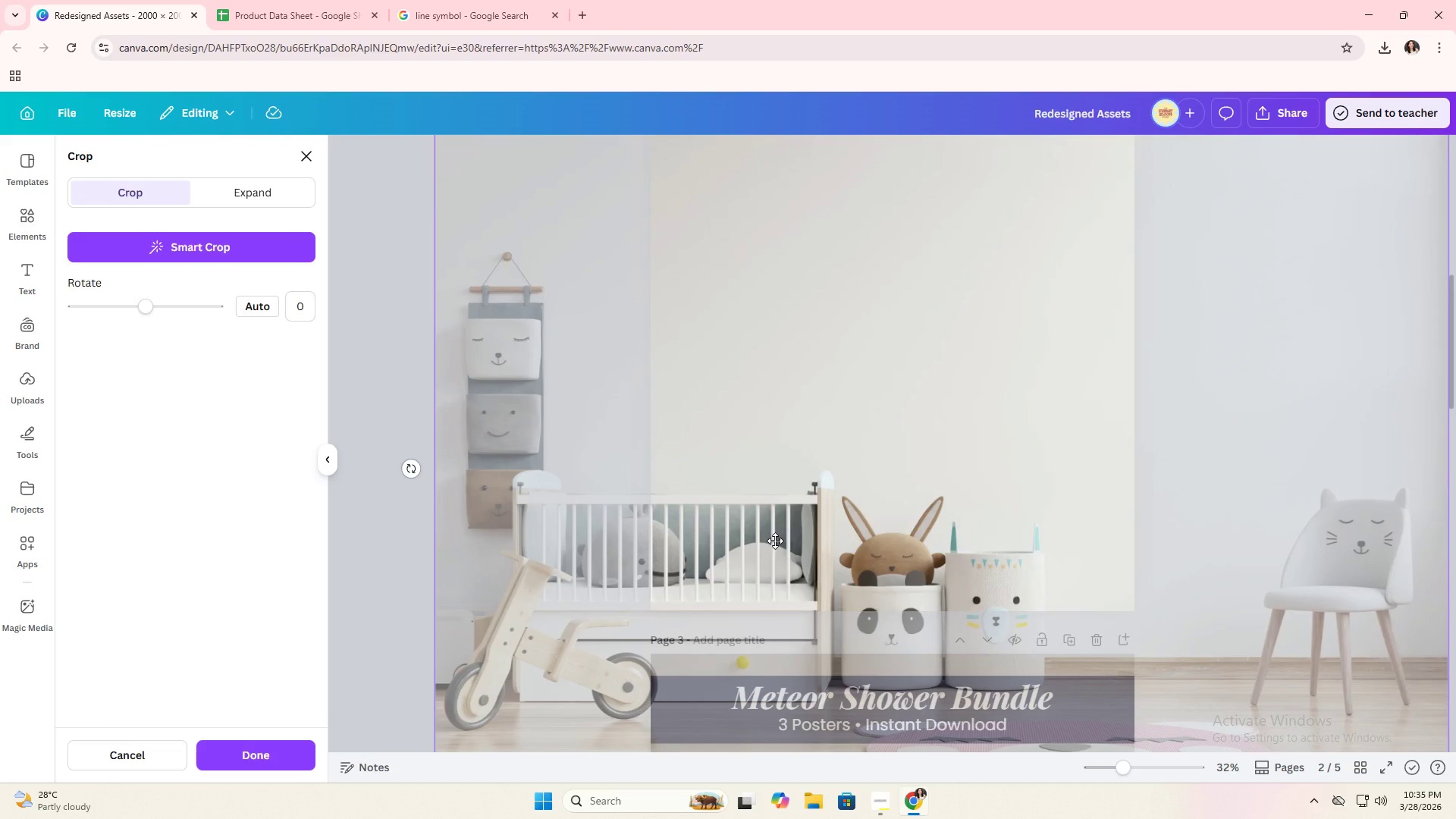 
left_click_drag(start_coordinate=[775, 541], to_coordinate=[871, 554])
 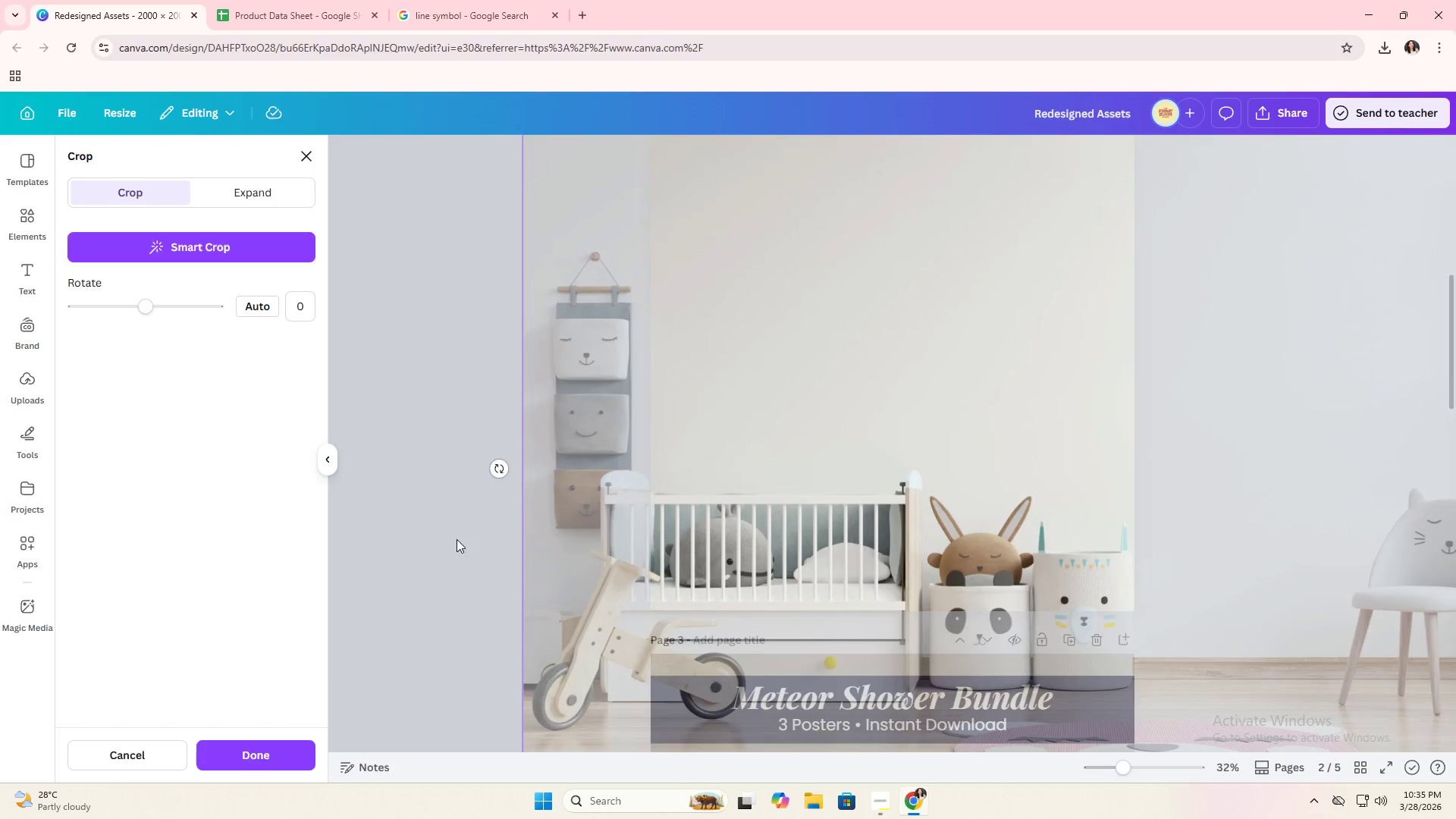 
left_click([457, 539])
 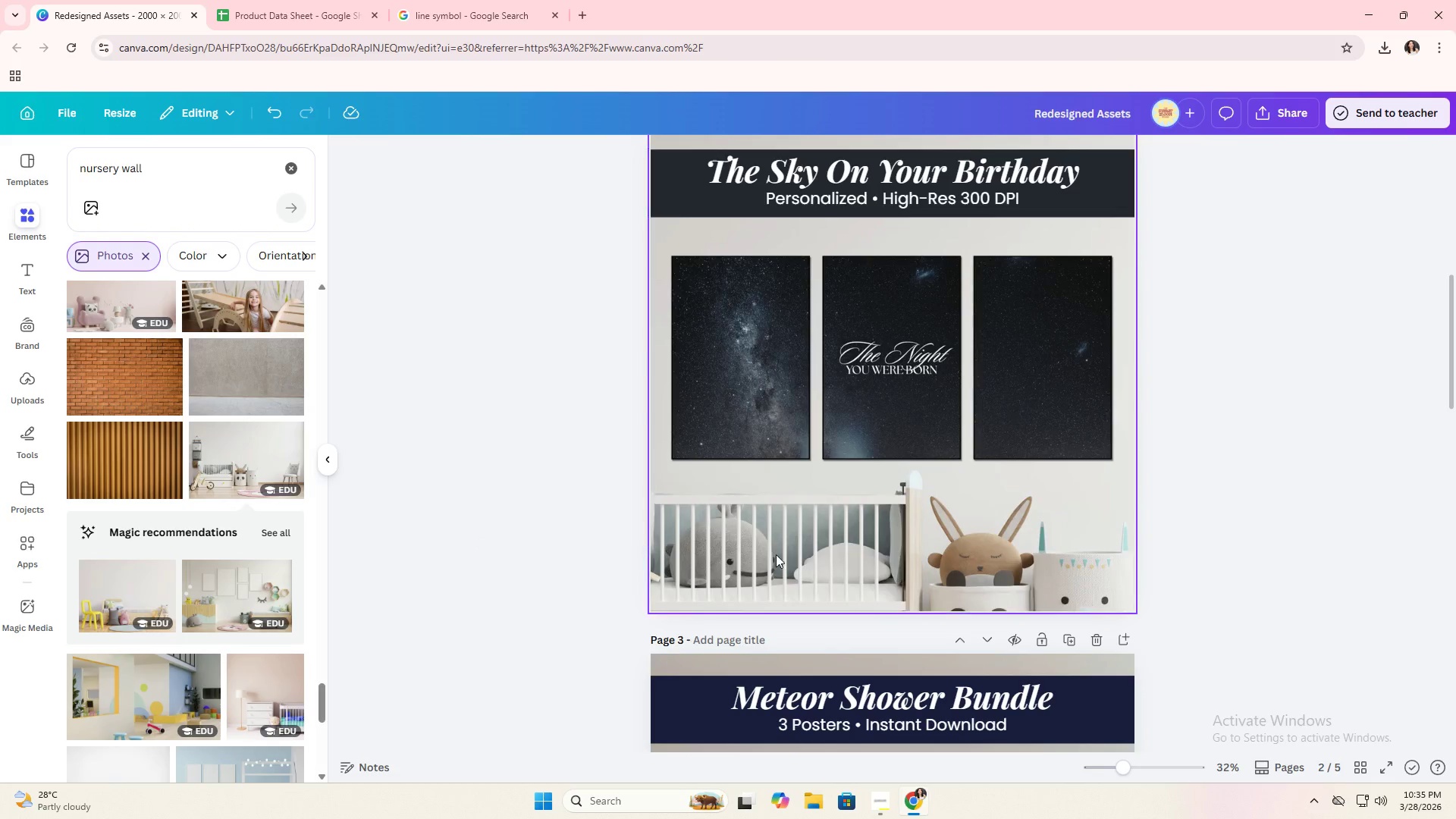 
double_click([811, 554])
 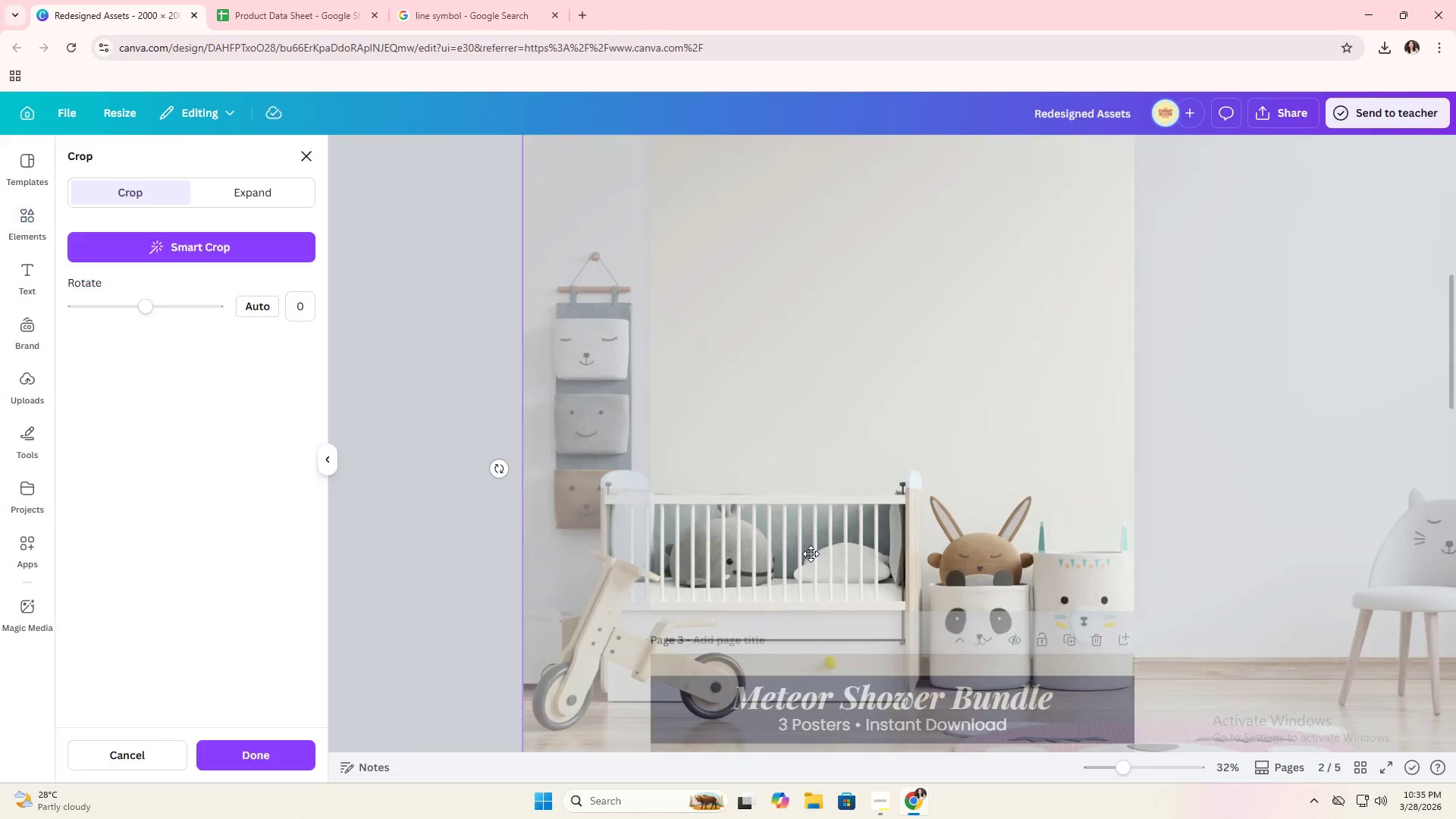 
left_click_drag(start_coordinate=[811, 554], to_coordinate=[777, 554])
 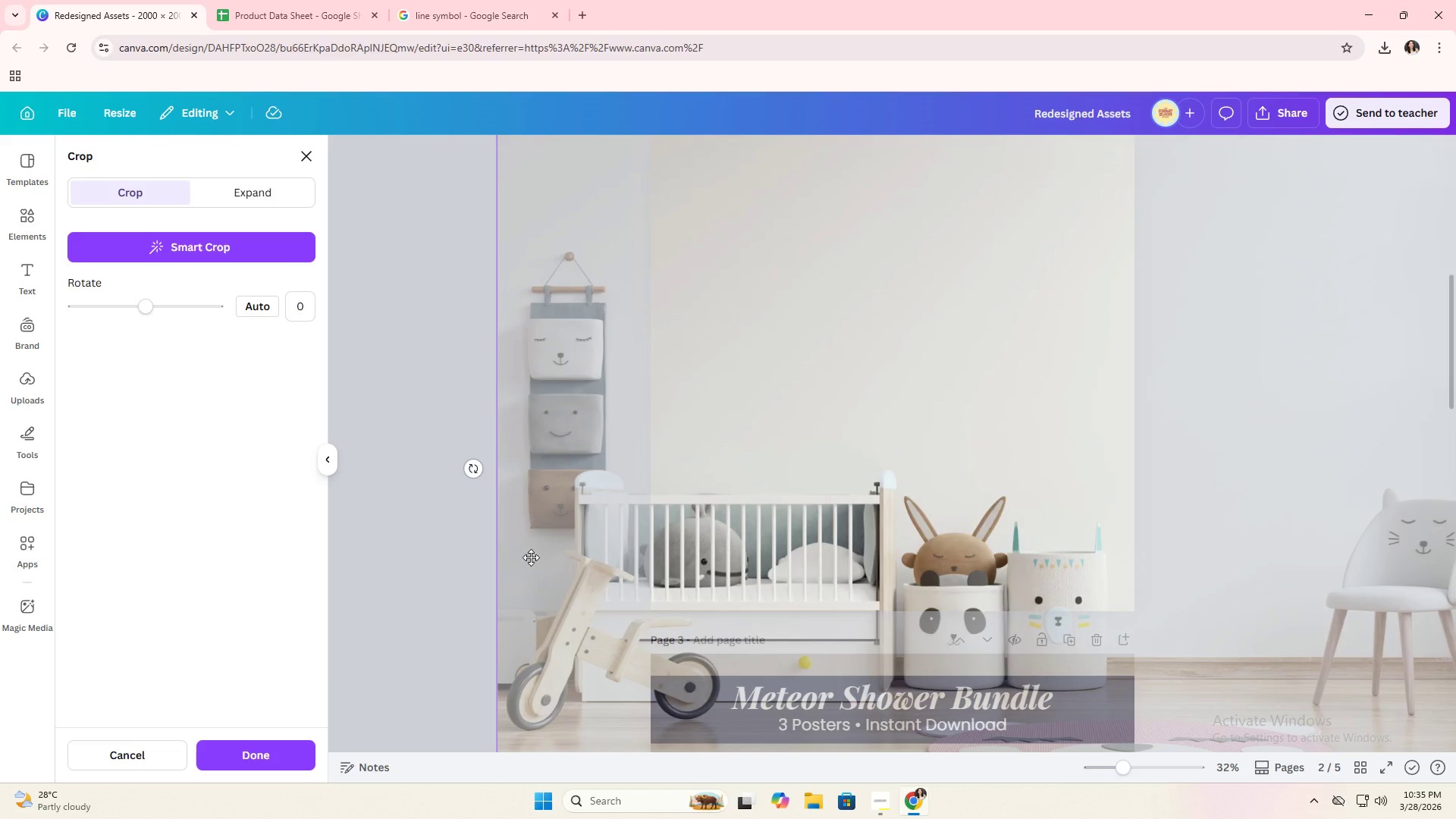 
left_click([530, 558])
 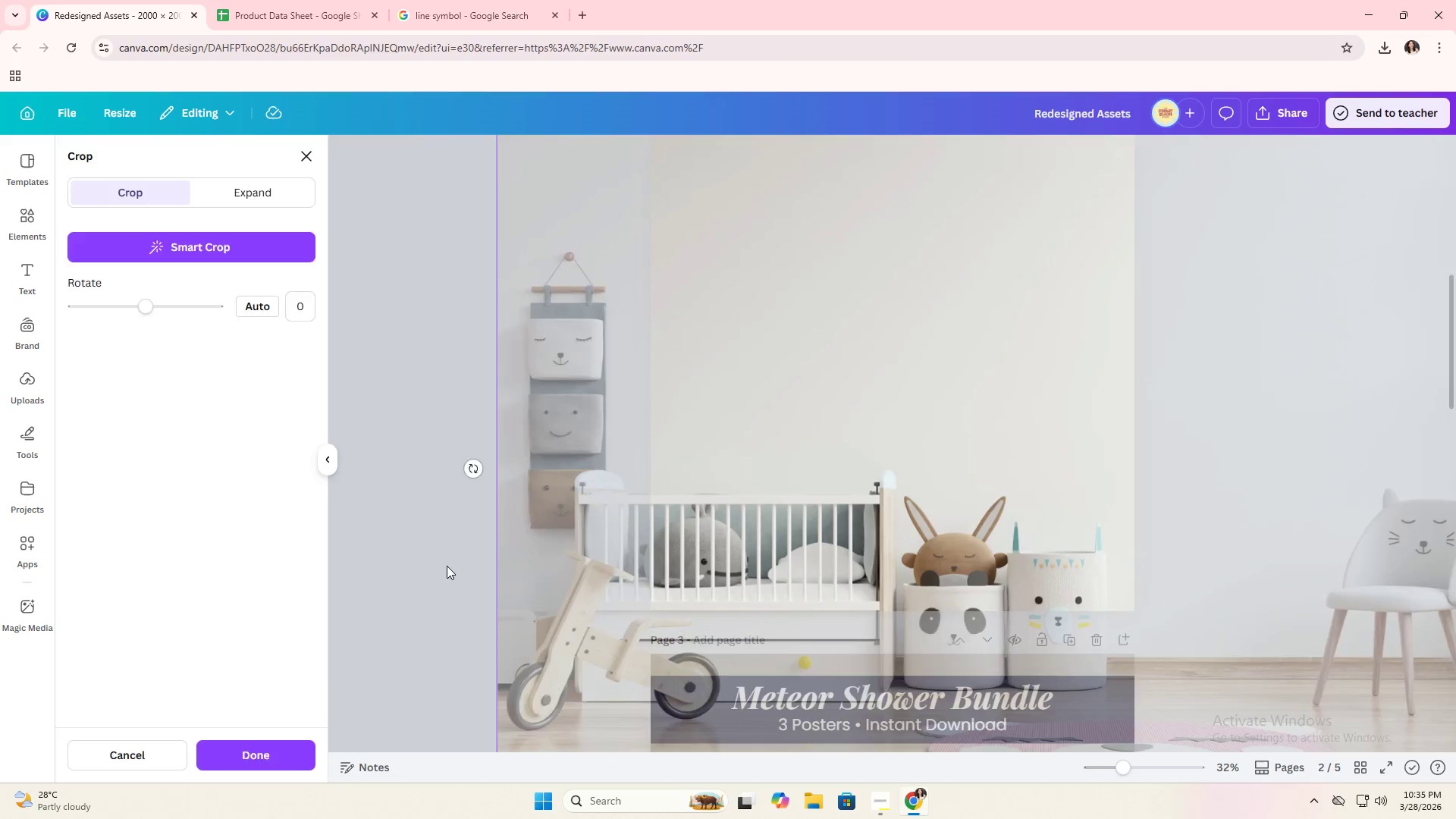 
double_click([447, 566])
 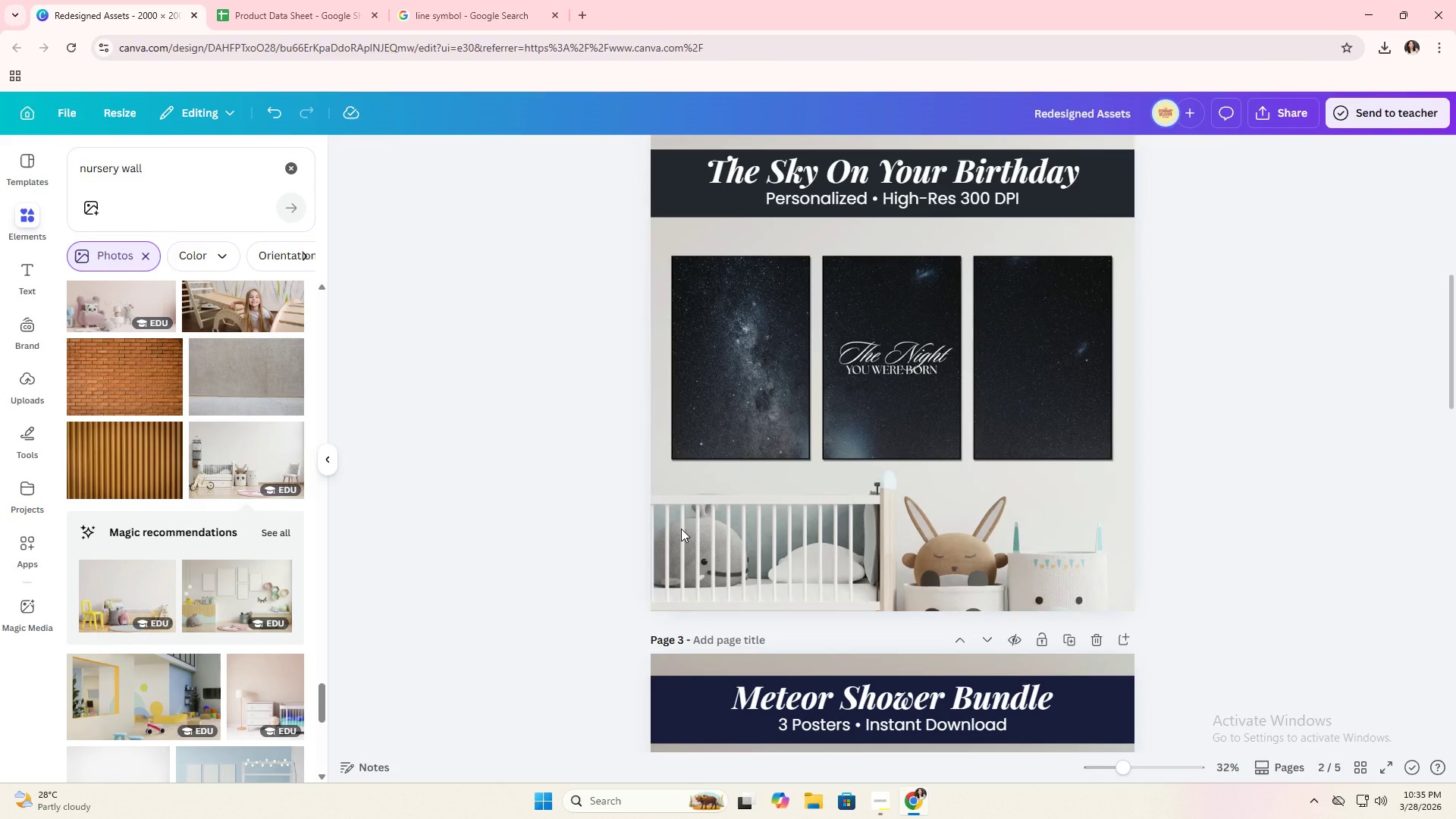 
left_click([1167, 463])
 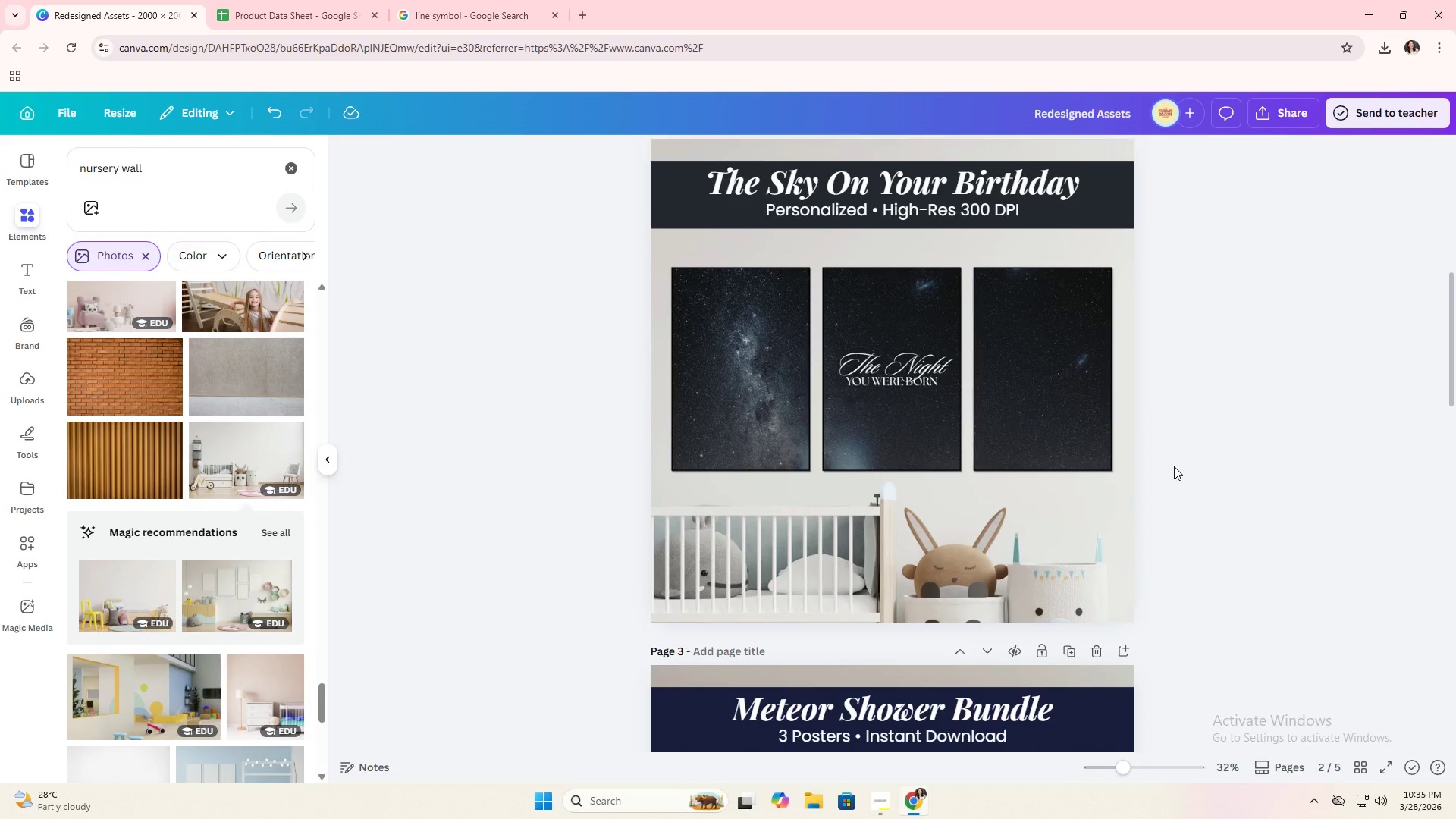 
scroll: coordinate [1229, 529], scroll_direction: up, amount: 2.0
 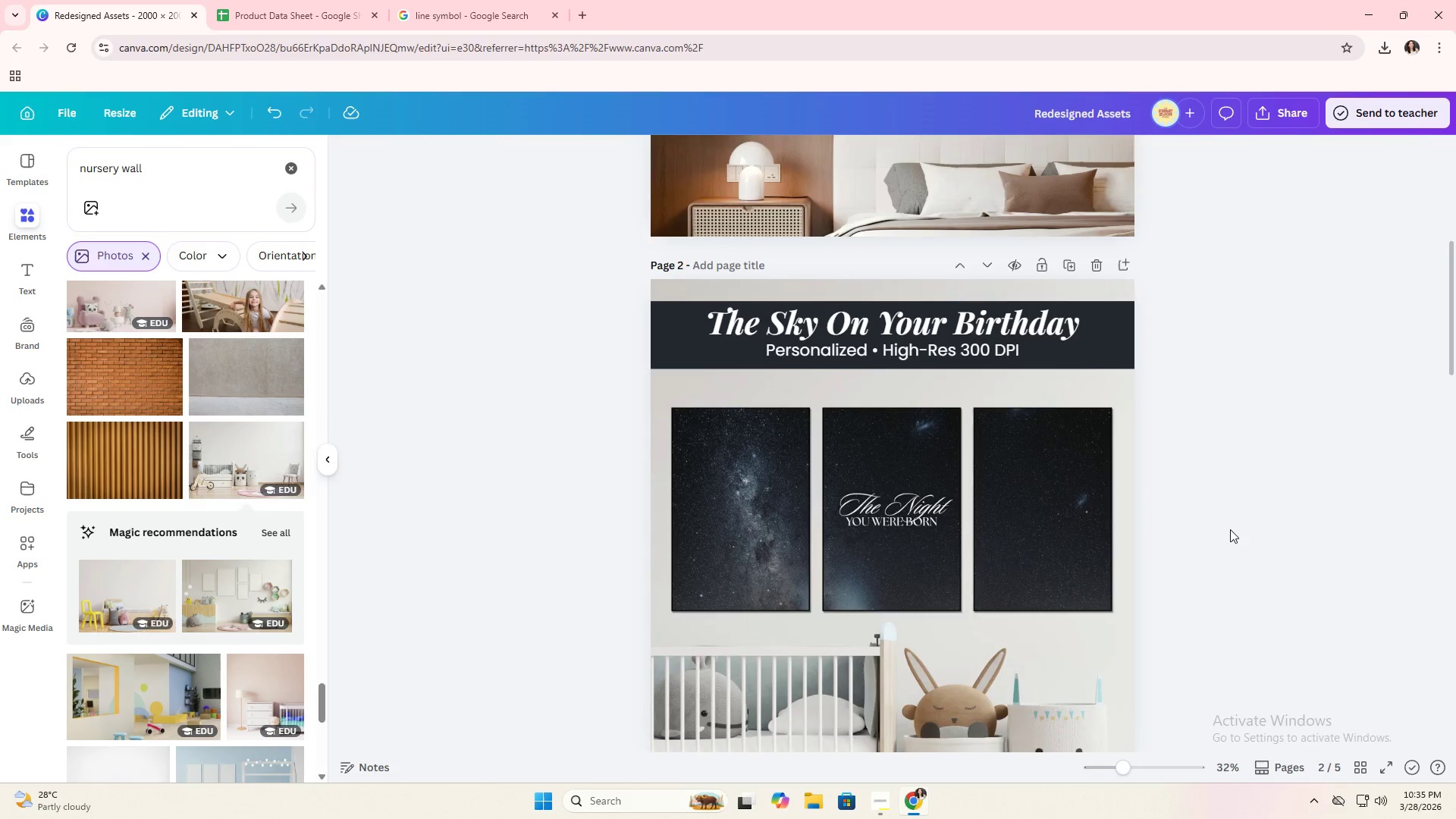 
scroll: coordinate [1230, 529], scroll_direction: down, amount: 1.0
 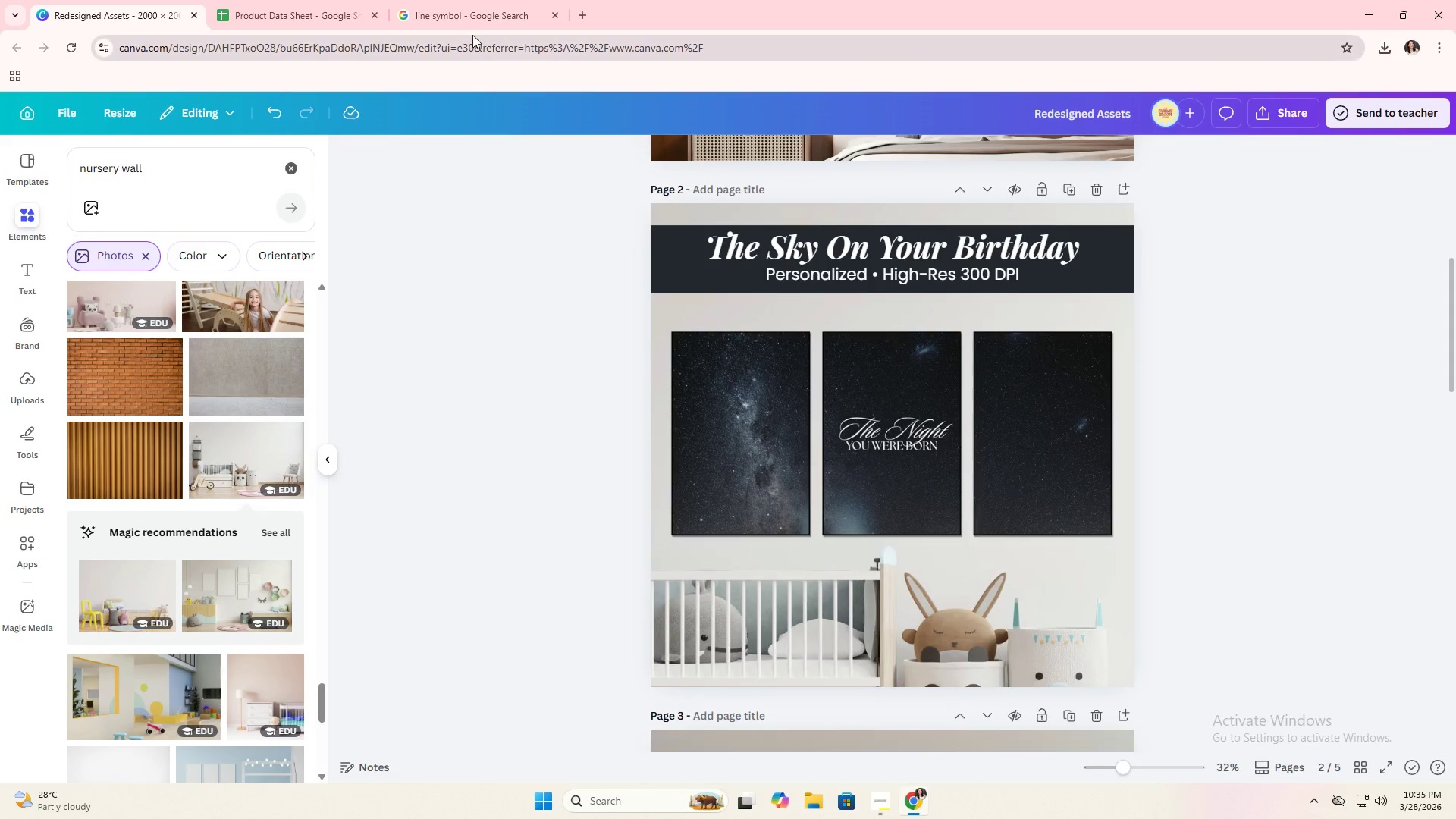 
scroll: coordinate [1150, 538], scroll_direction: up, amount: 5.0
 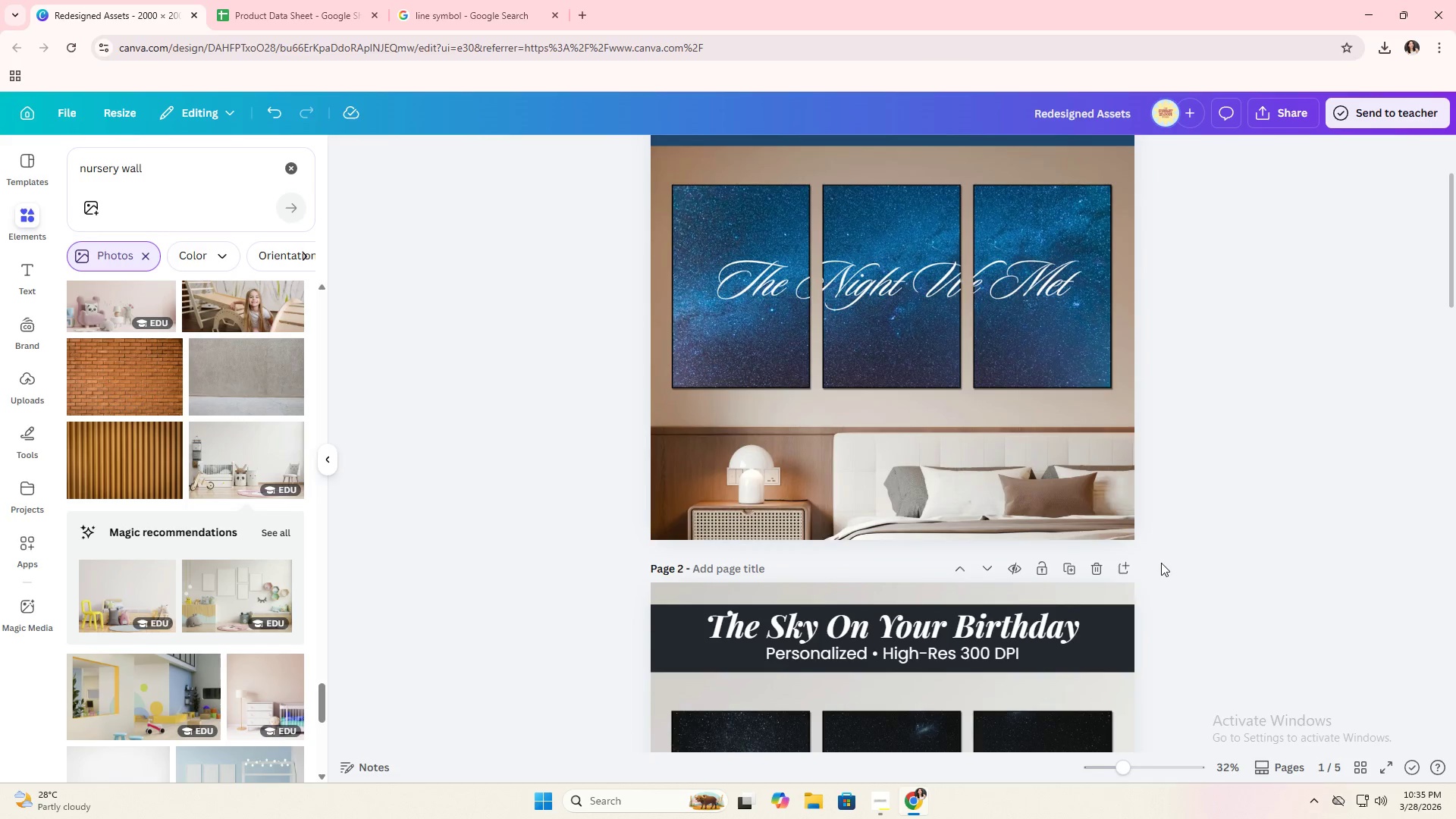 
scroll: coordinate [1164, 564], scroll_direction: down, amount: 4.0
 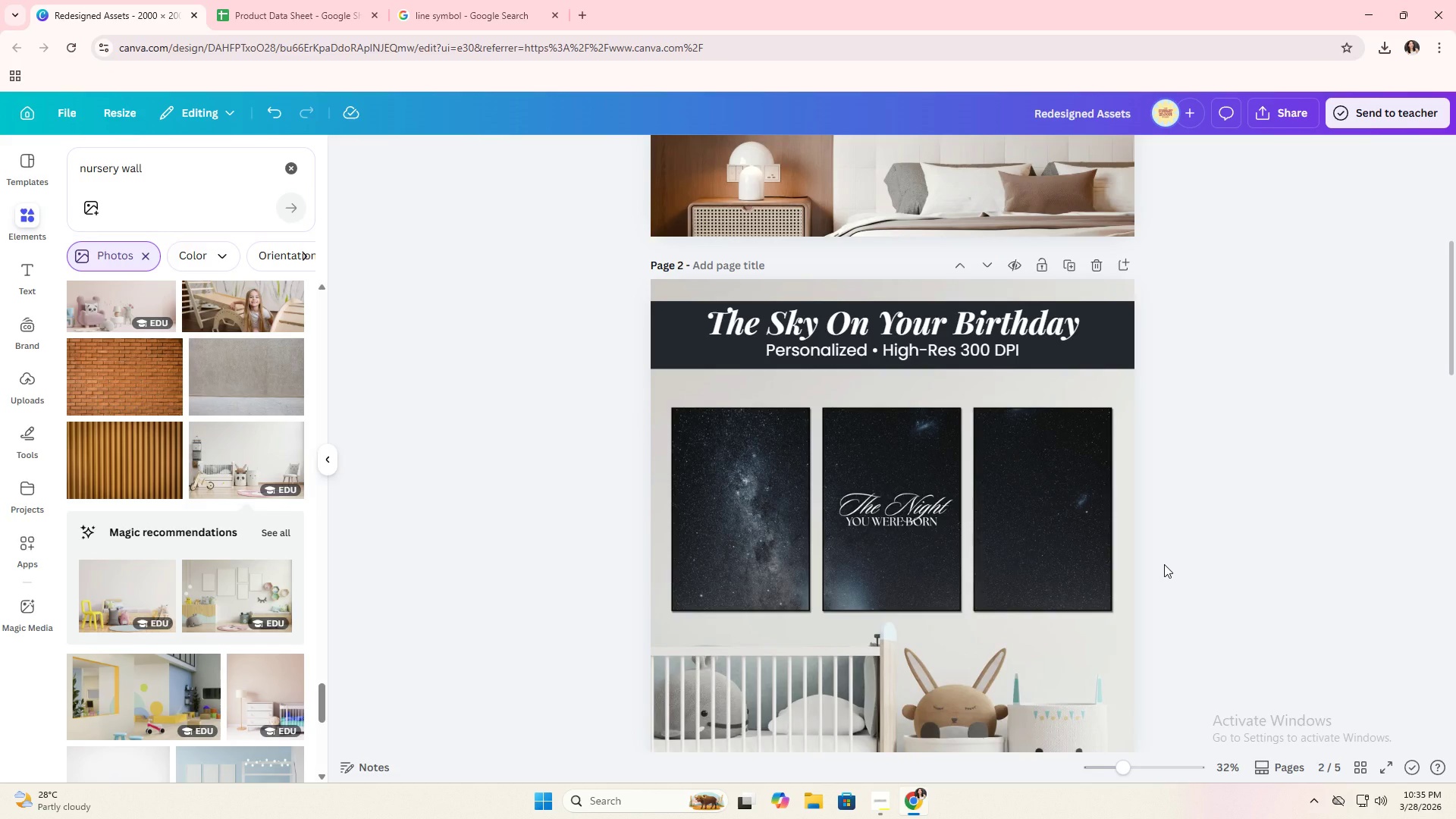 
key(Alt+AltLeft)
 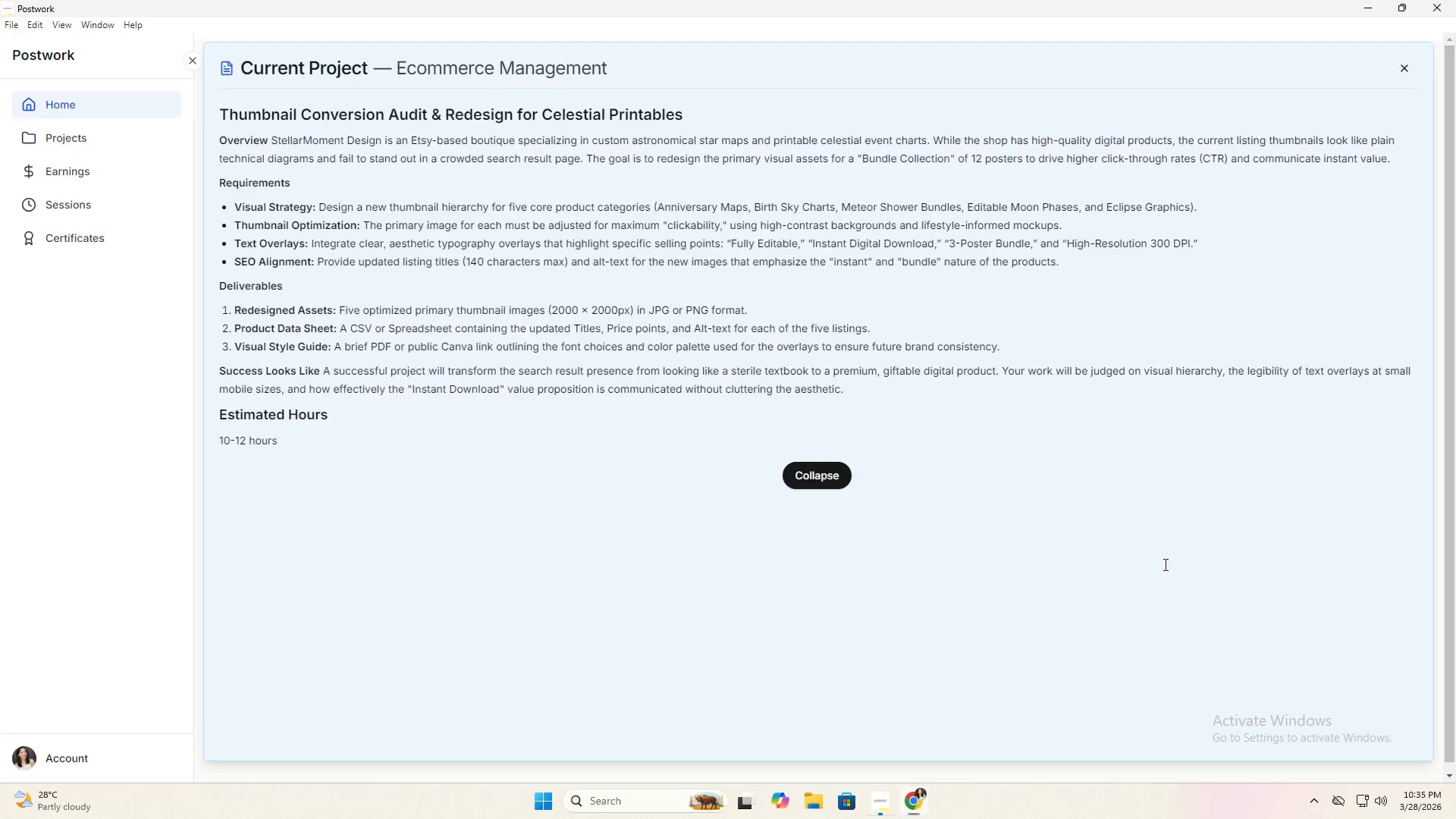 
key(Alt+Tab)